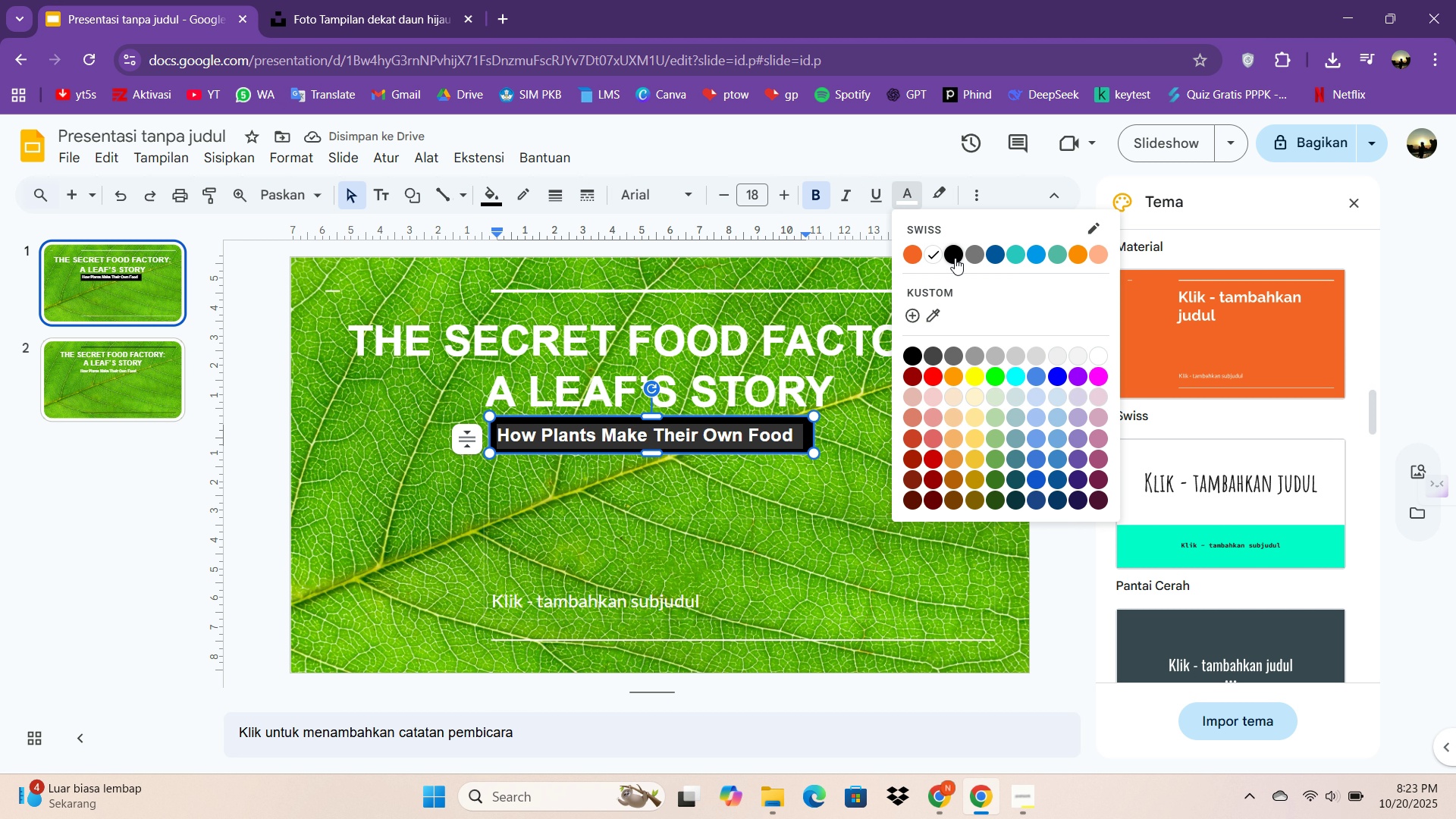 
left_click([956, 258])
 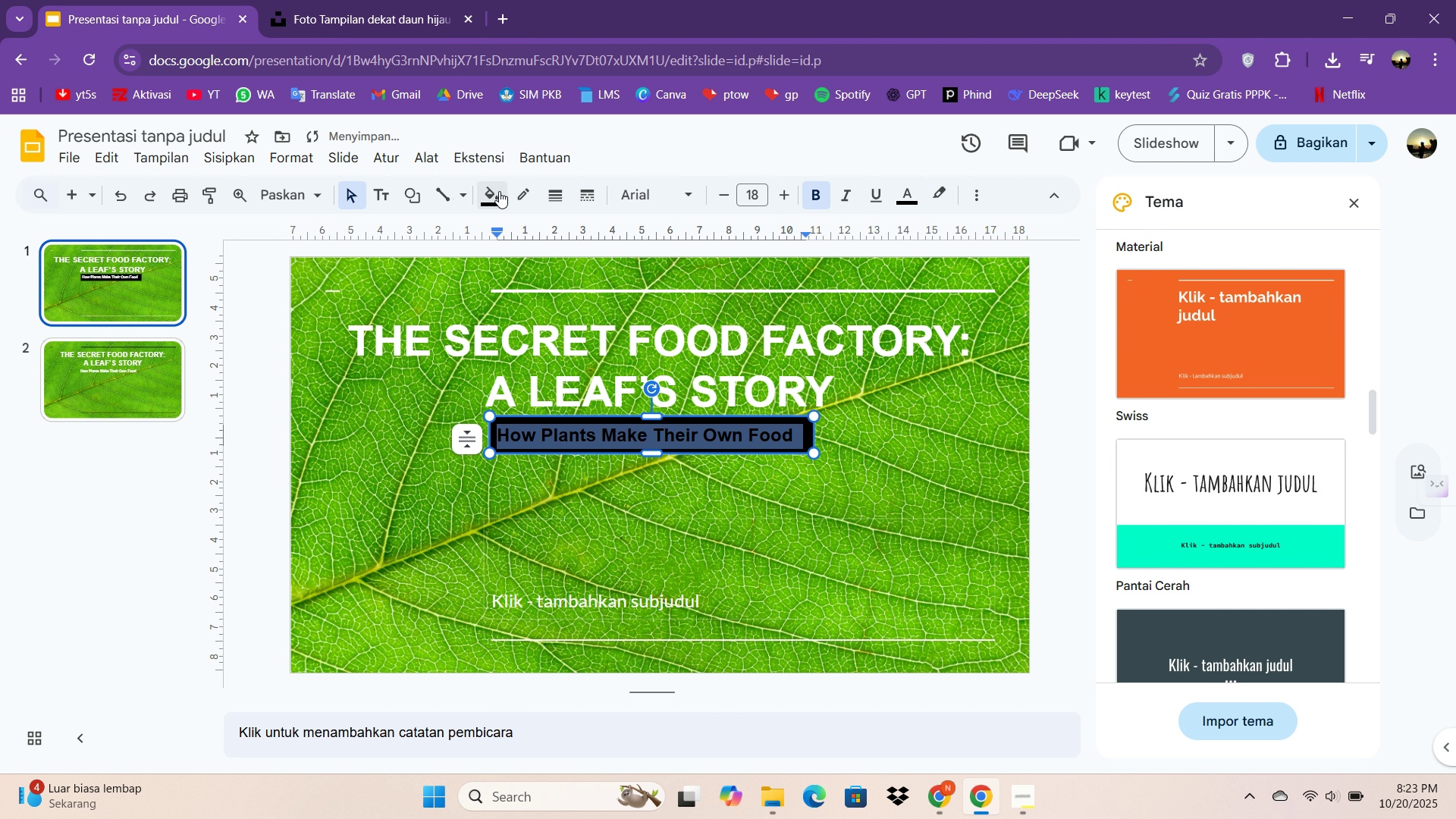 
left_click([499, 191])
 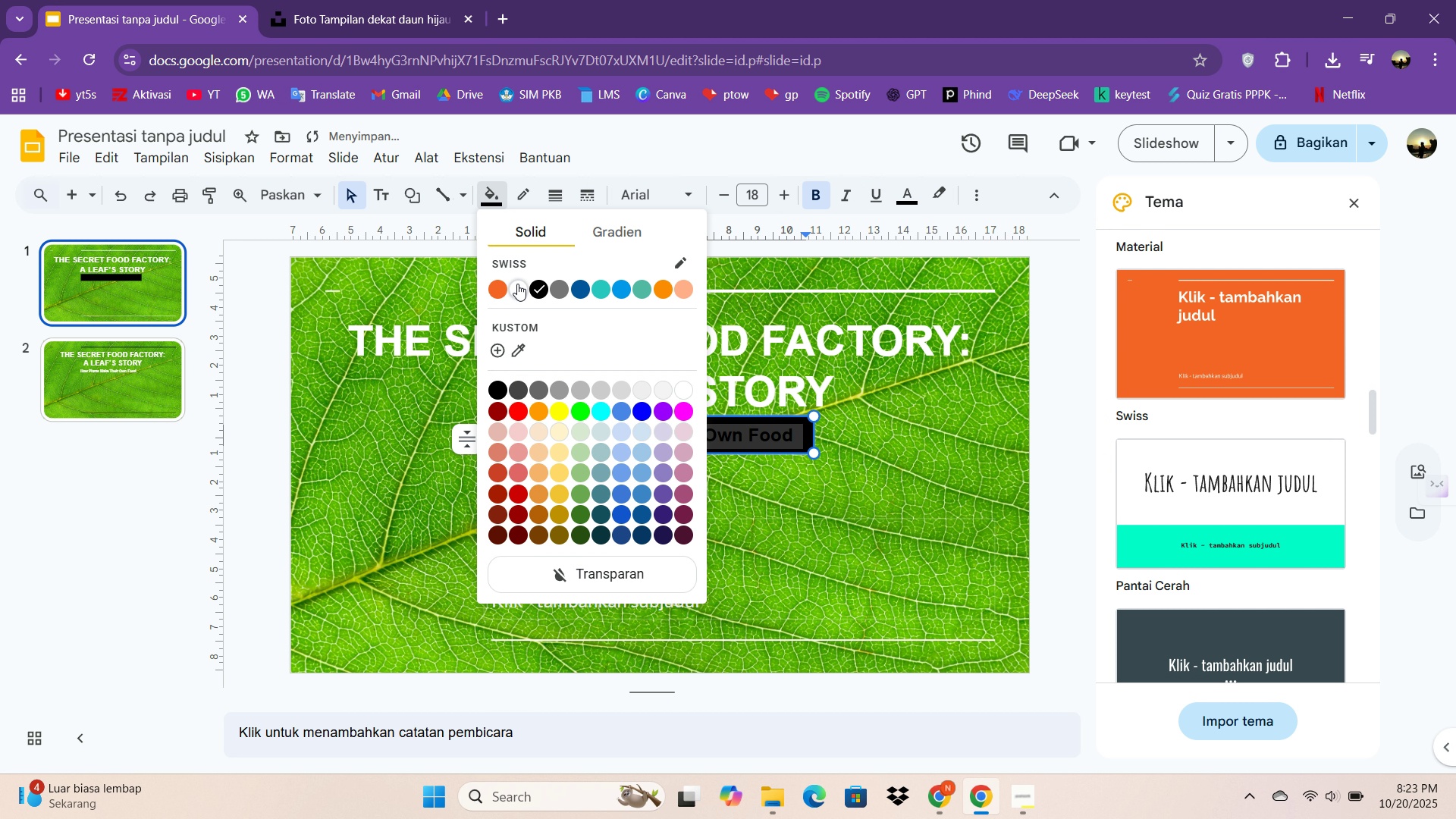 
left_click([517, 284])
 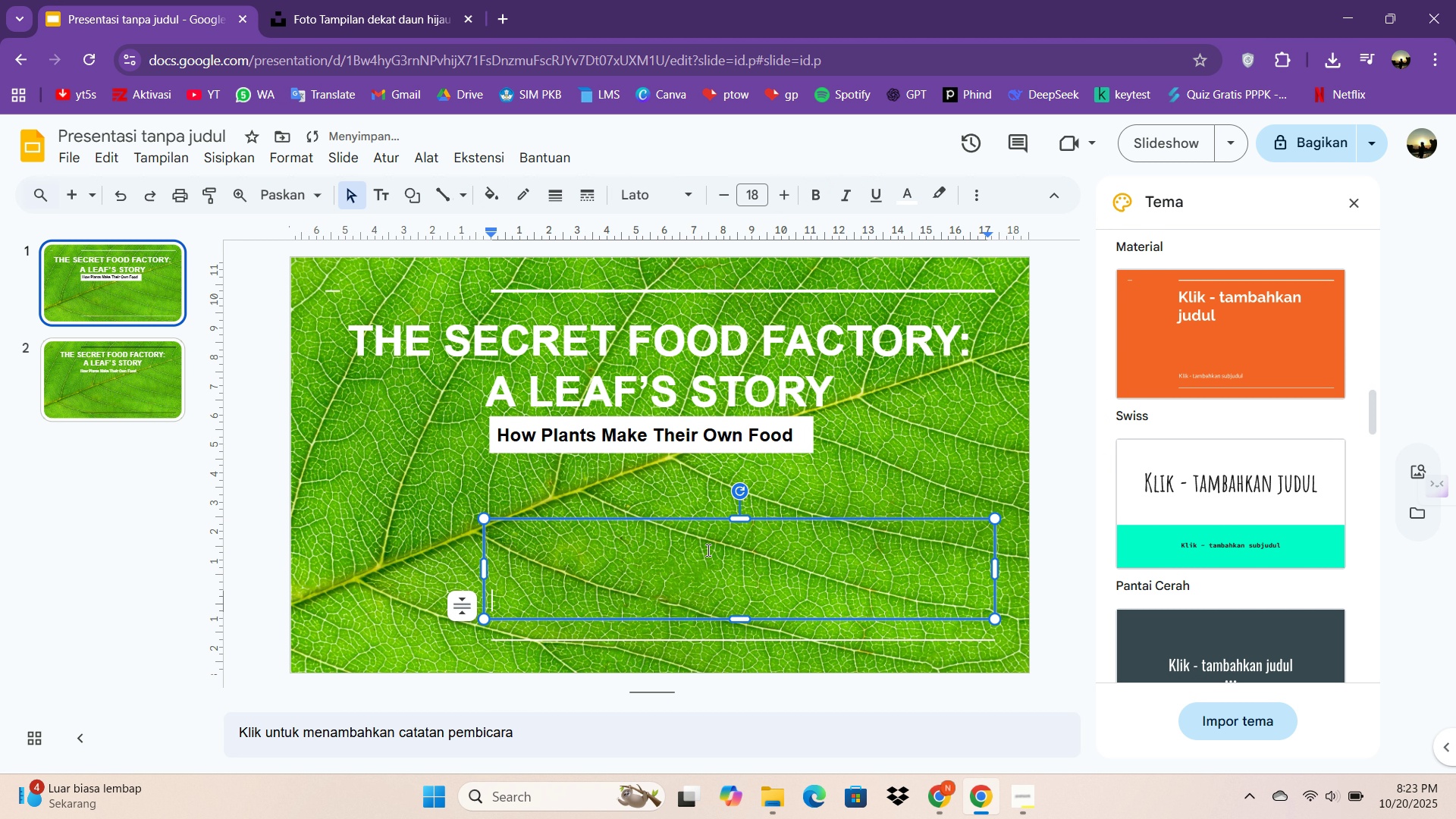 
left_click([707, 550])
 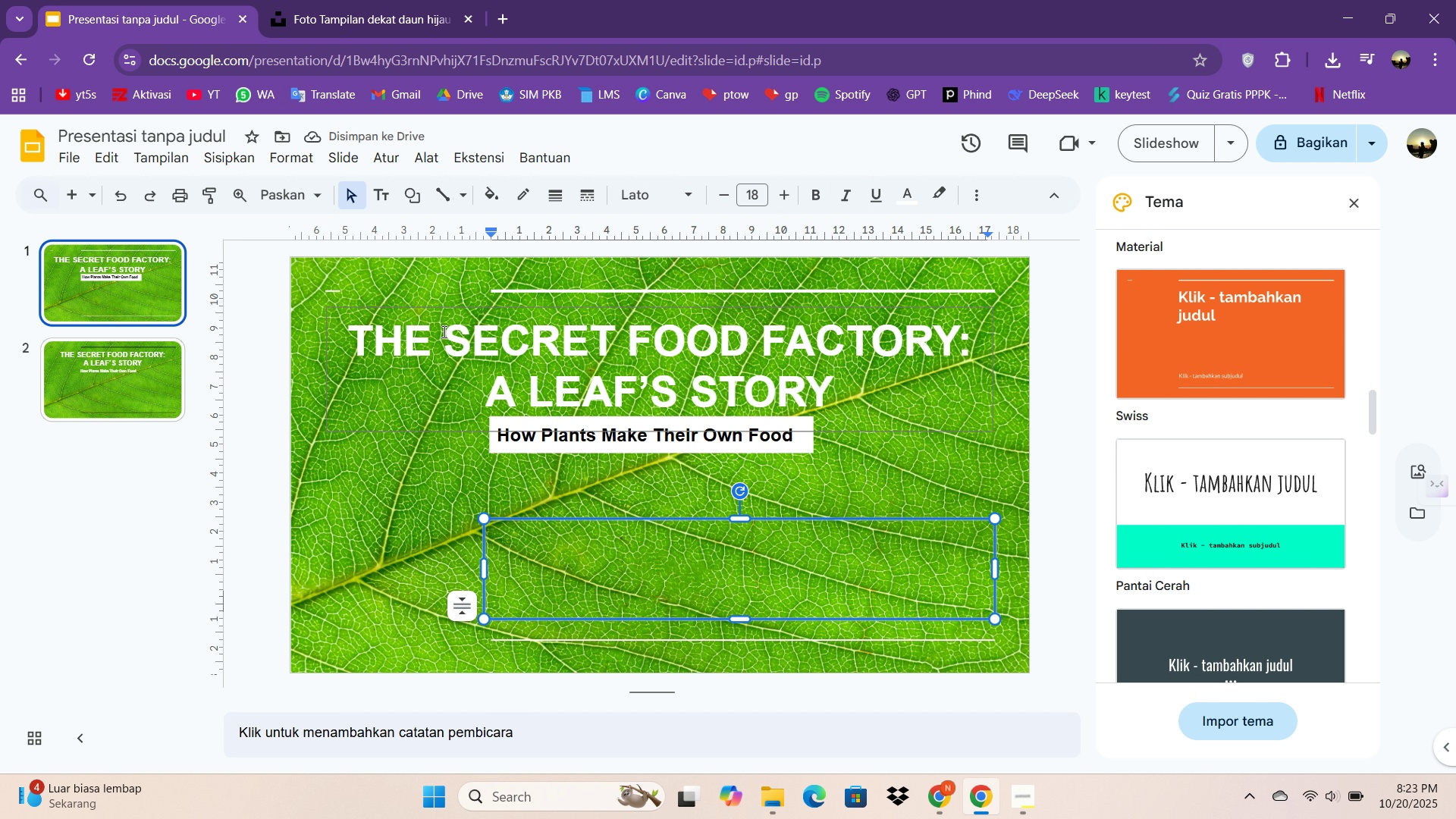 
left_click([554, 421])
 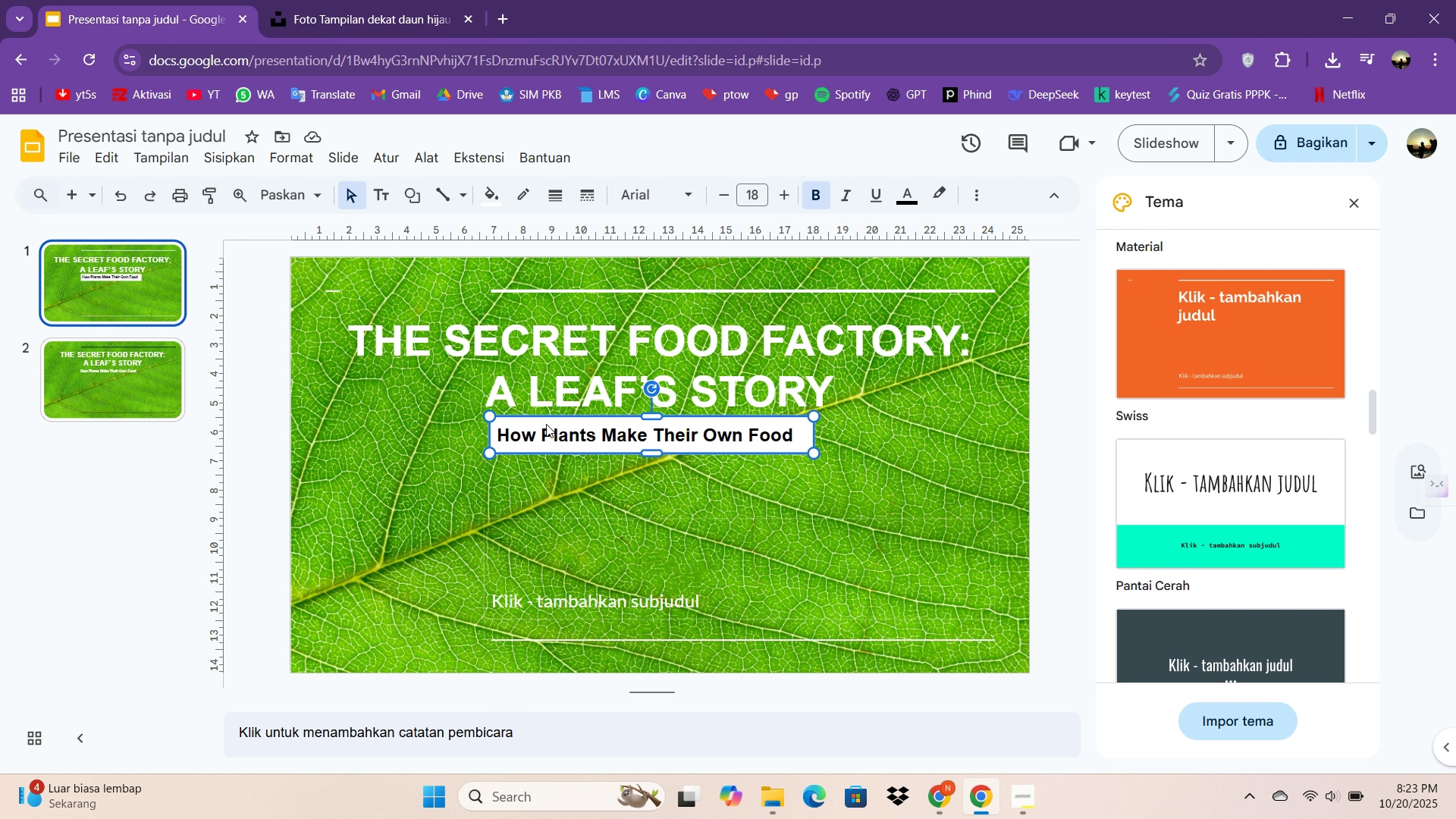 
left_click_drag(start_coordinate=[549, 419], to_coordinate=[554, 419])
 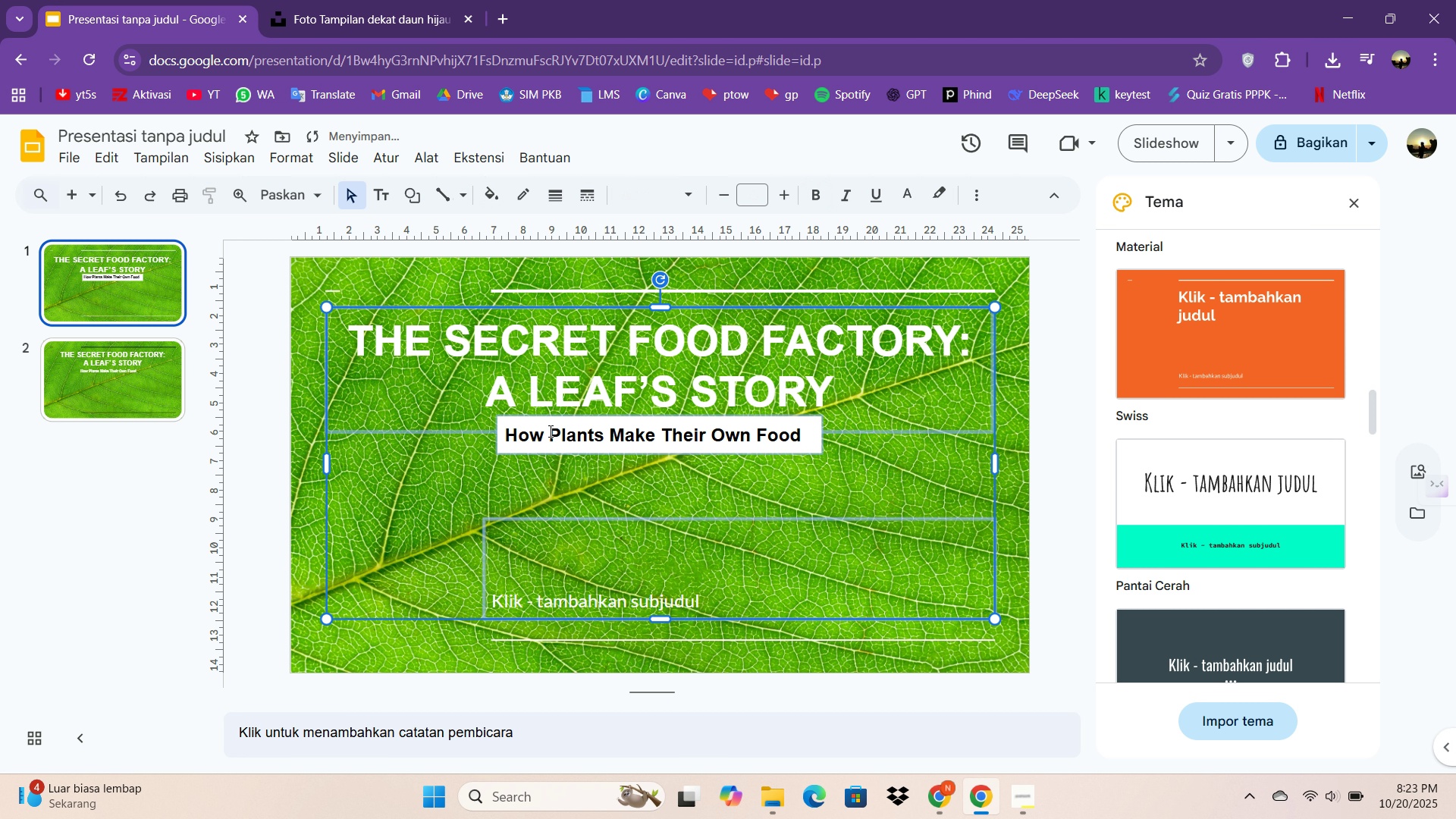 
key(Control+A)
 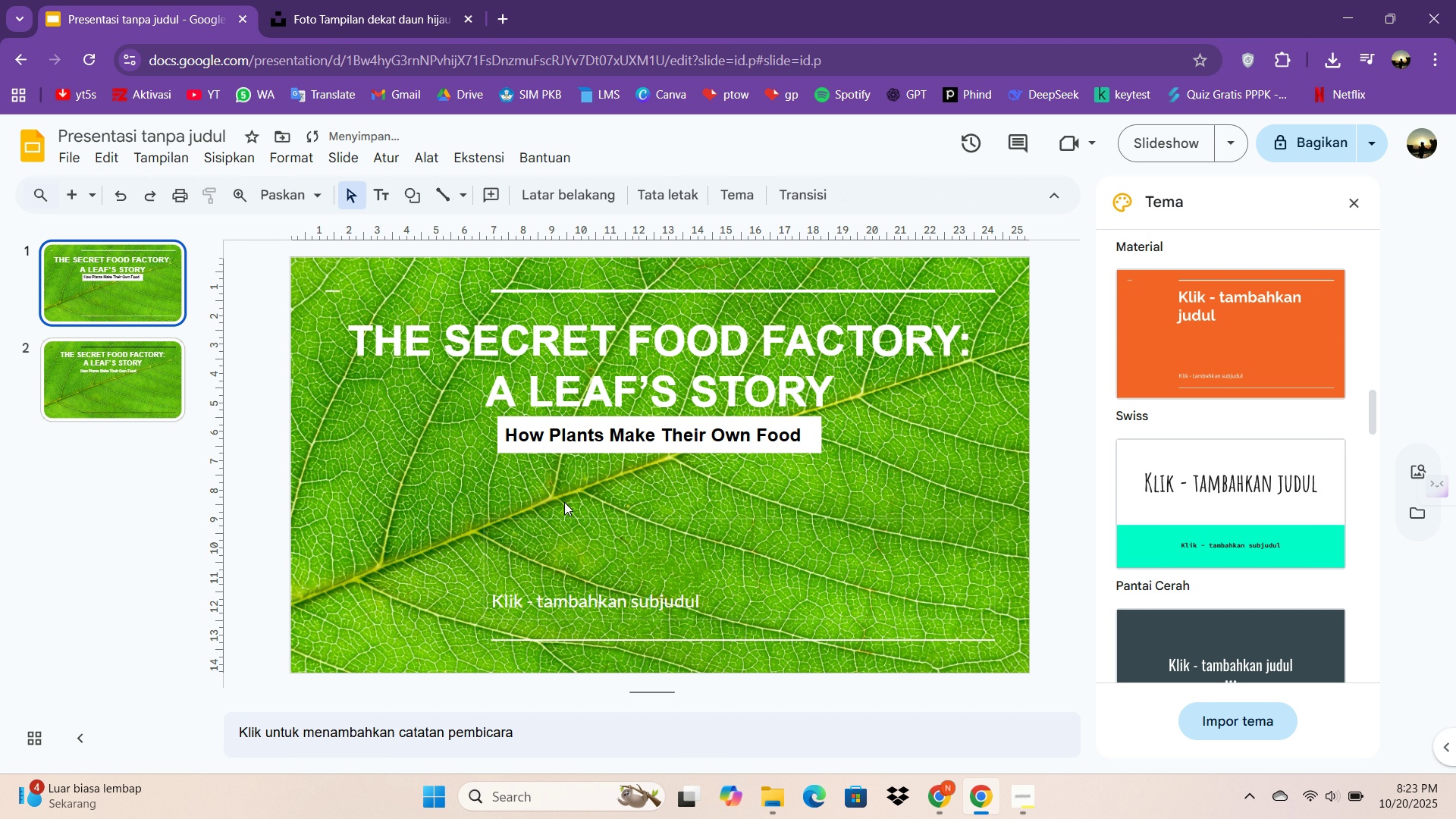 
left_click([564, 502])
 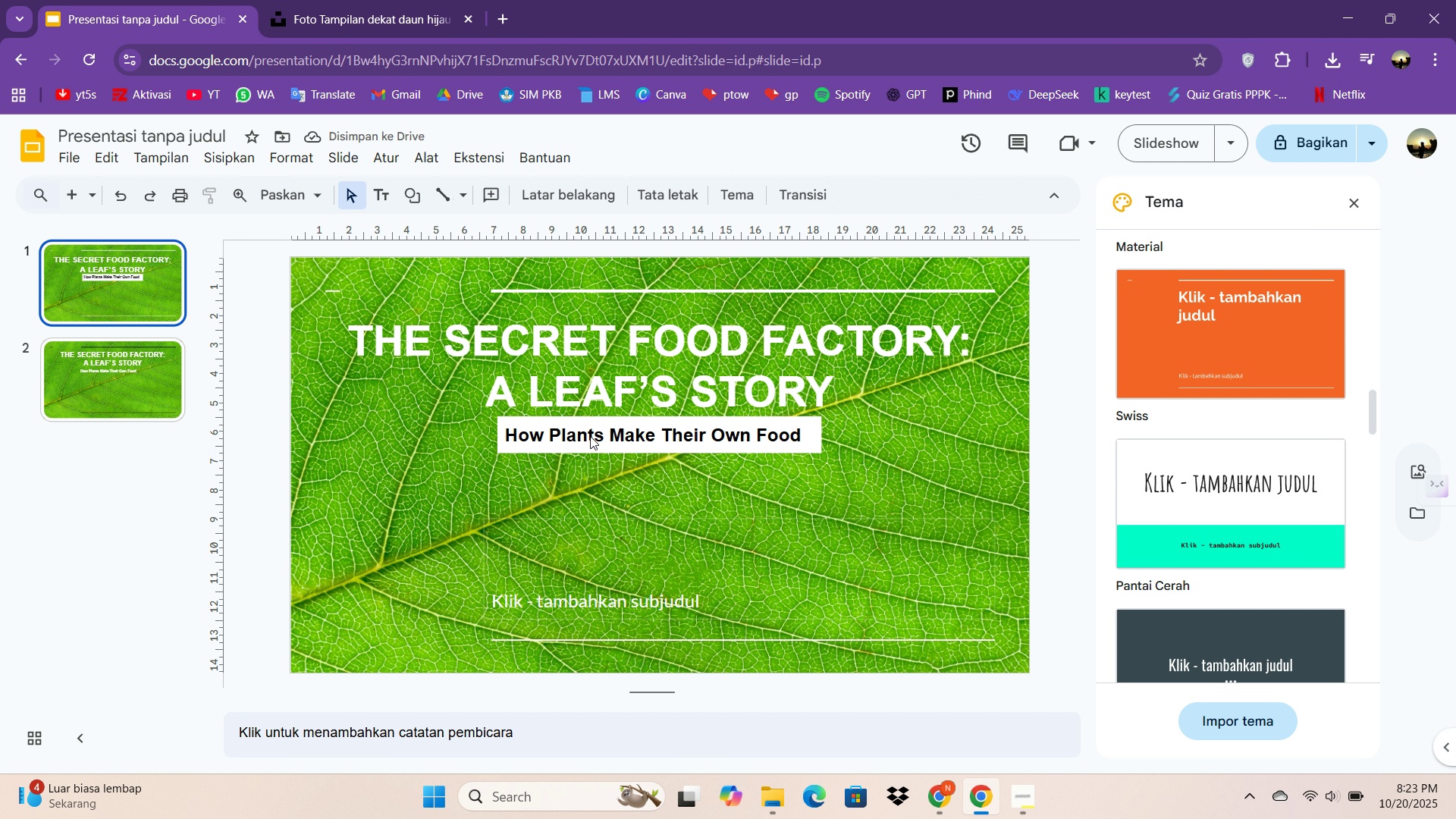 
double_click([590, 436])
 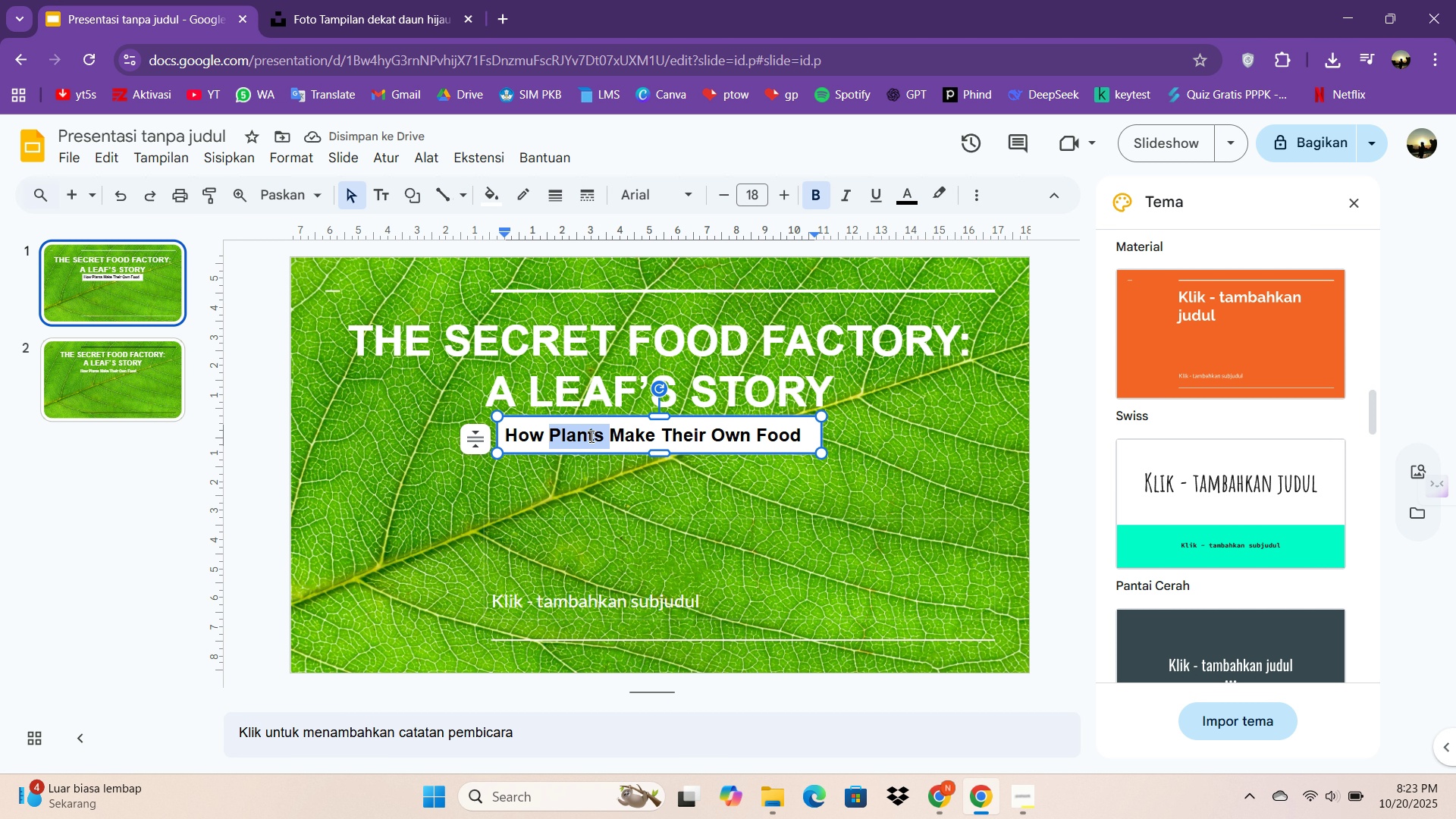 
key(Control+A)
 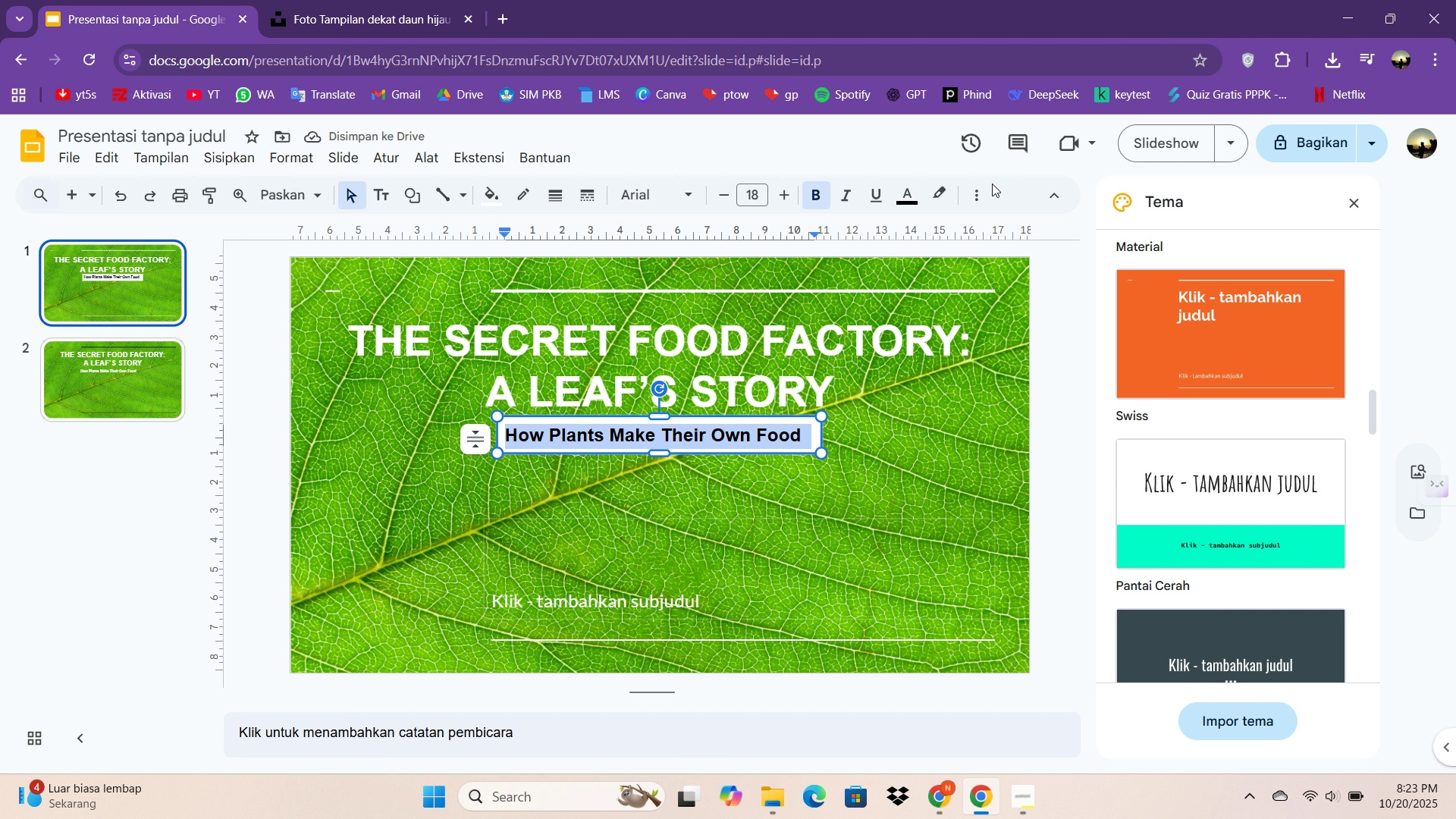 
left_click([983, 188])
 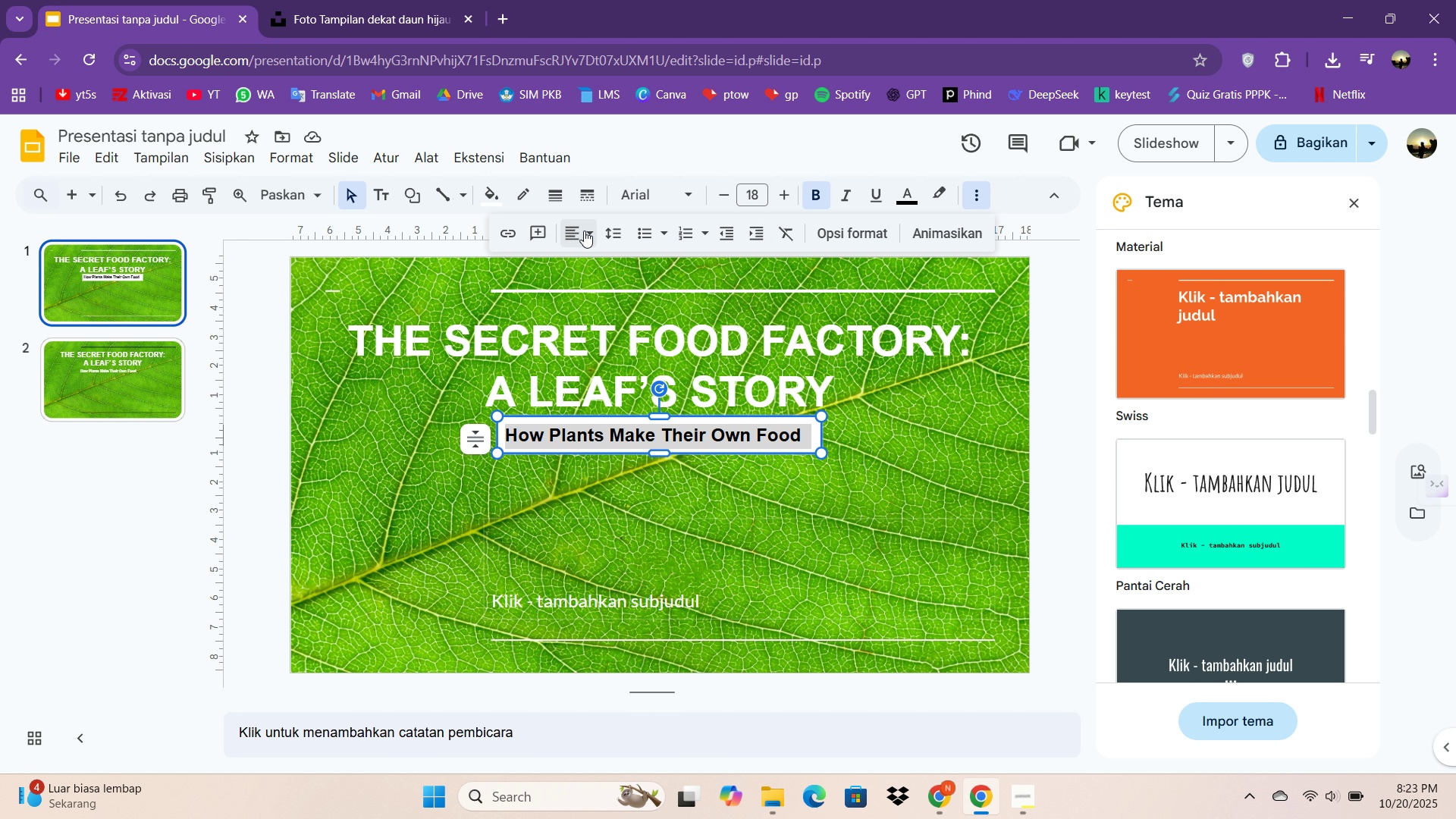 
left_click([584, 231])
 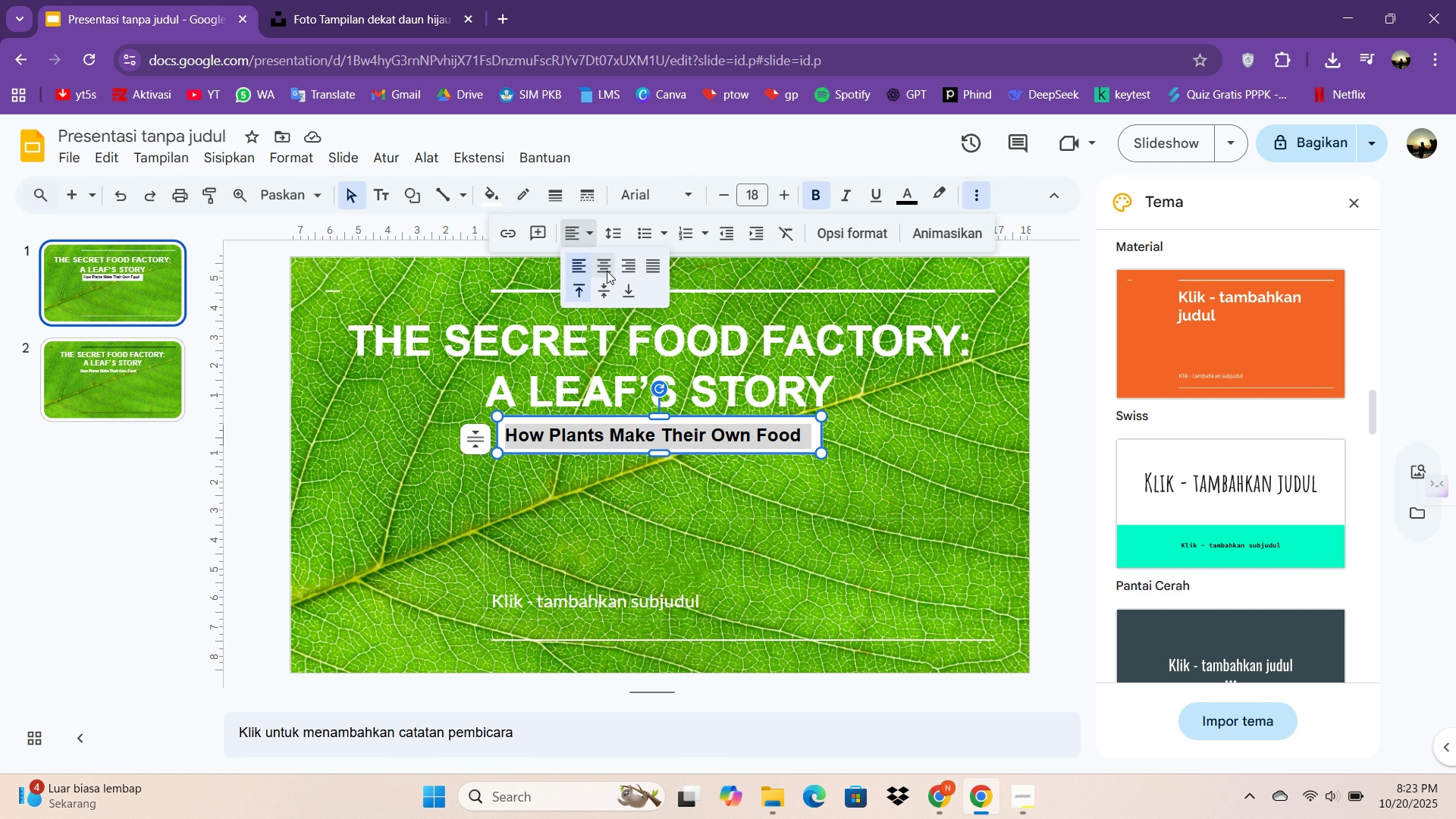 
left_click([607, 271])
 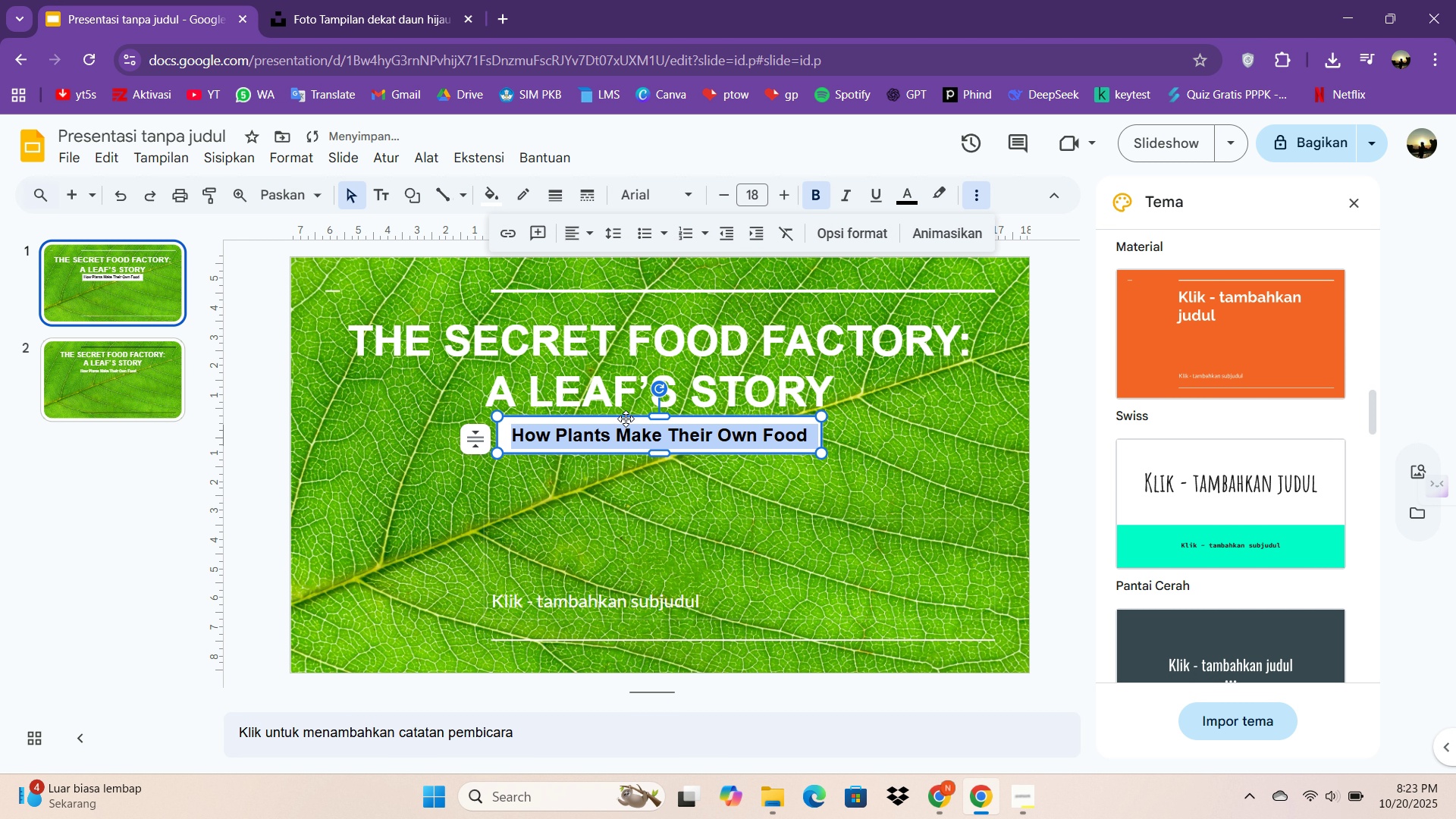 
left_click_drag(start_coordinate=[626, 419], to_coordinate=[620, 419])
 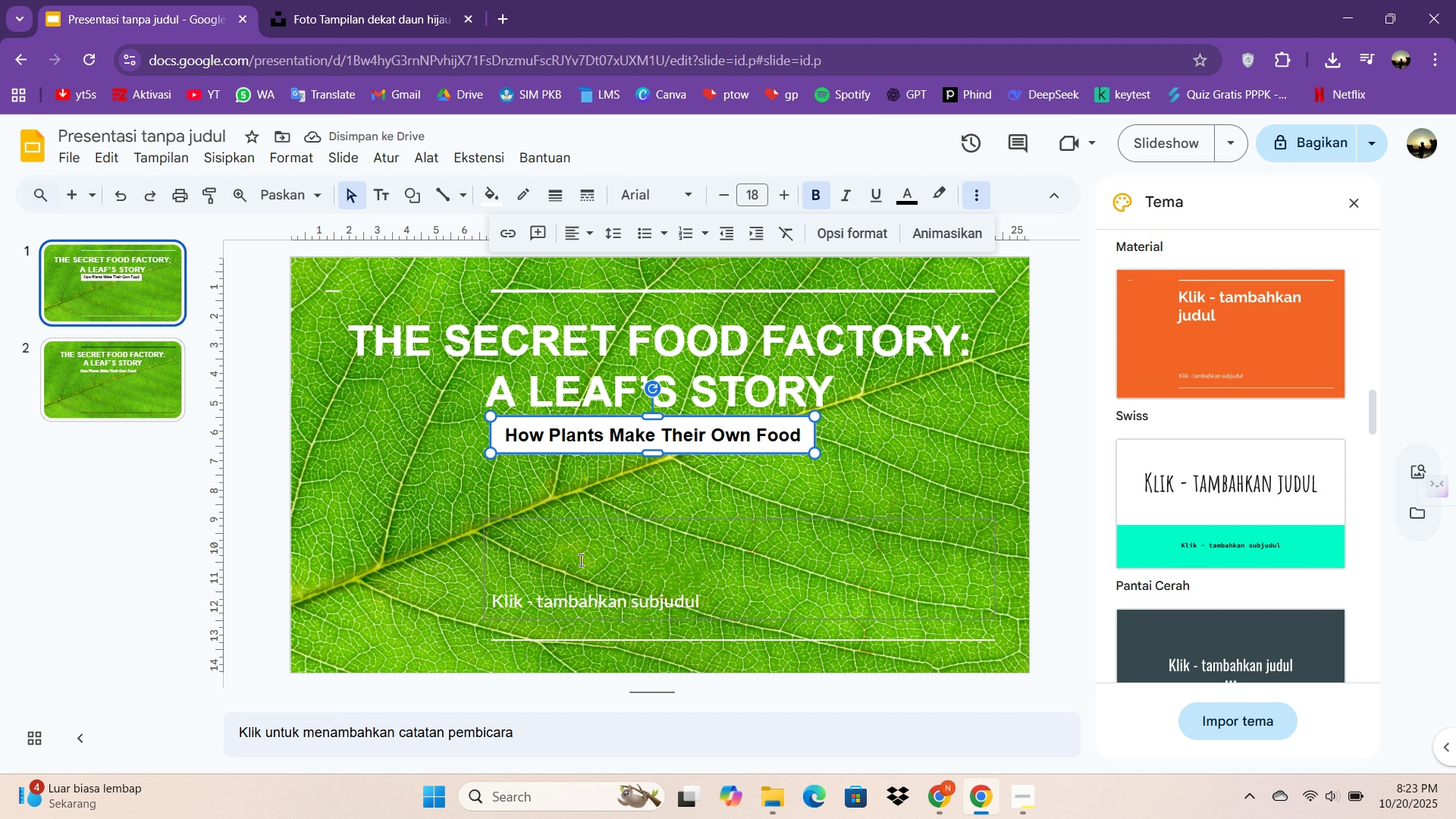 
wait(5.04)
 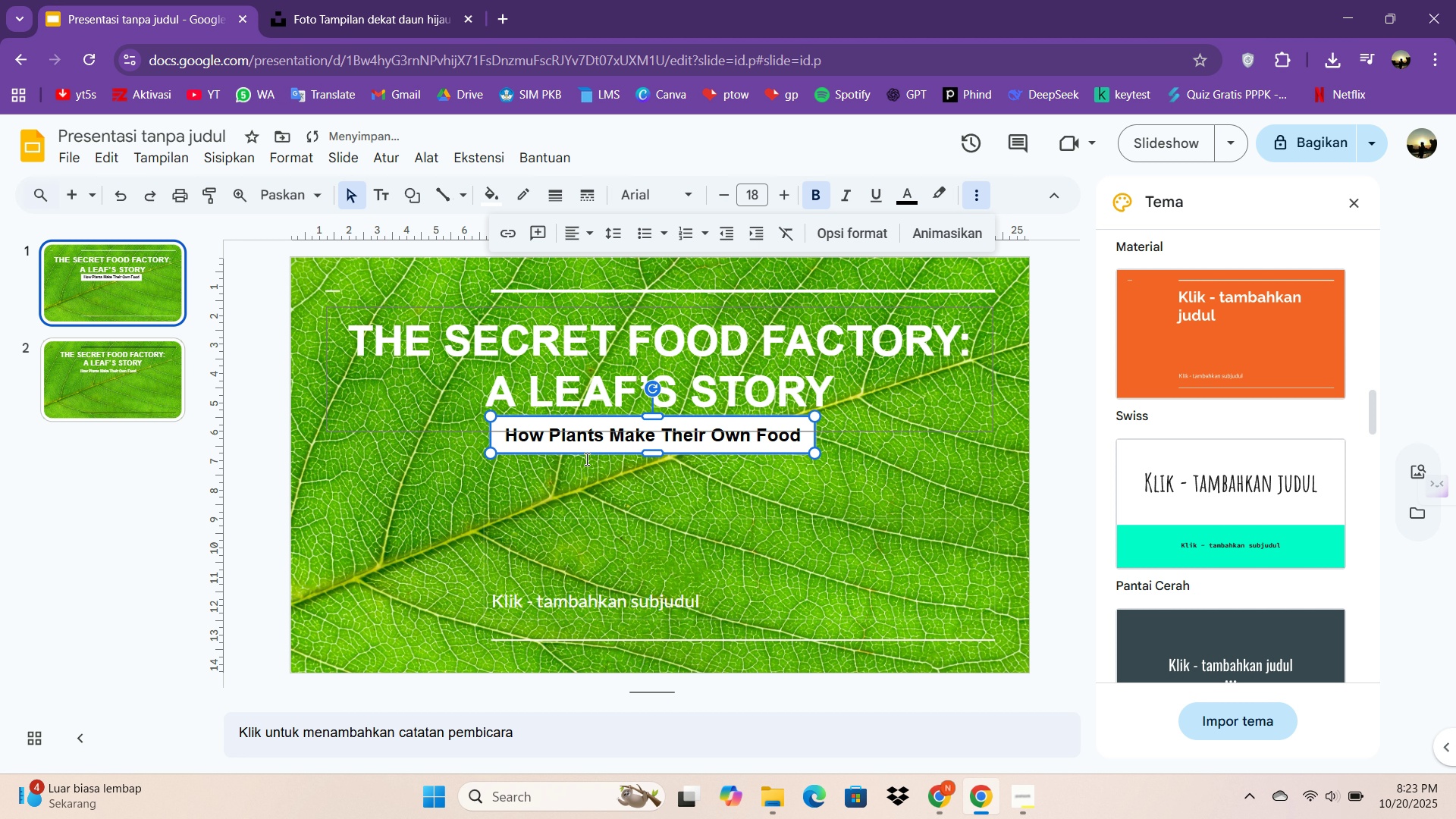 
left_click([585, 524])
 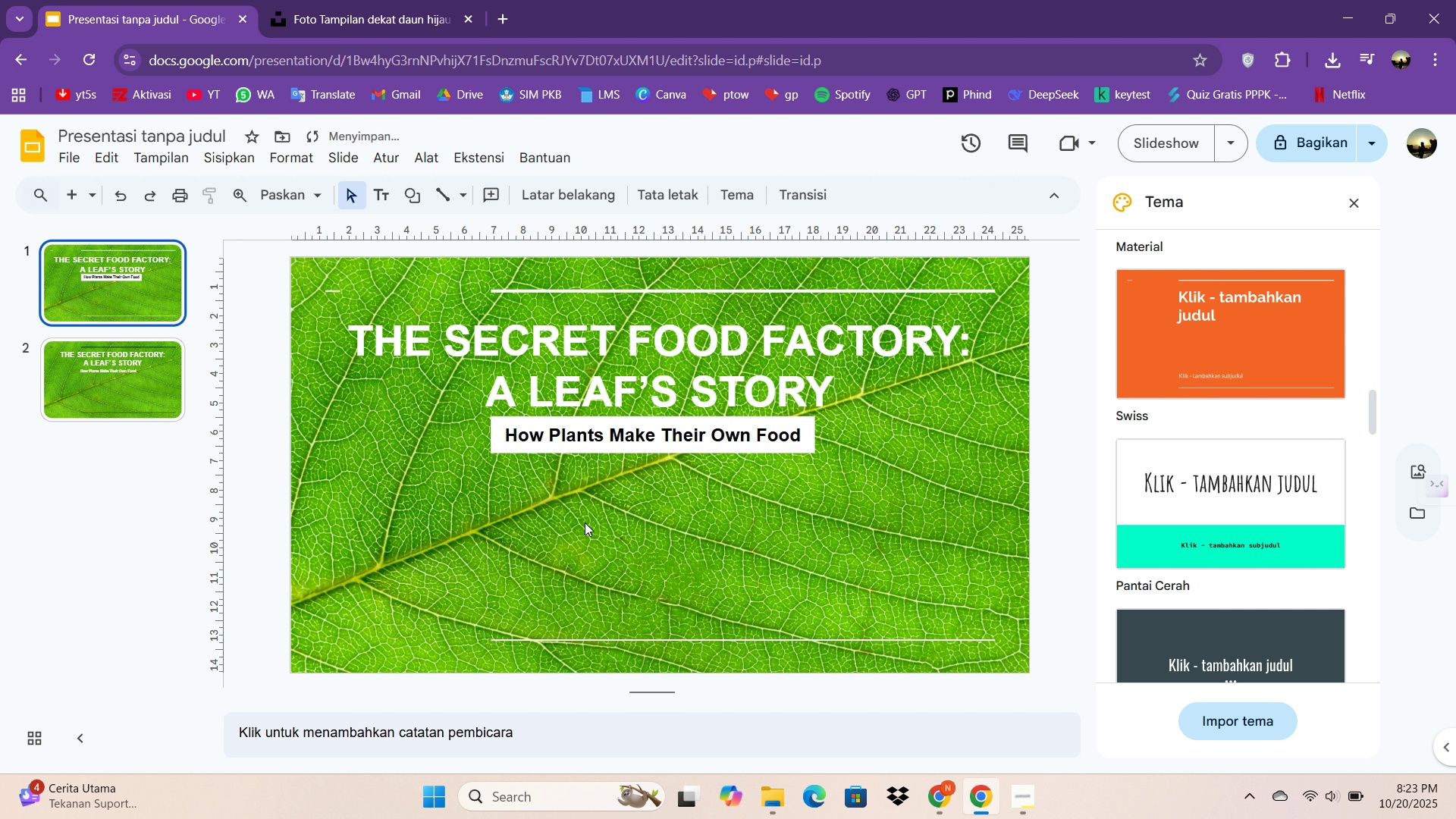 
key(Delete)
 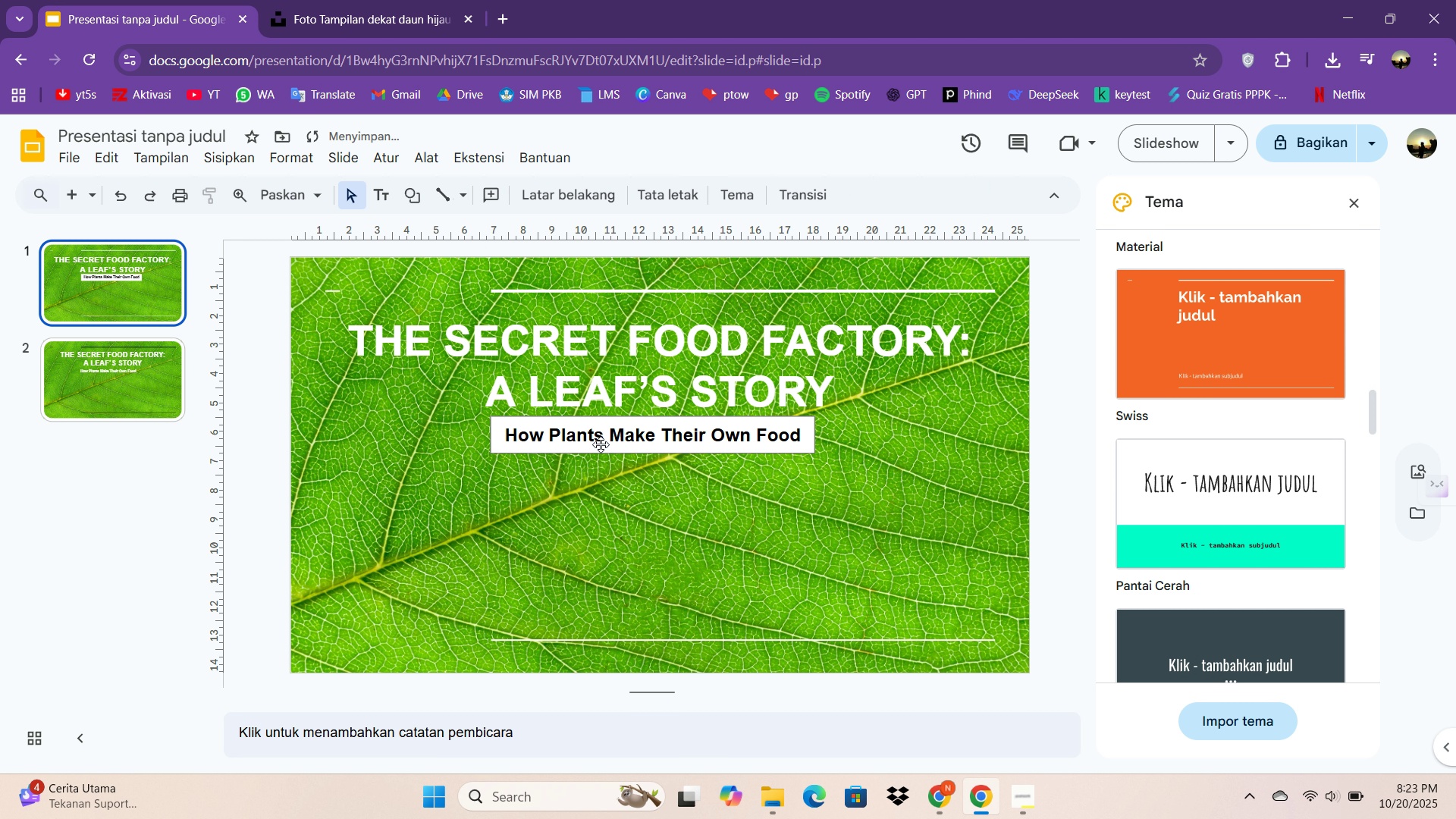 
left_click([601, 442])
 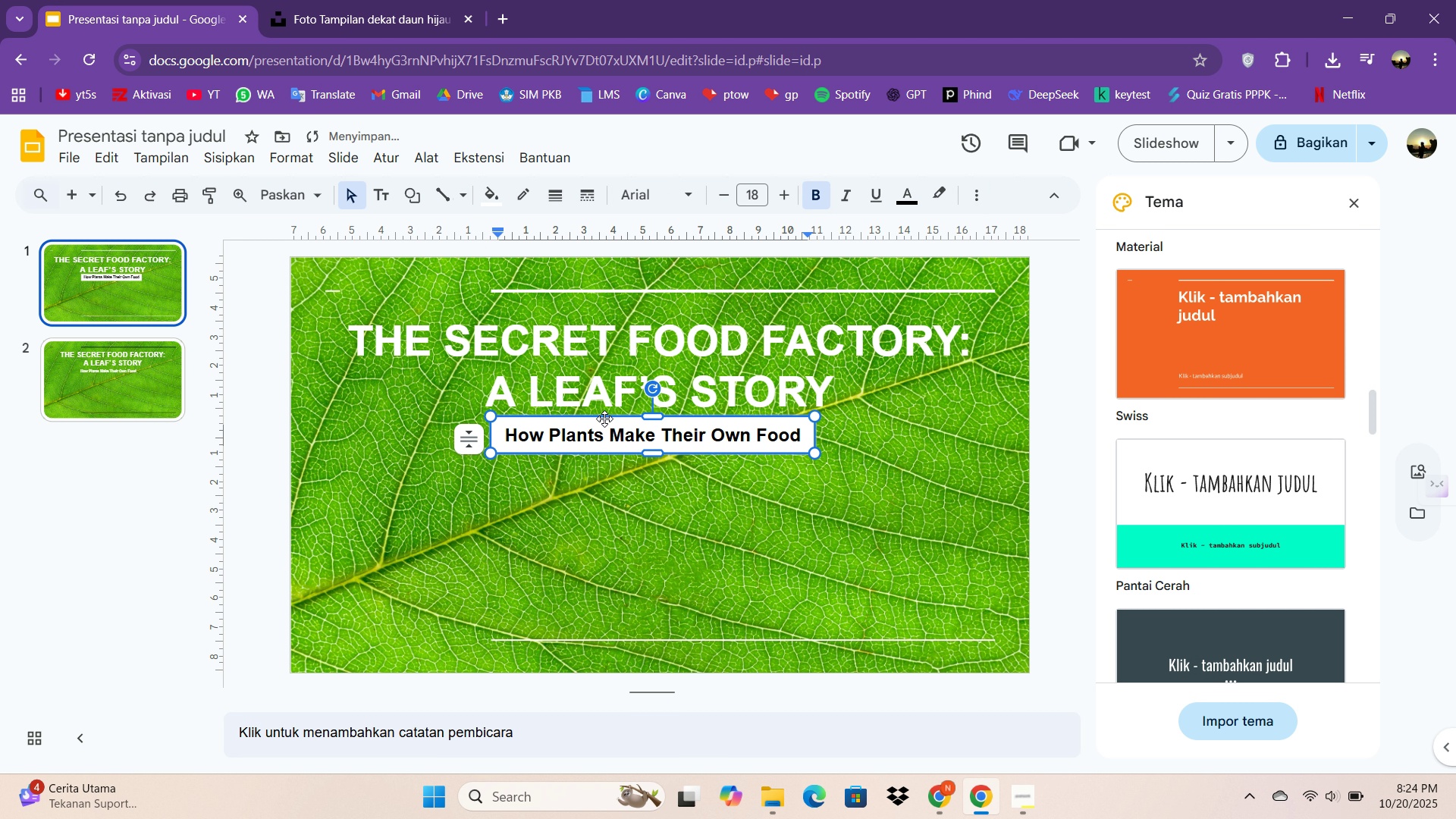 
left_click([604, 419])
 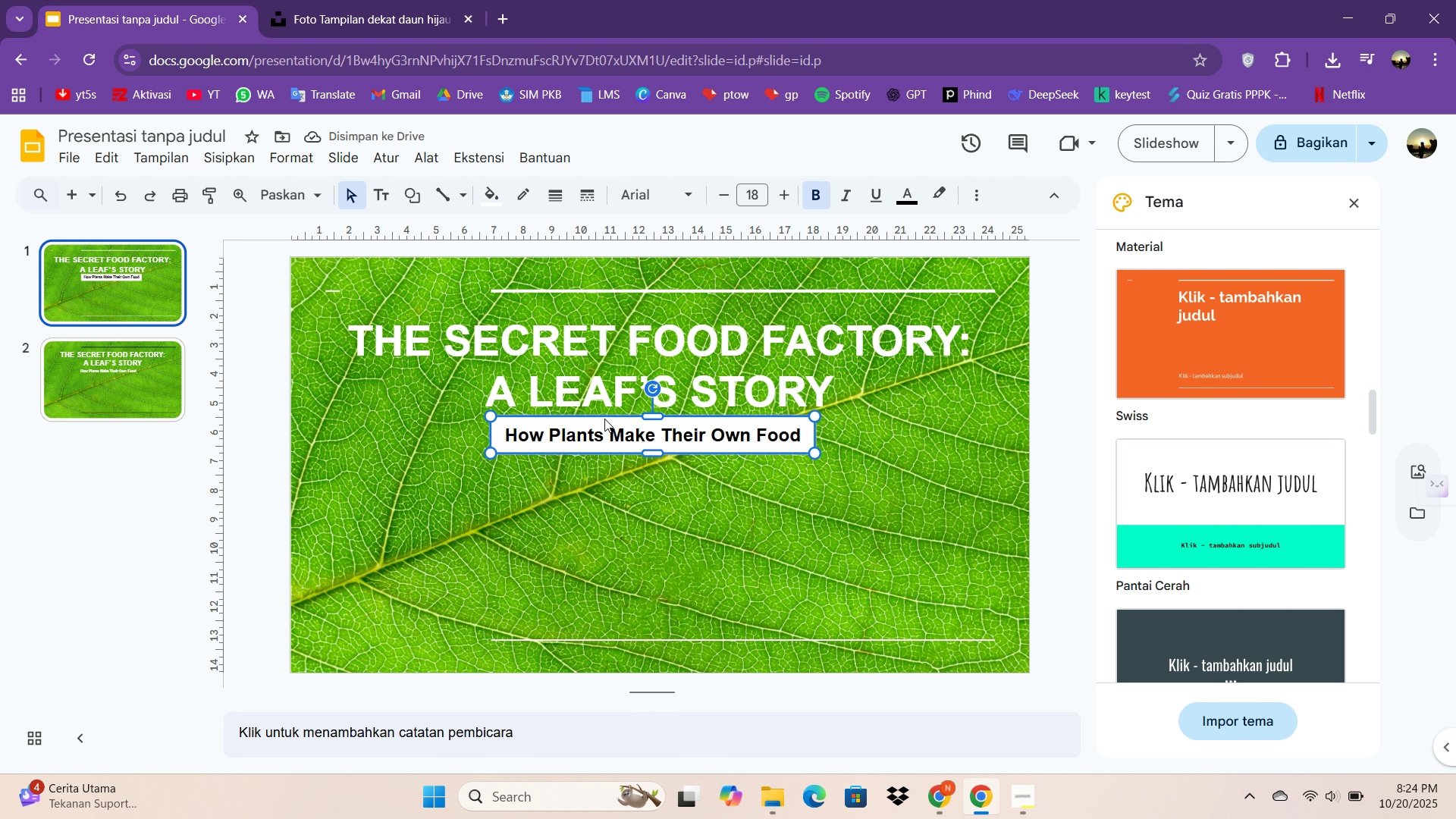 
key(Control+C)
 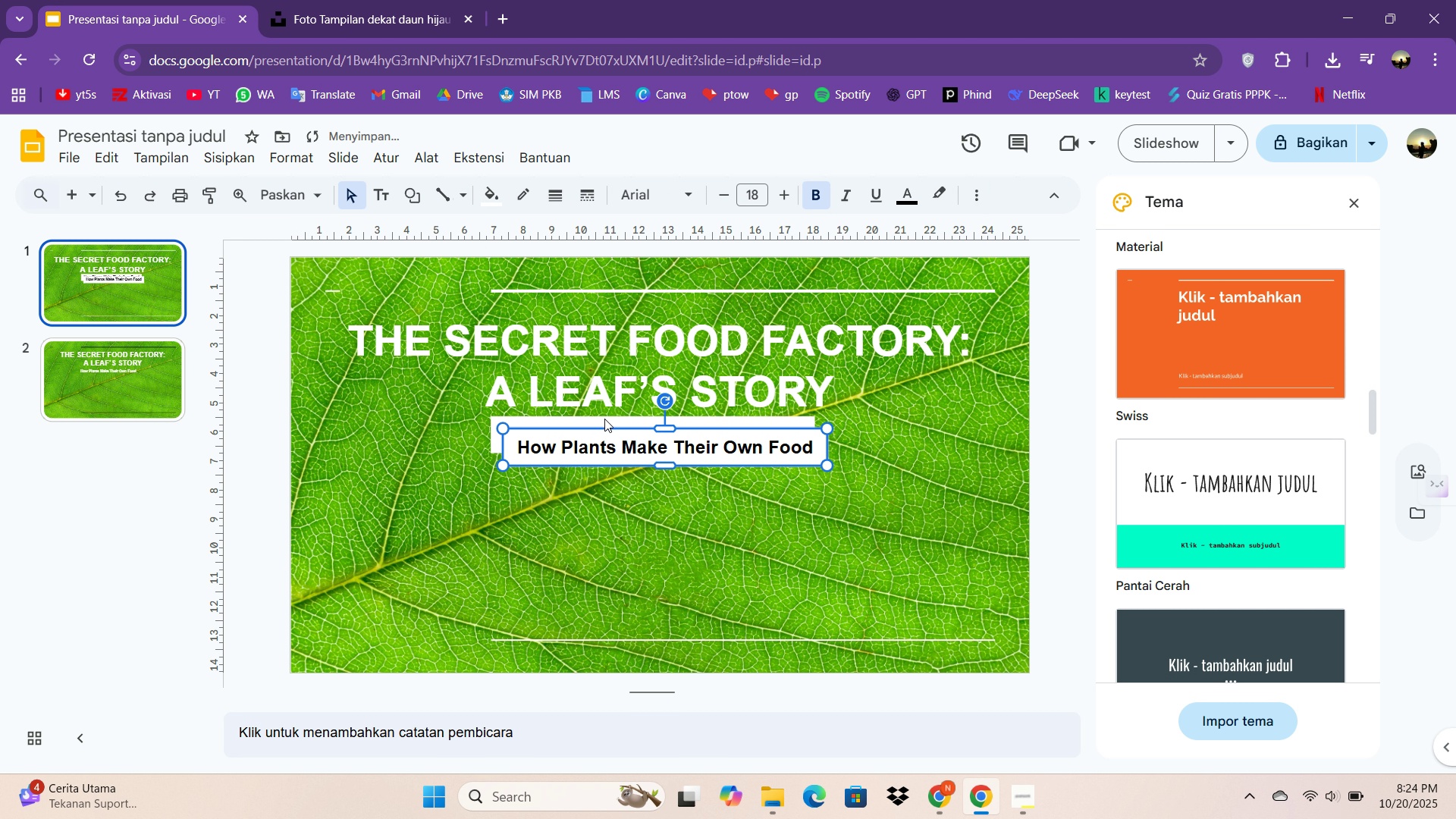 
key(Control+V)
 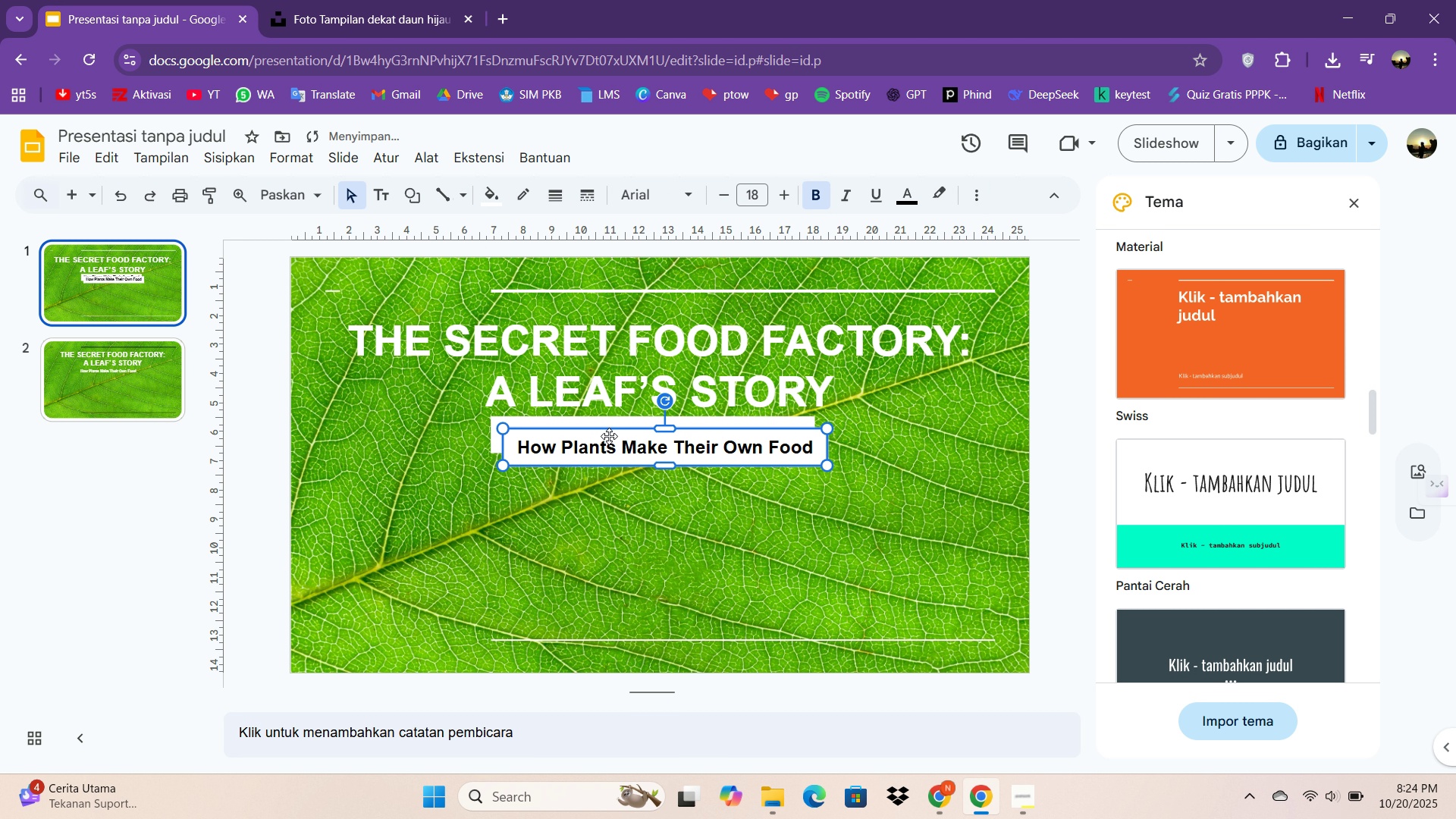 
left_click_drag(start_coordinate=[608, 435], to_coordinate=[557, 558])
 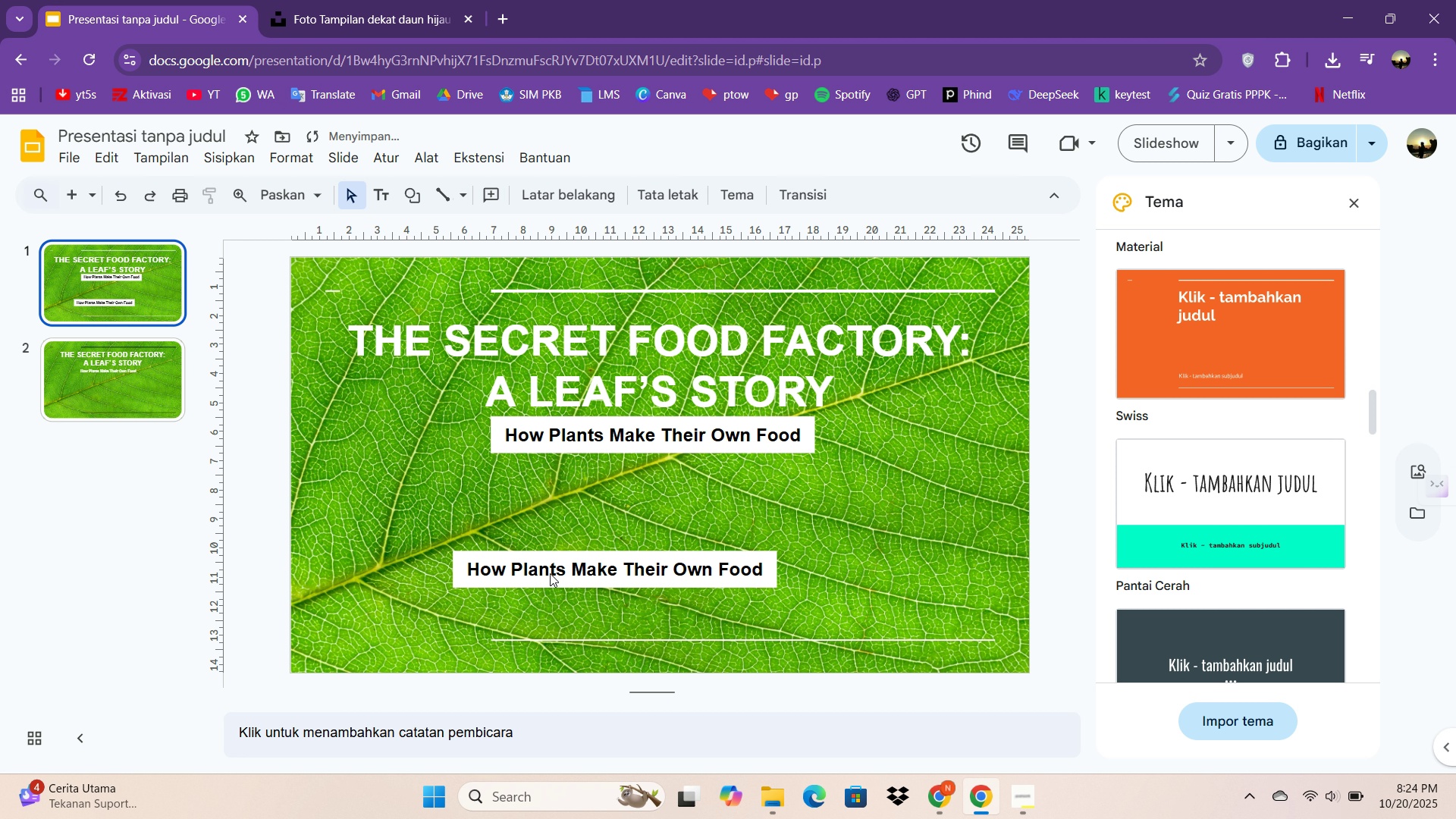 
double_click([550, 573])
 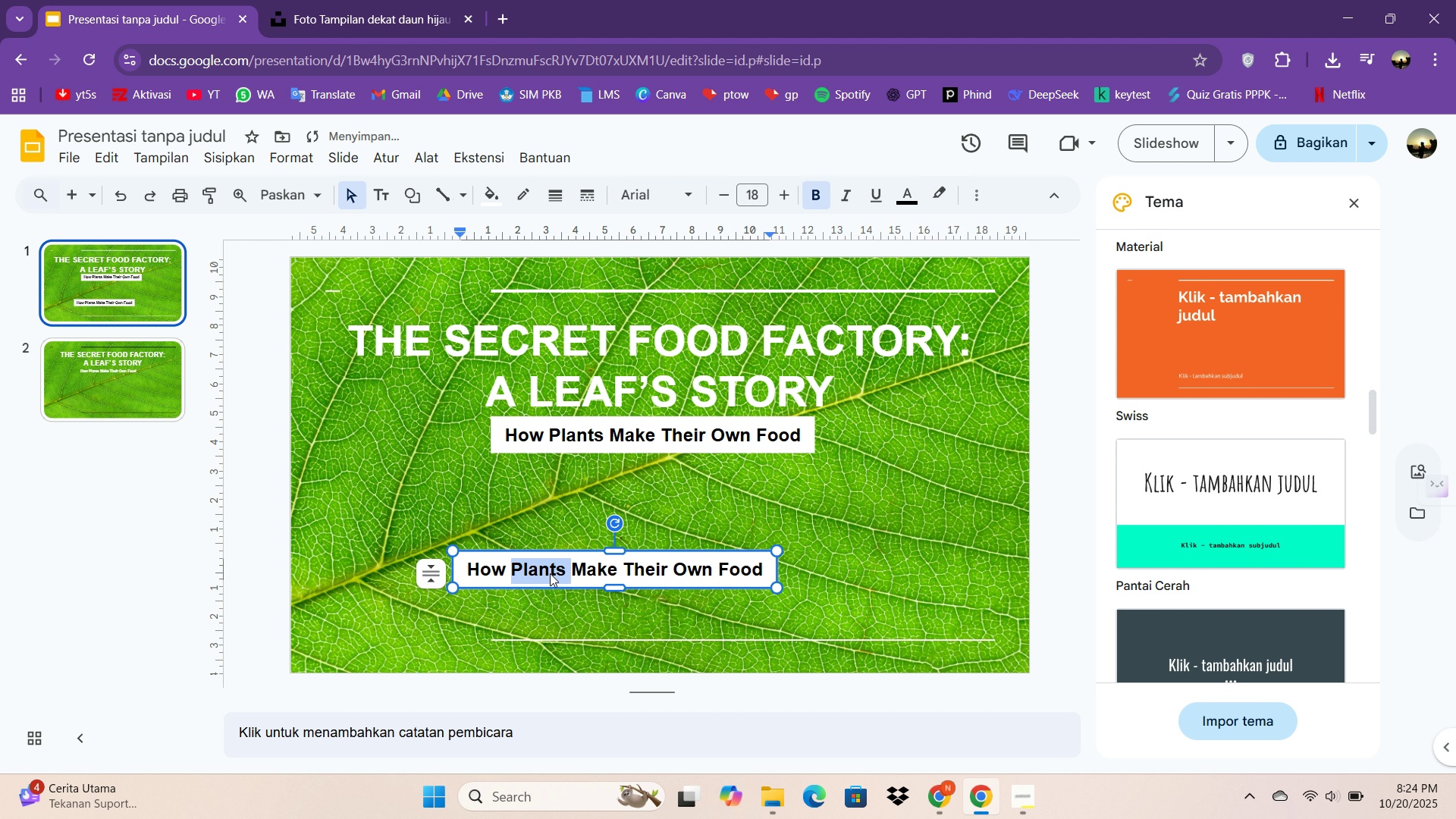 
triple_click([550, 573])
 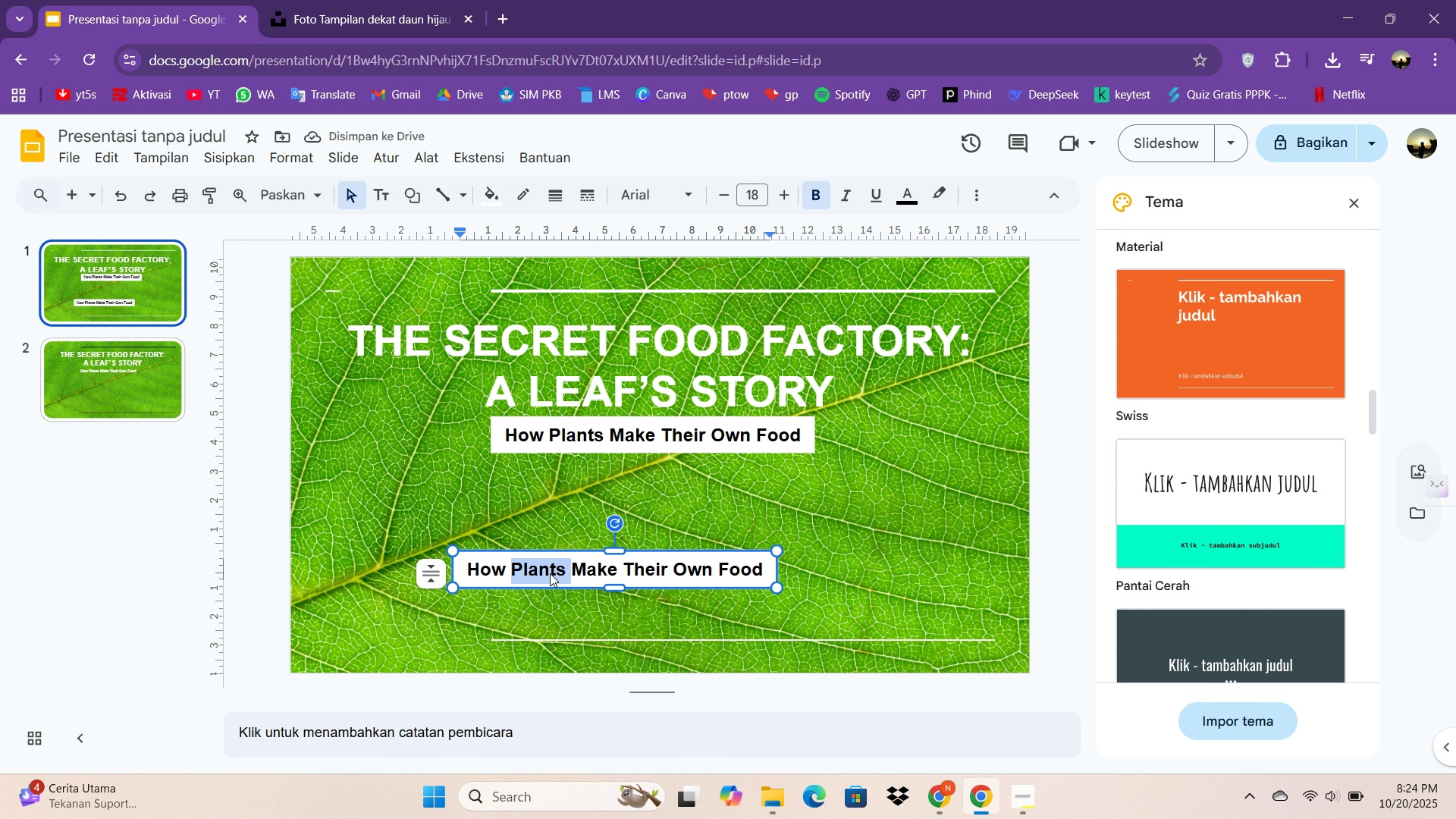 
key(Control+A)
 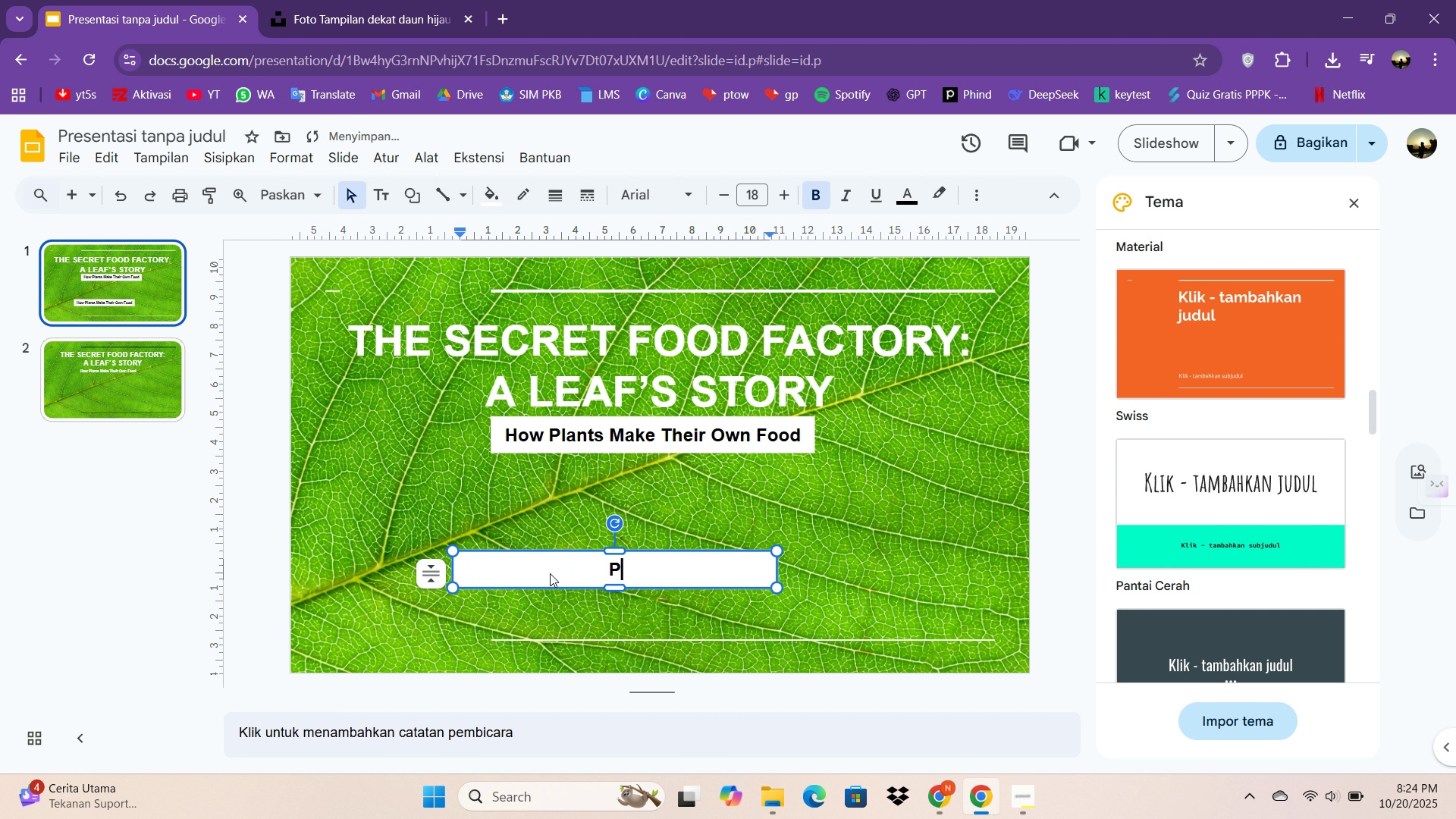 
type(Presented n)
key(Backspace)
type(by: Nur Lailatul Isnaini)
 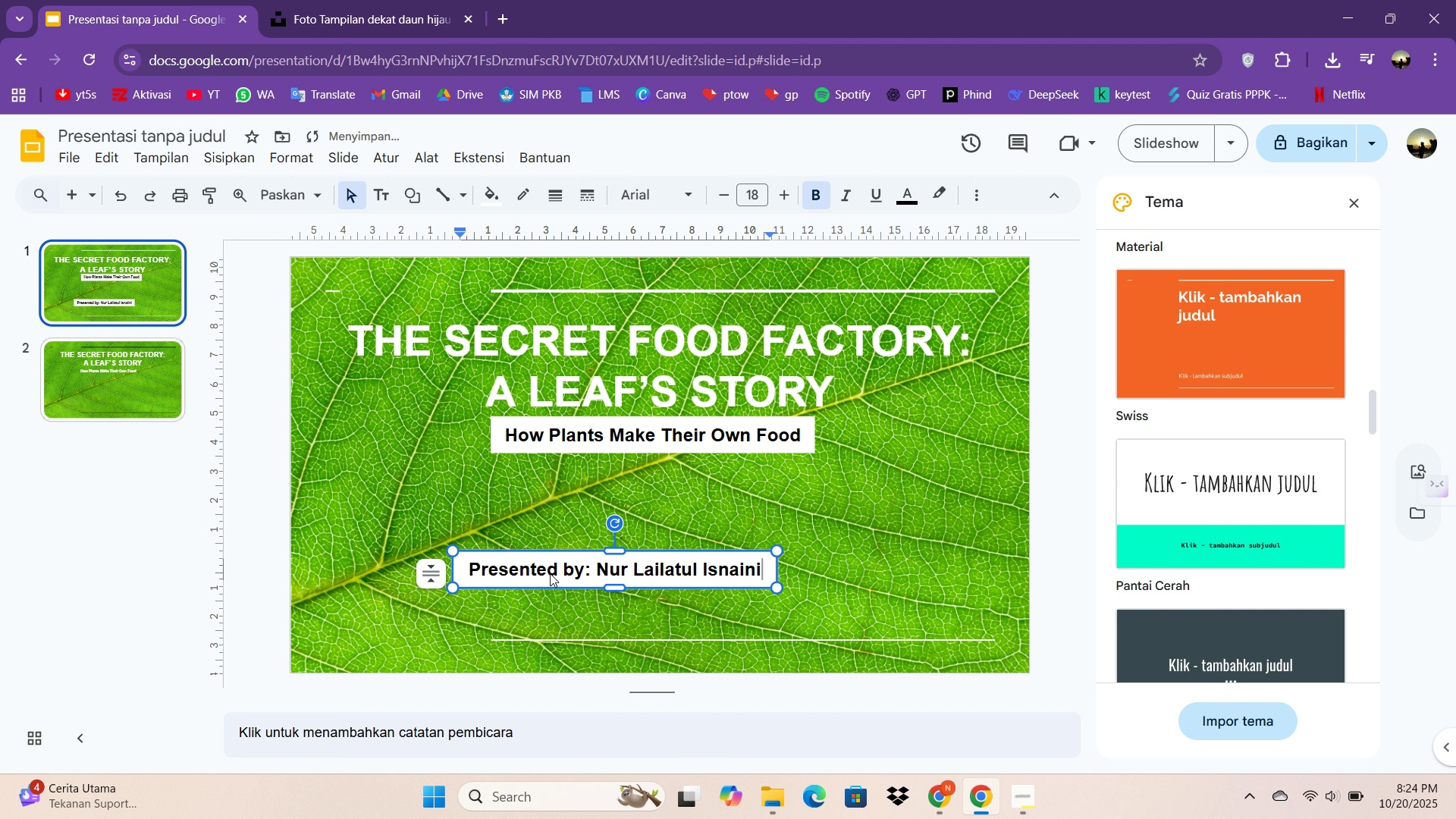 
hold_key(key=Backspace, duration=1.06)
 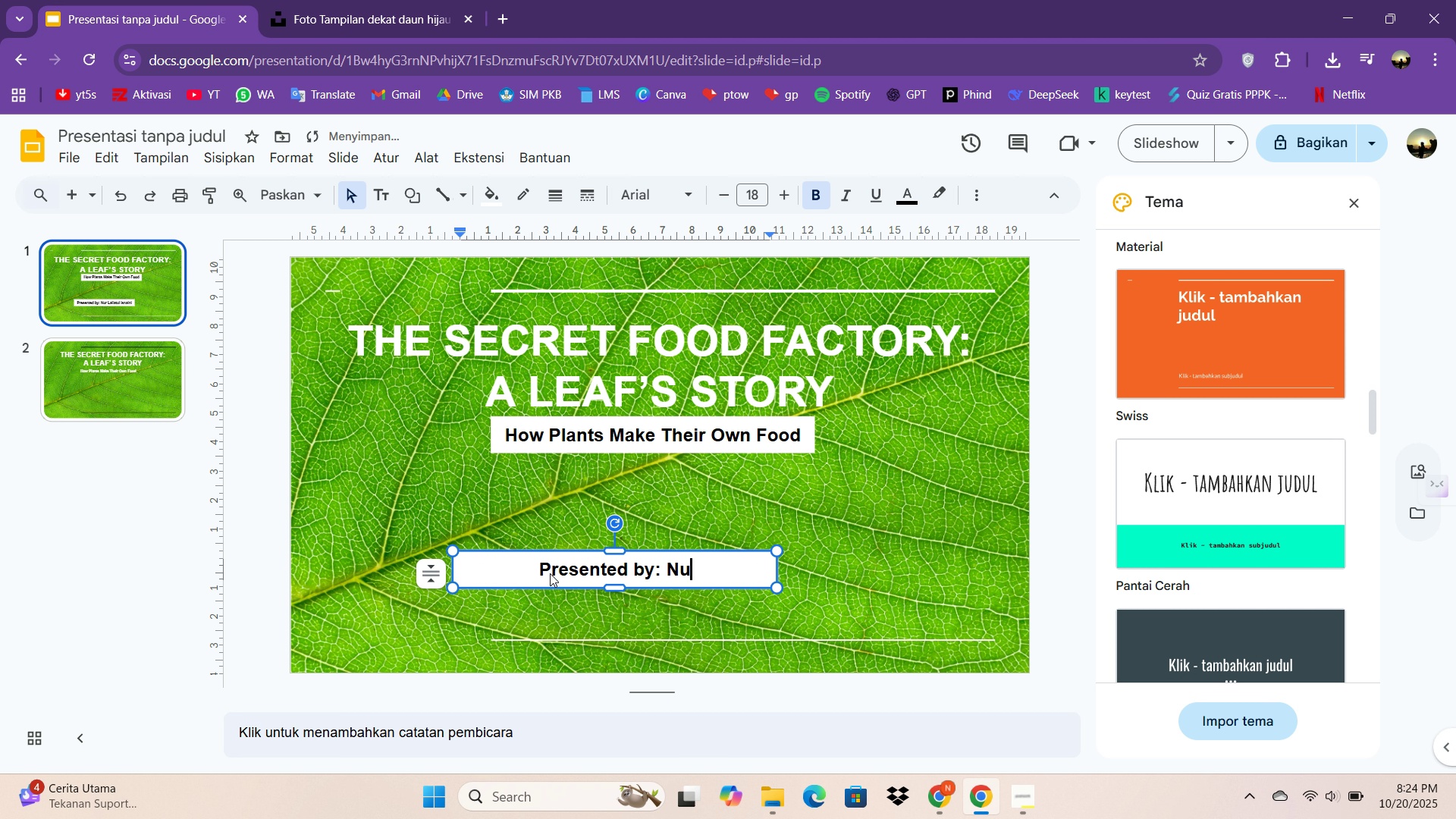 
key(Backspace)
key(Backspace)
key(Backspace)
key(Backspace)
type( Ms. Anderson)
 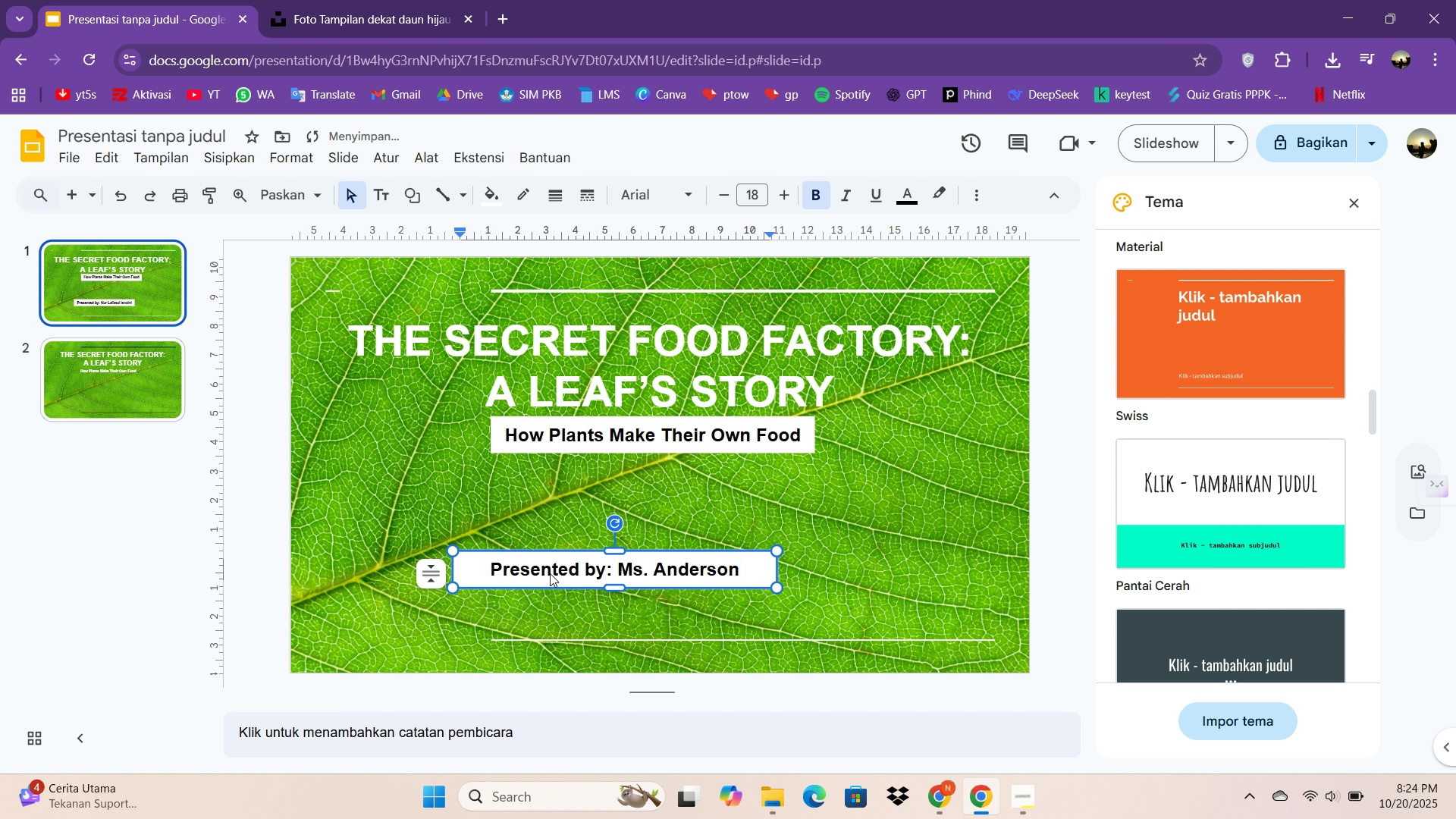 
left_click_drag(start_coordinate=[587, 551], to_coordinate=[443, 606])
 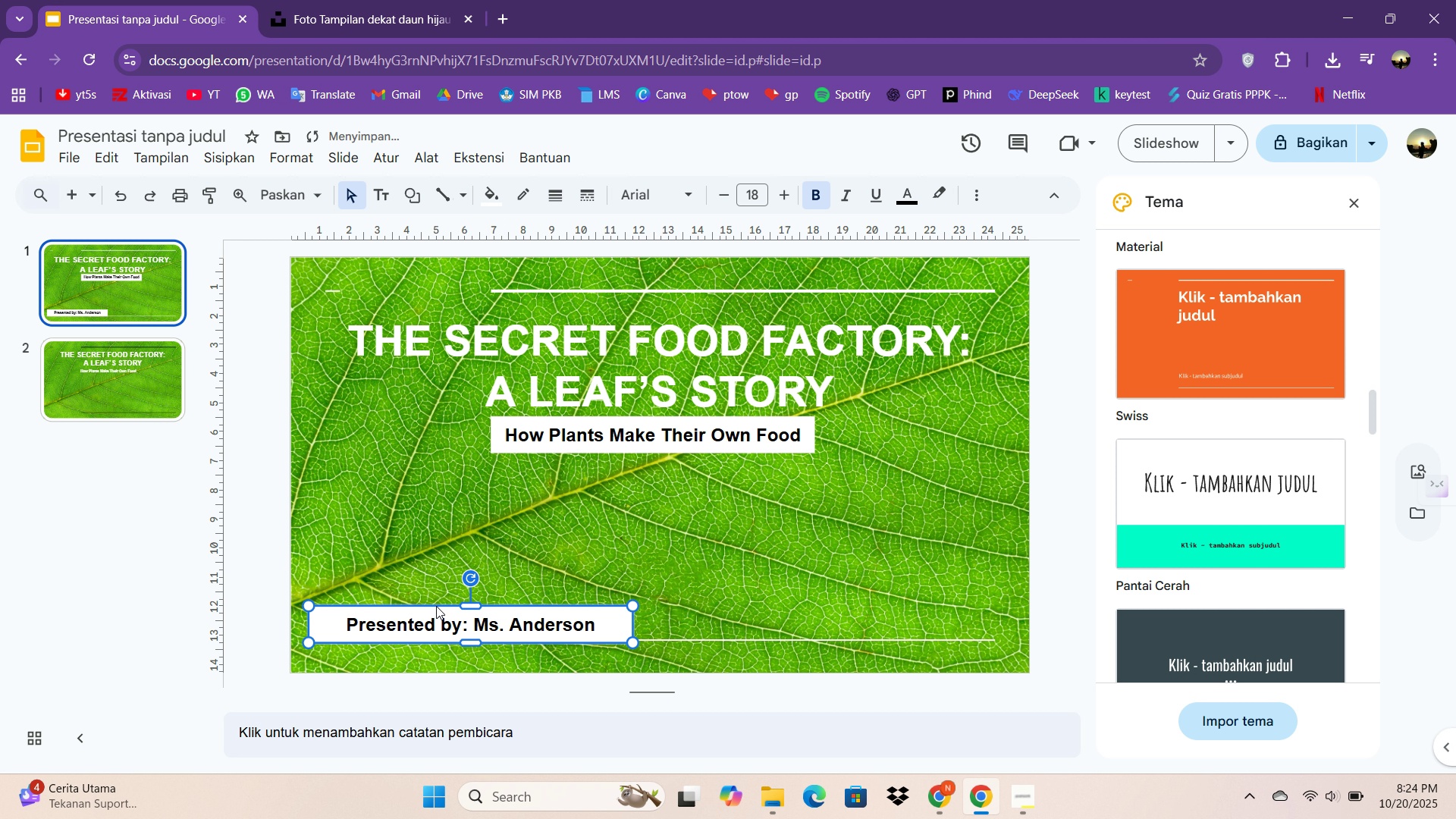 
left_click([436, 606])
 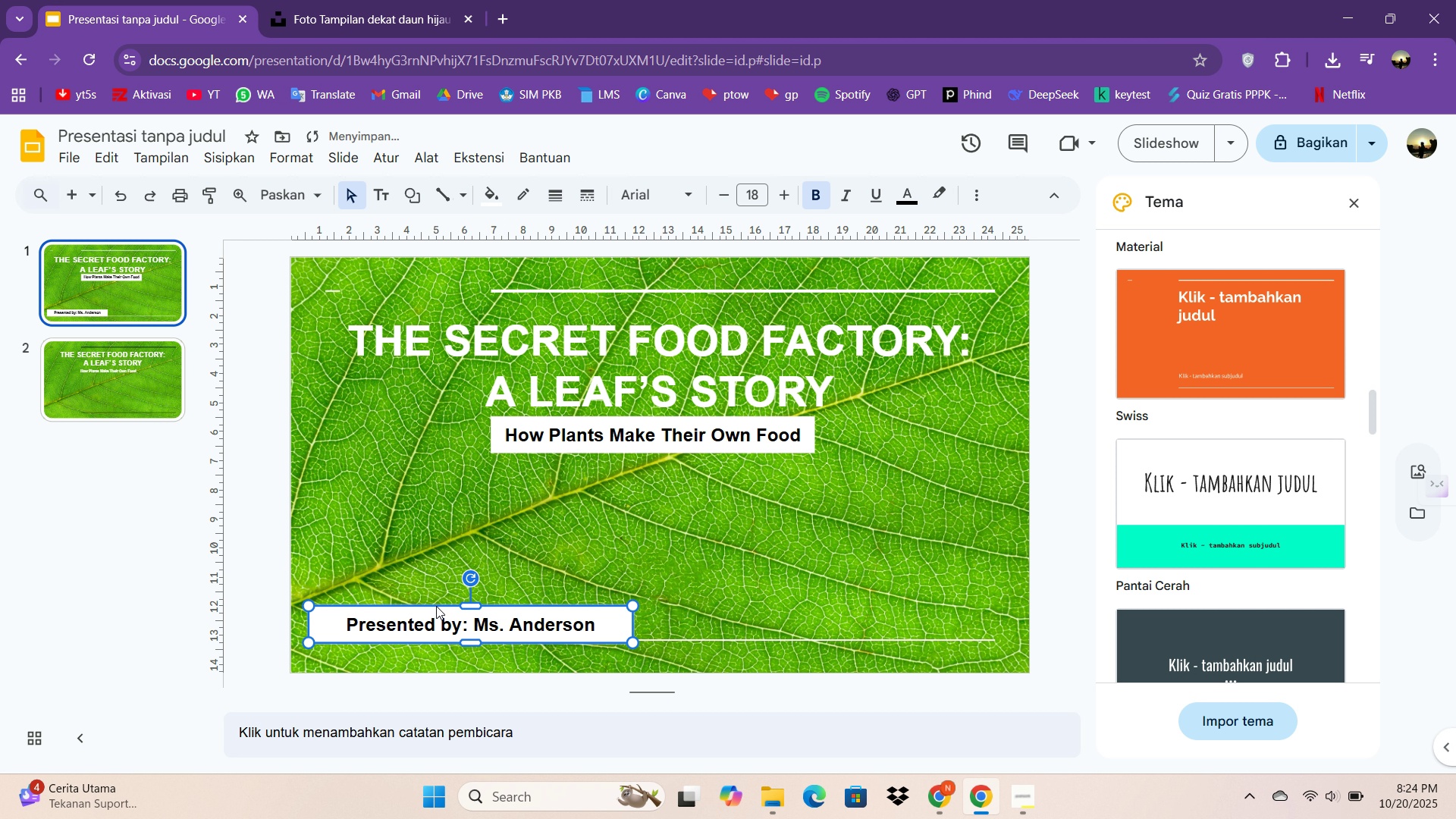 
key(Control+C)
 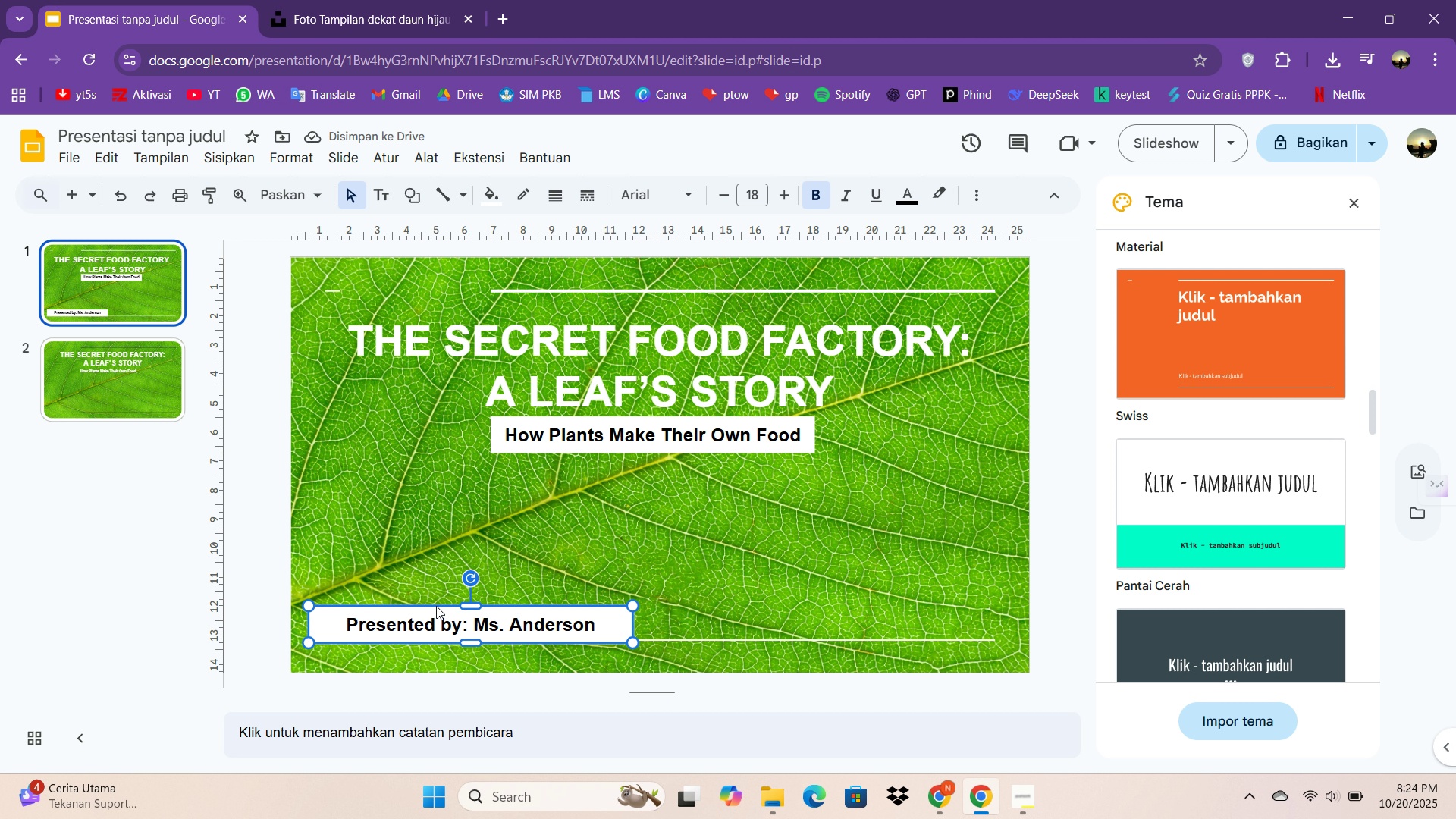 
key(Control+V)
 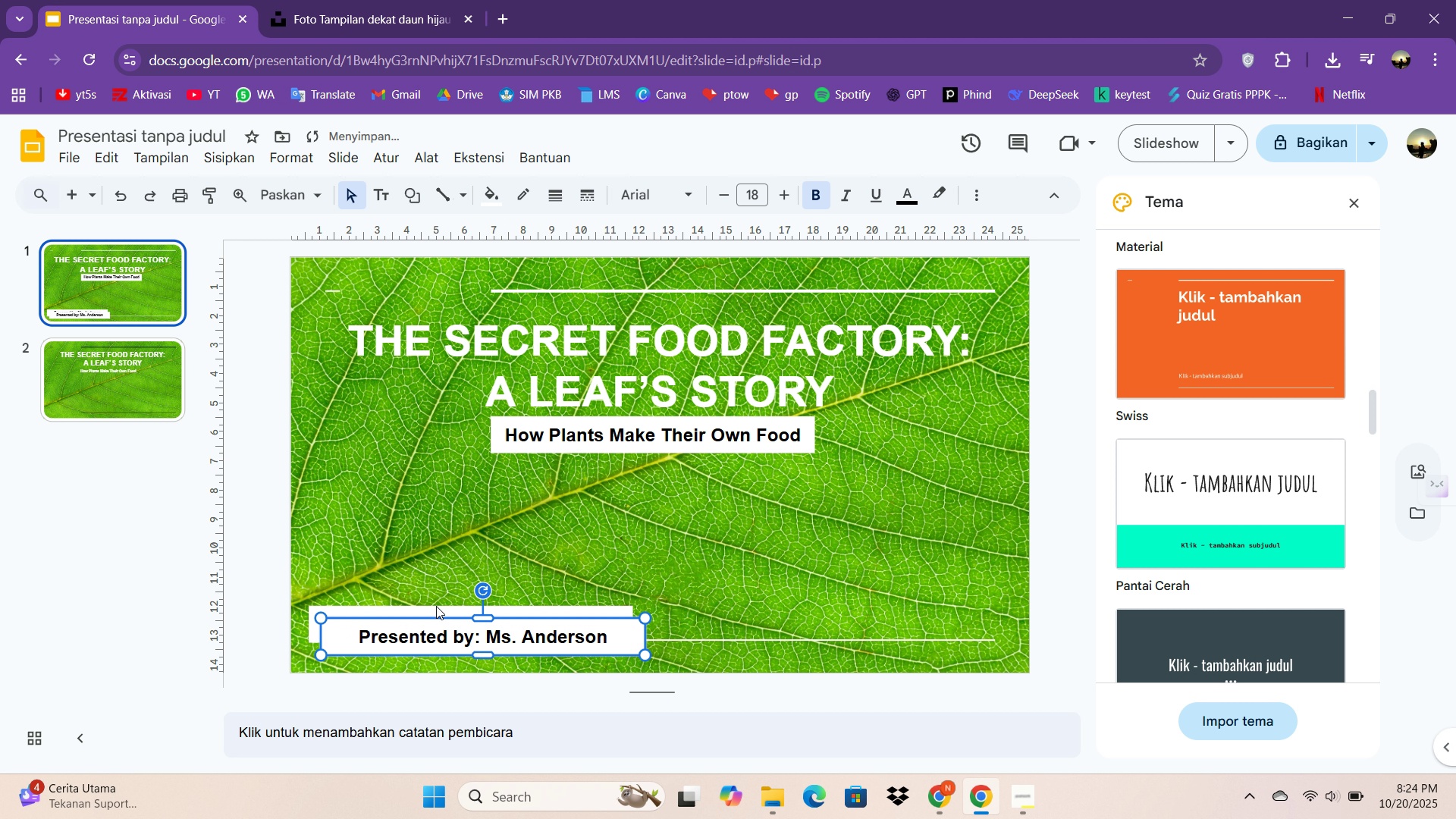 
key(Control+C)
 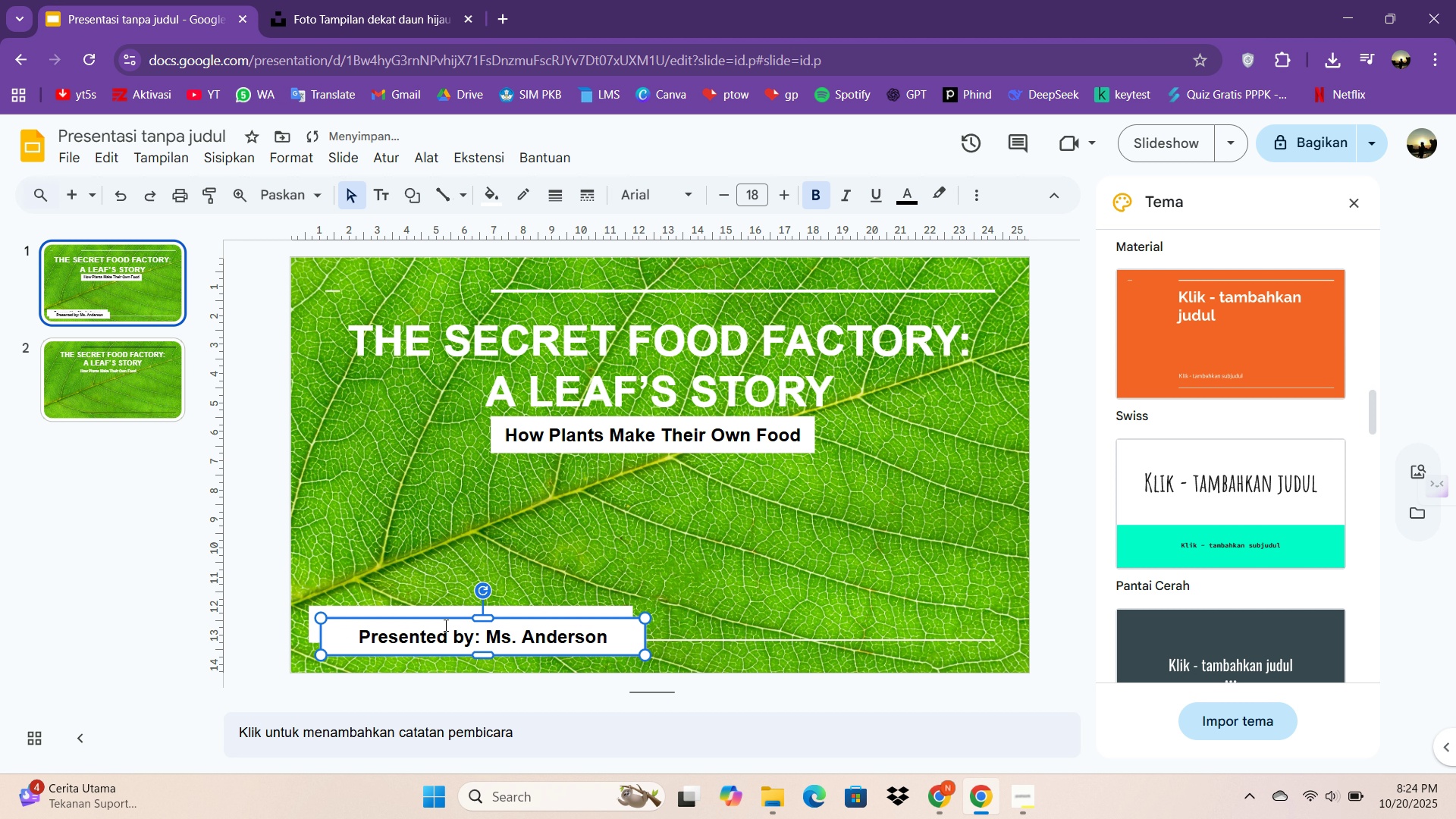 
left_click_drag(start_coordinate=[444, 620], to_coordinate=[803, 606])
 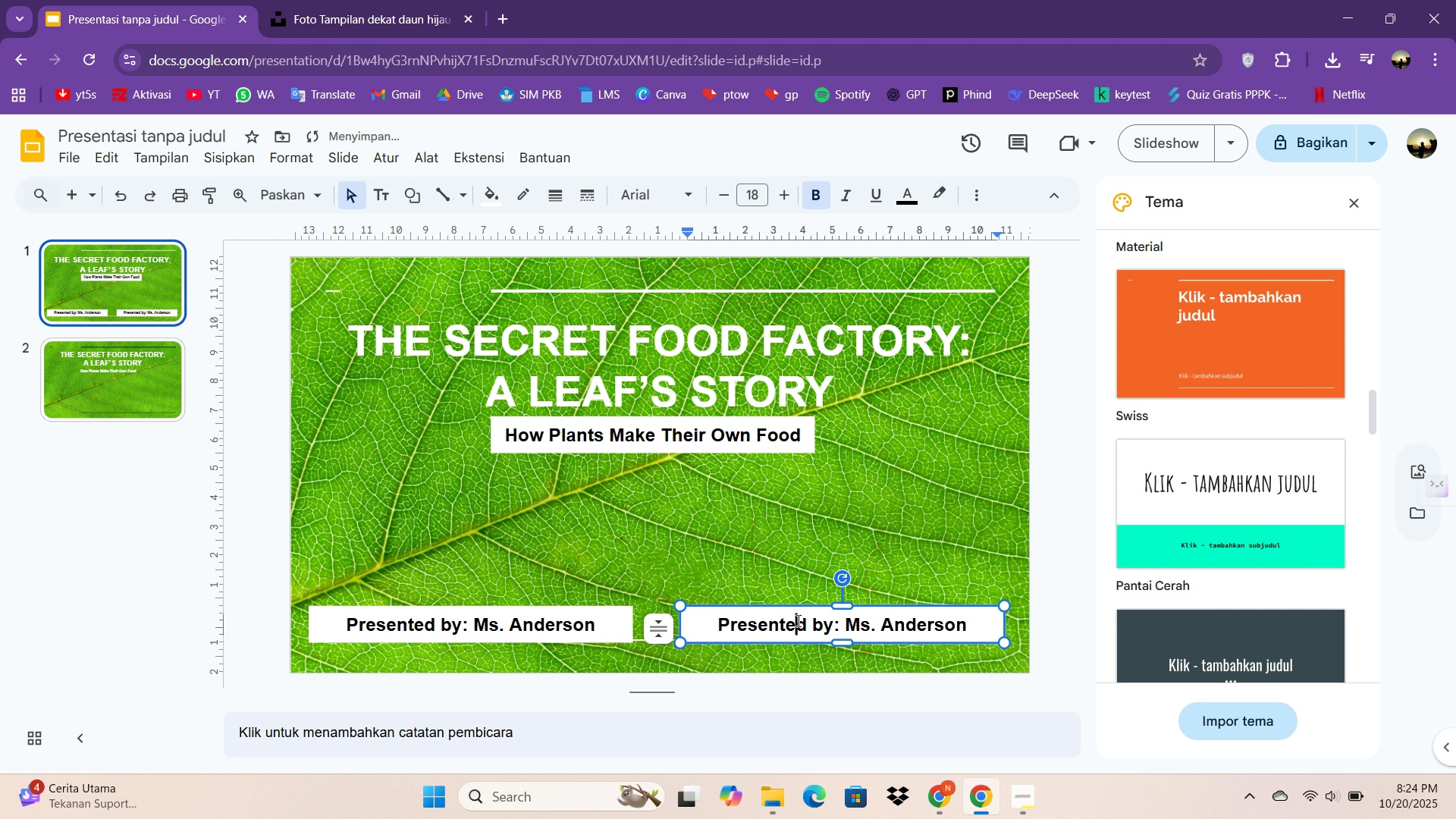 
double_click([797, 620])
 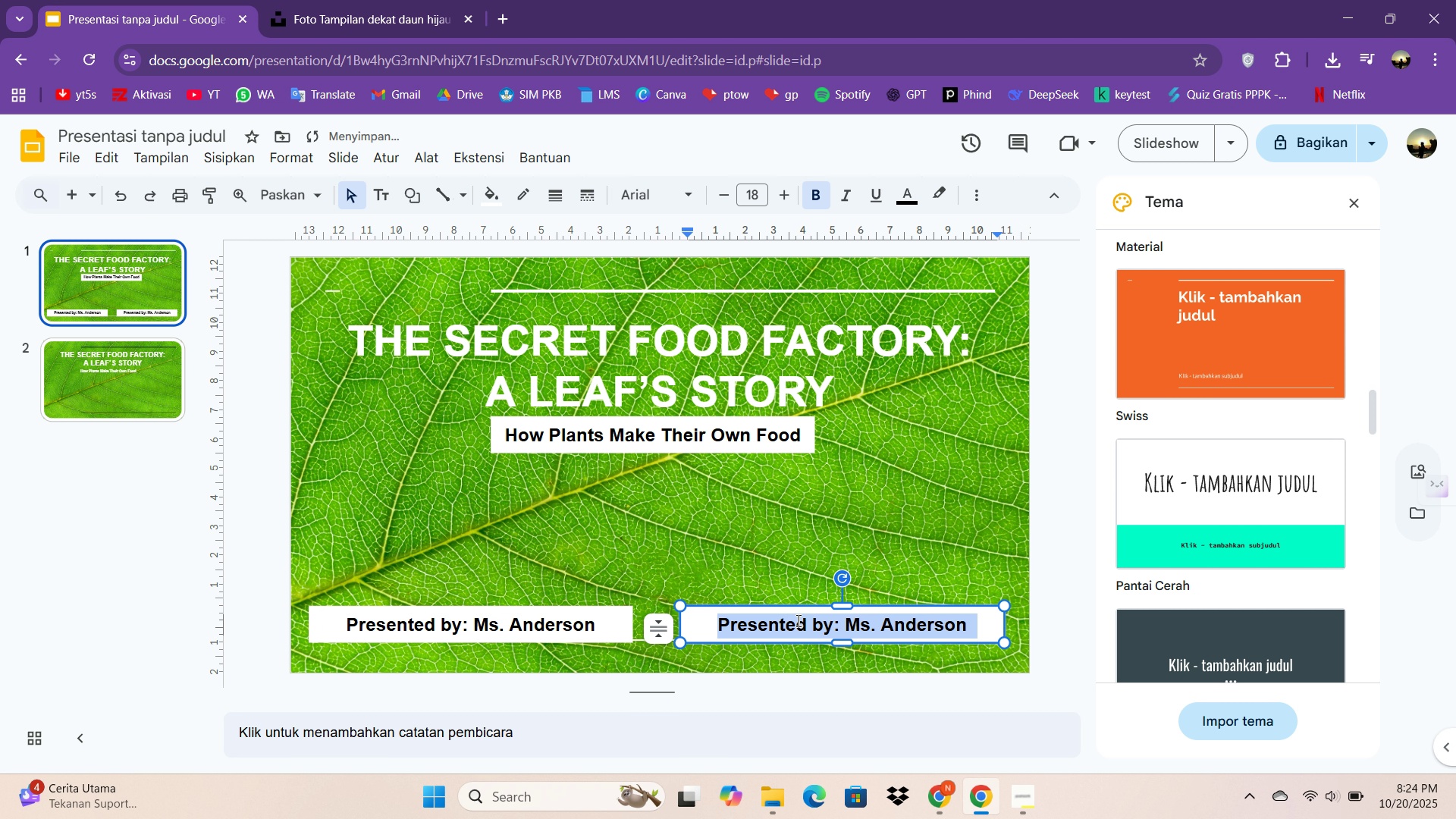 
key(Control+ControlLeft)
 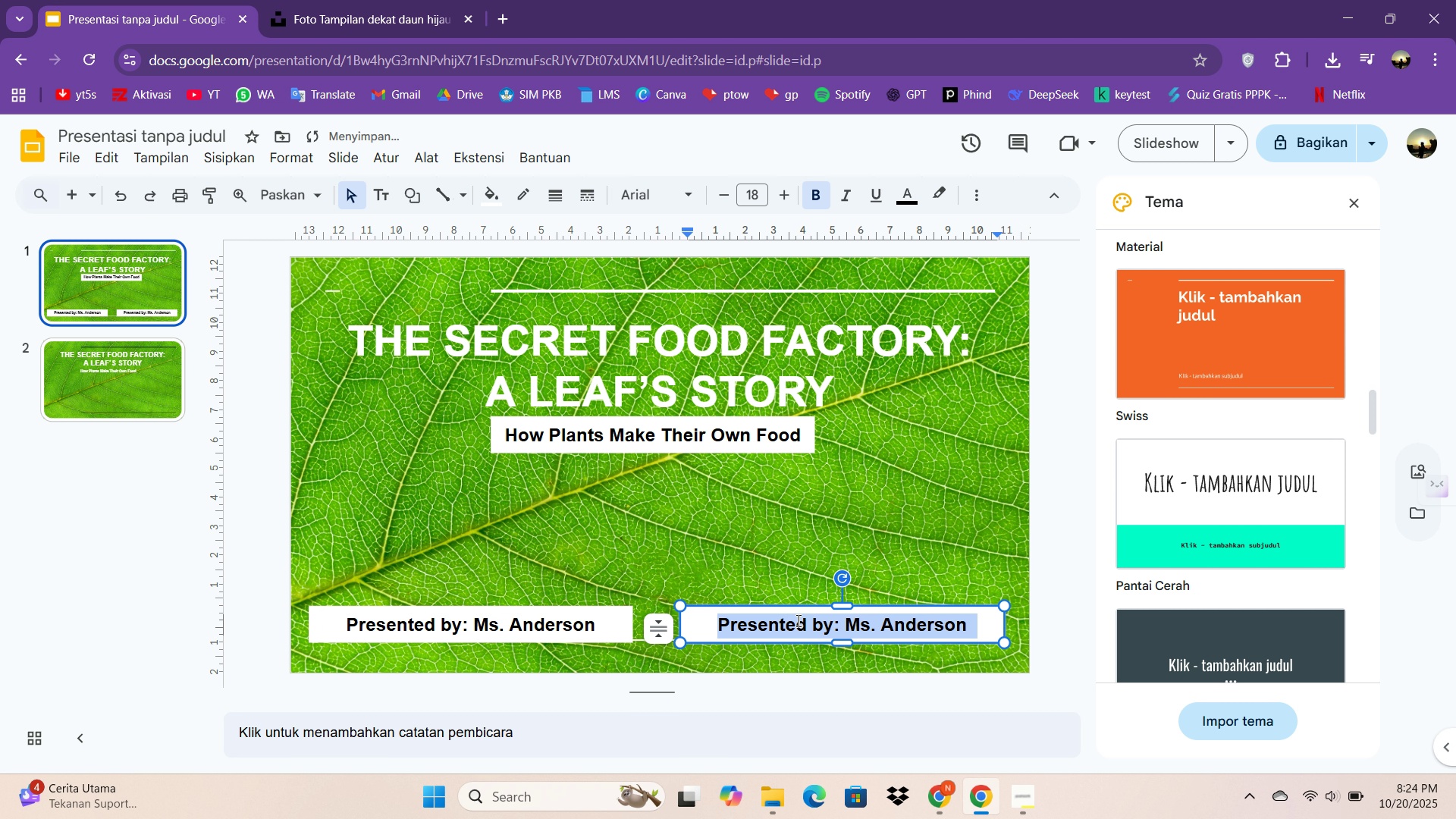 
key(Control+A)
 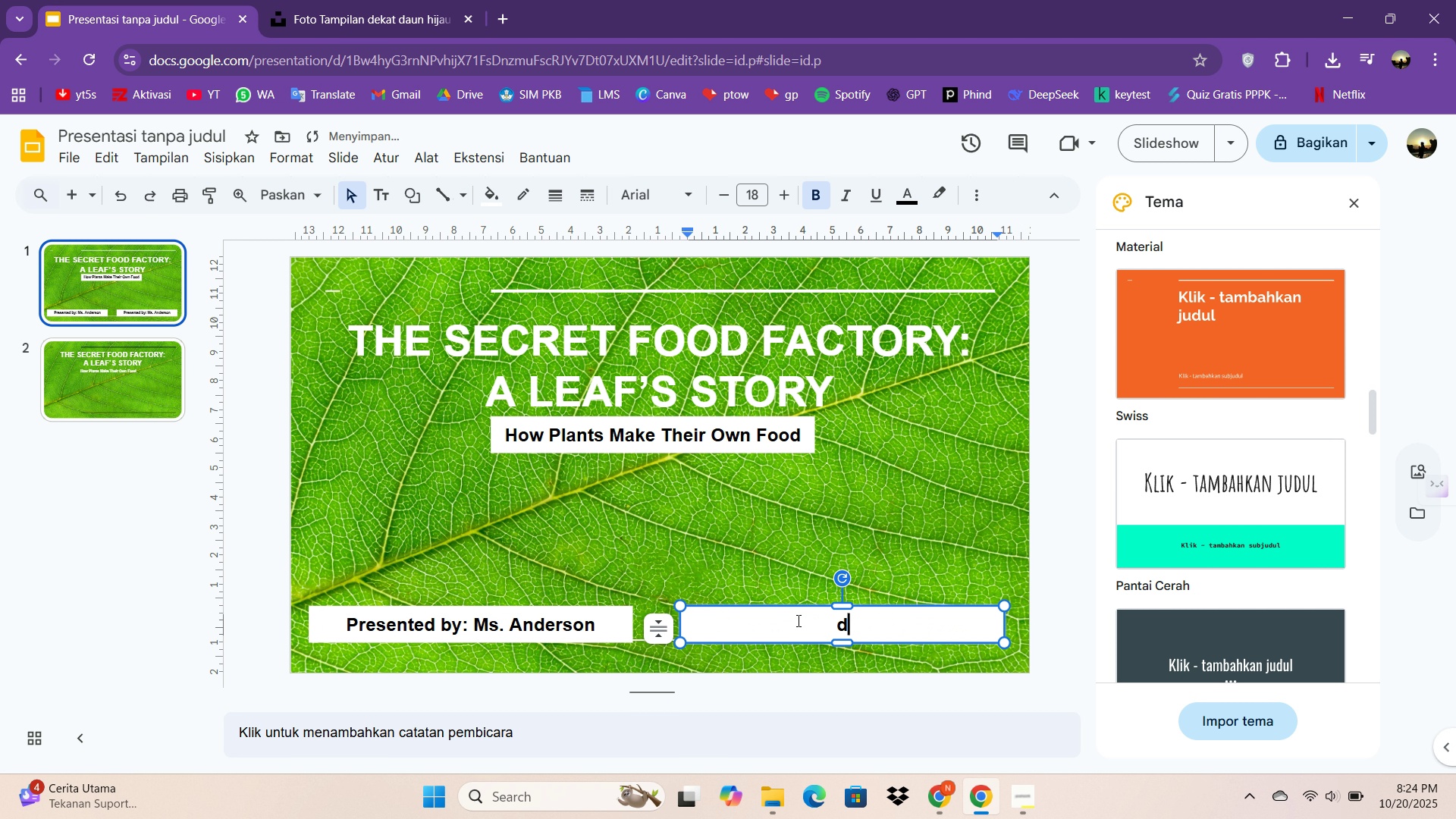 
type(d)
key(Backspace)
type(date)
key(Backspace)
key(Backspace)
key(Backspace)
key(Backspace)
type(Date: May 27, 2024)
 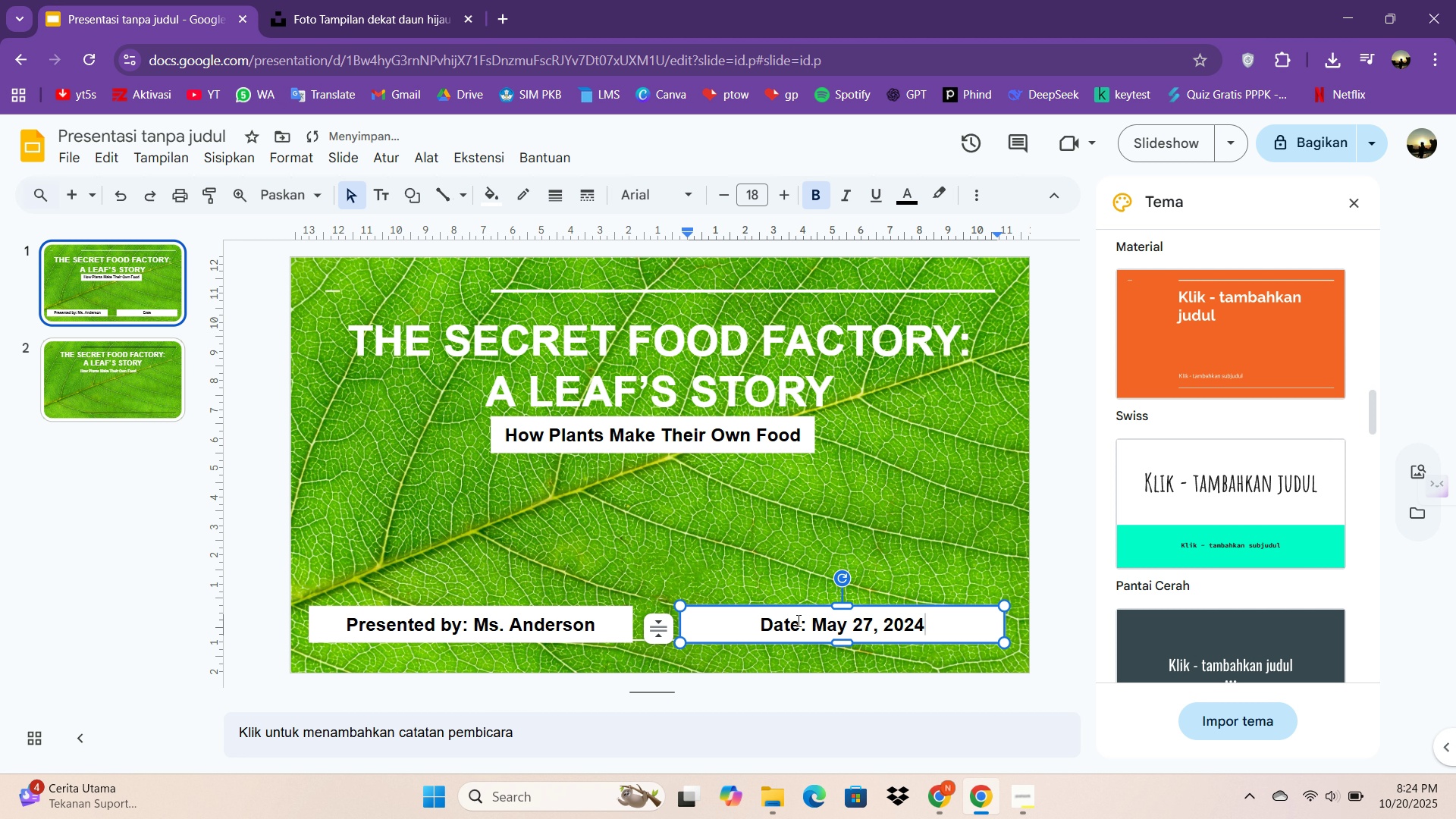 
double_click([534, 614])
 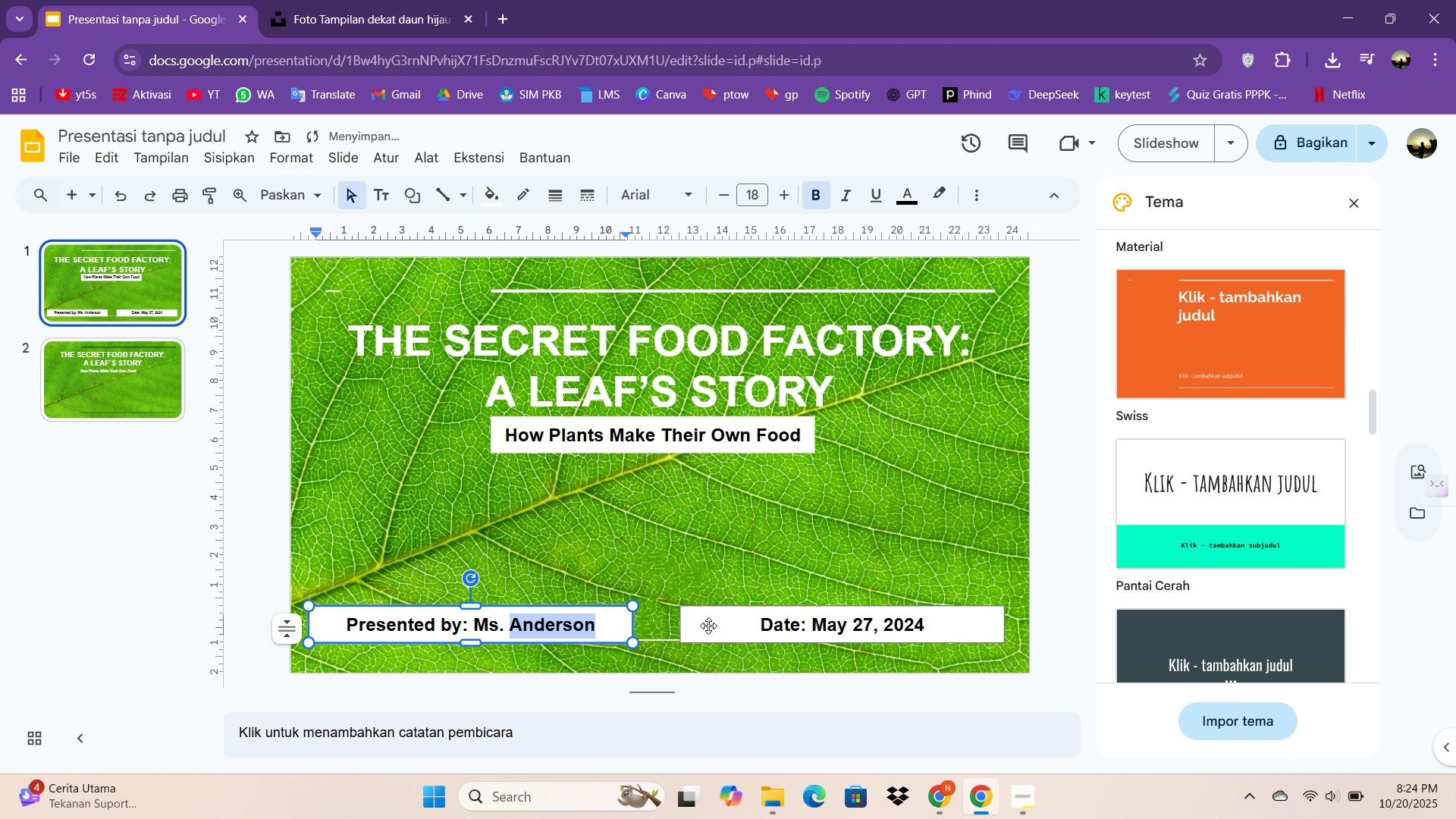 
left_click([708, 626])
 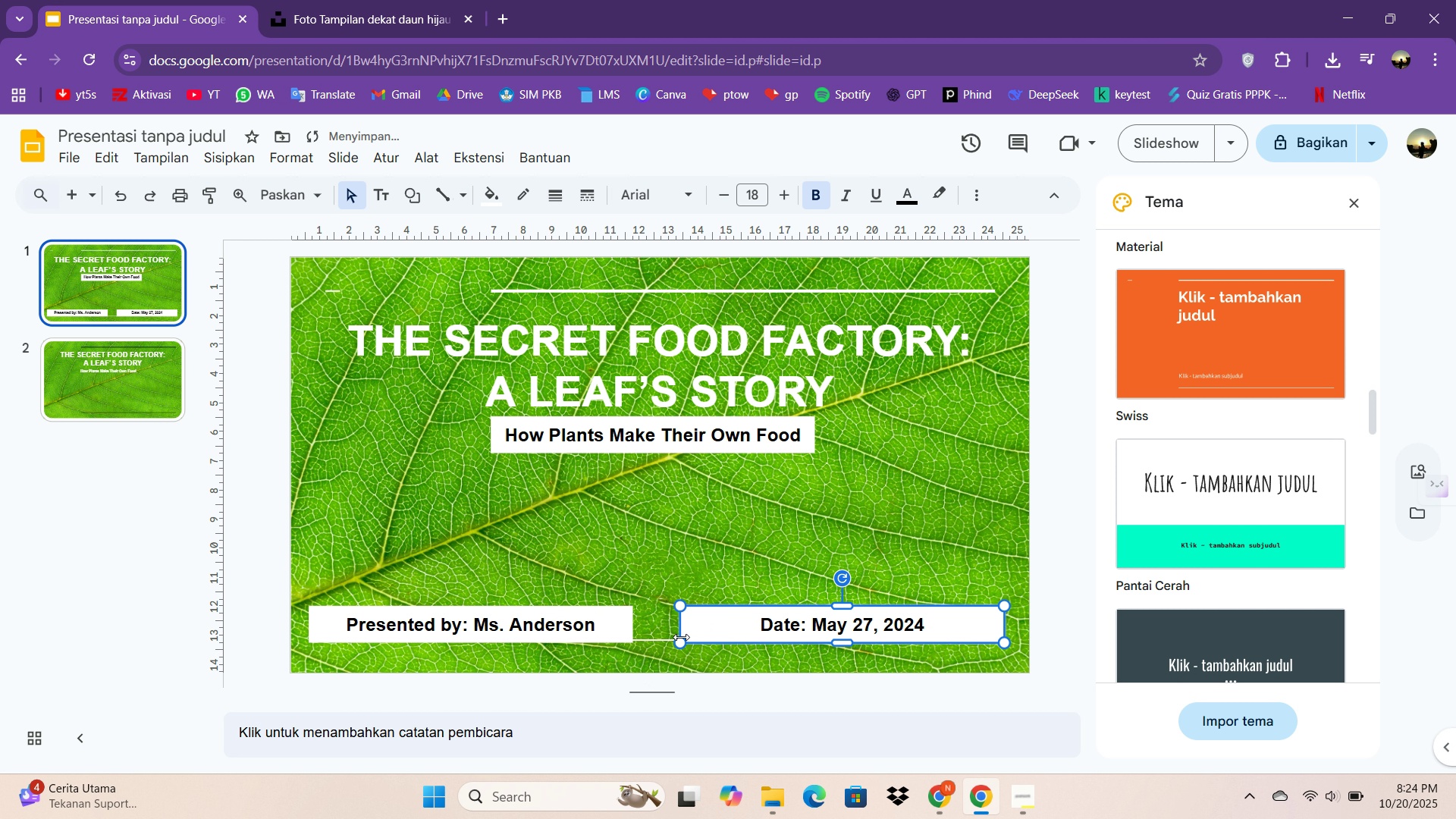 
key(Control+ControlLeft)
 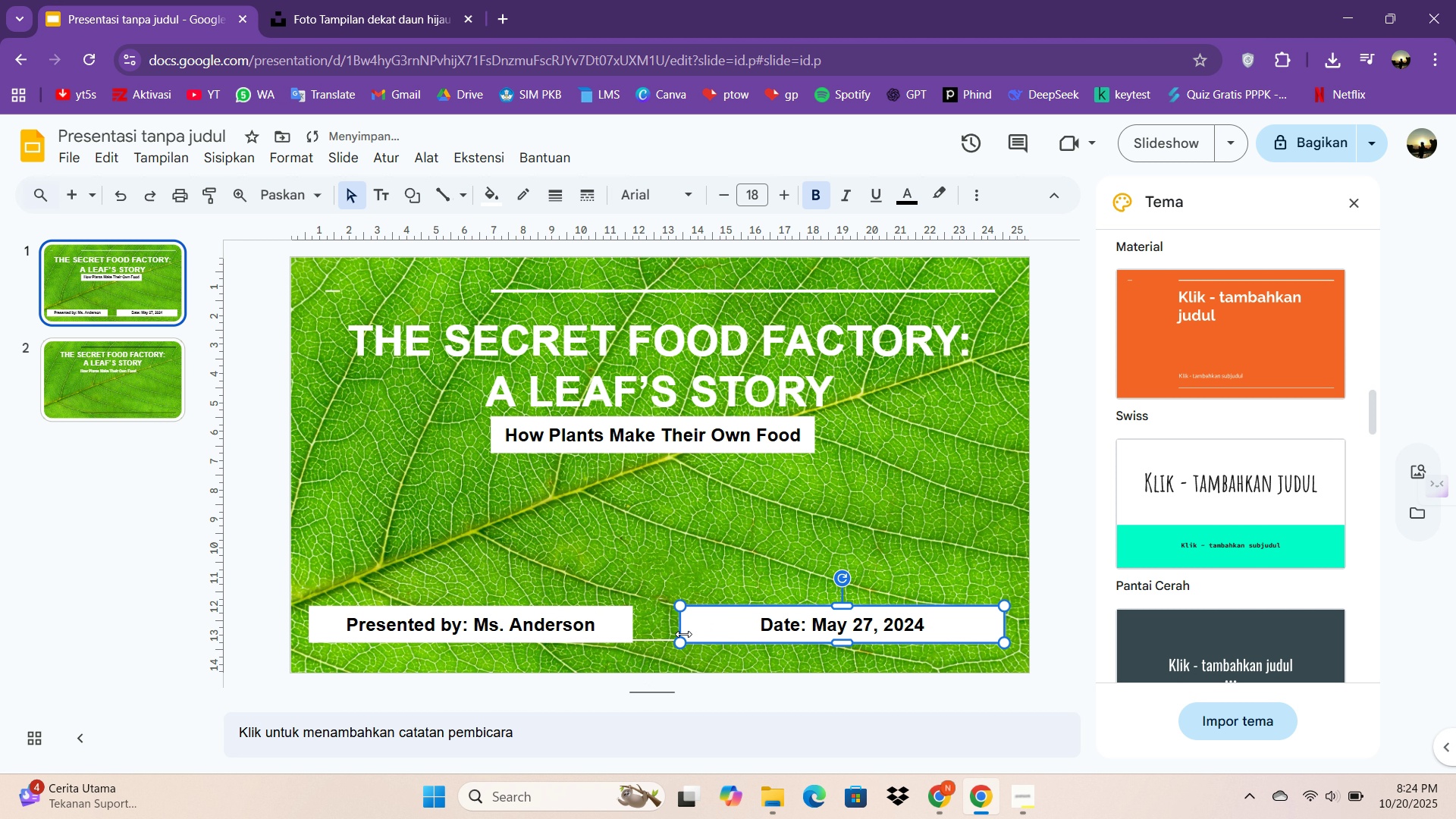 
key(Control+A)
 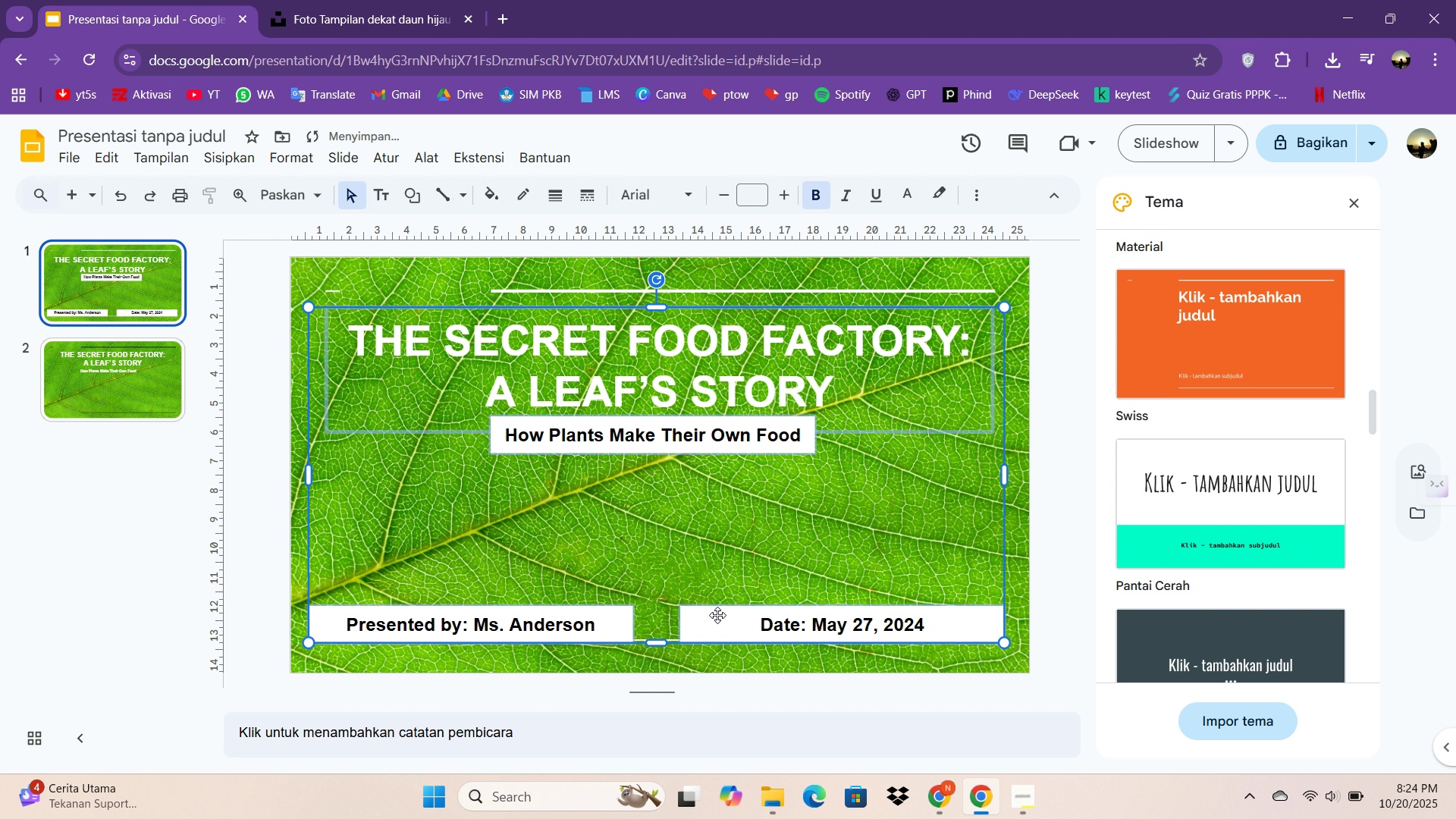 
left_click([717, 616])
 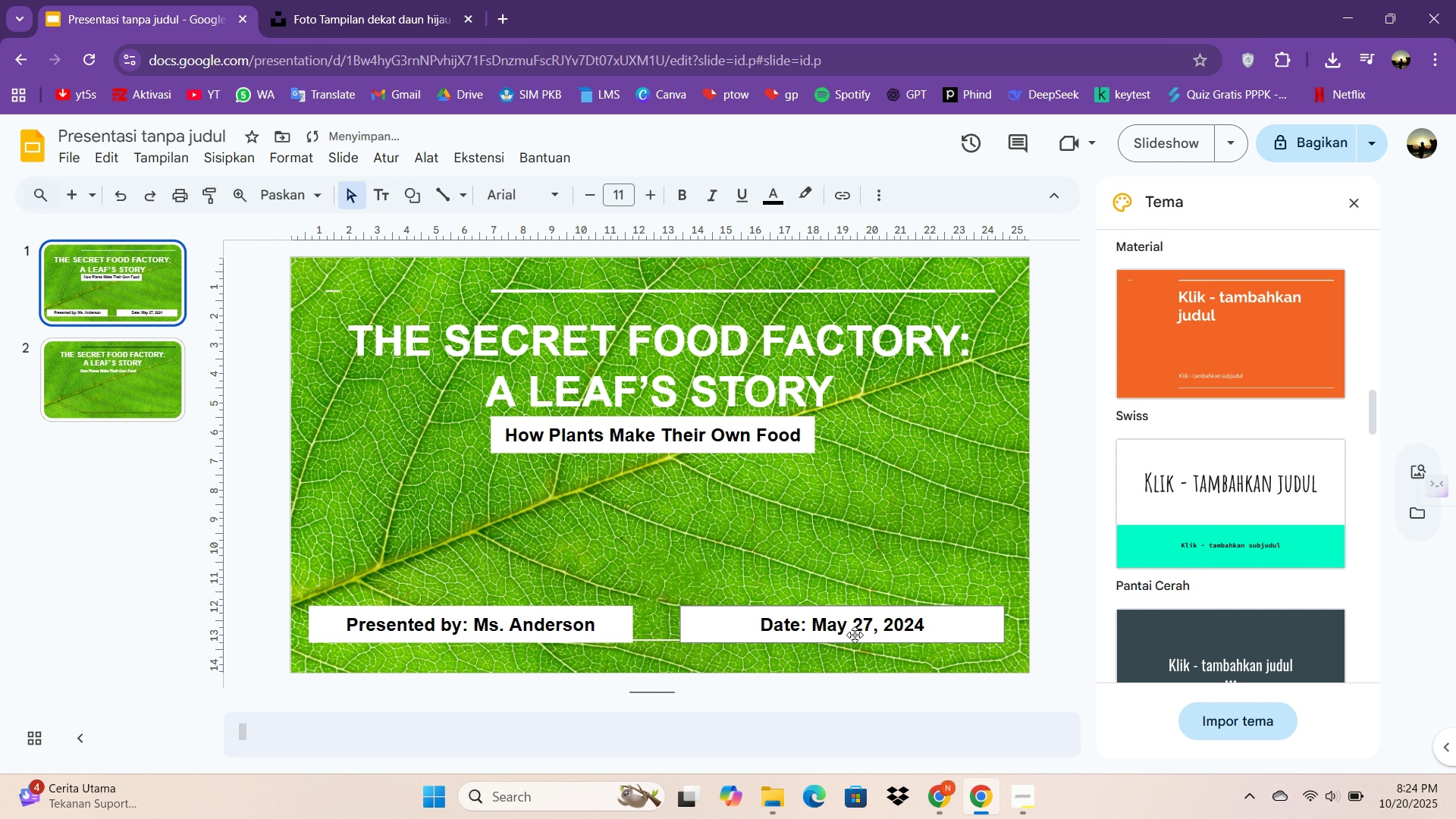 
left_click([855, 632])
 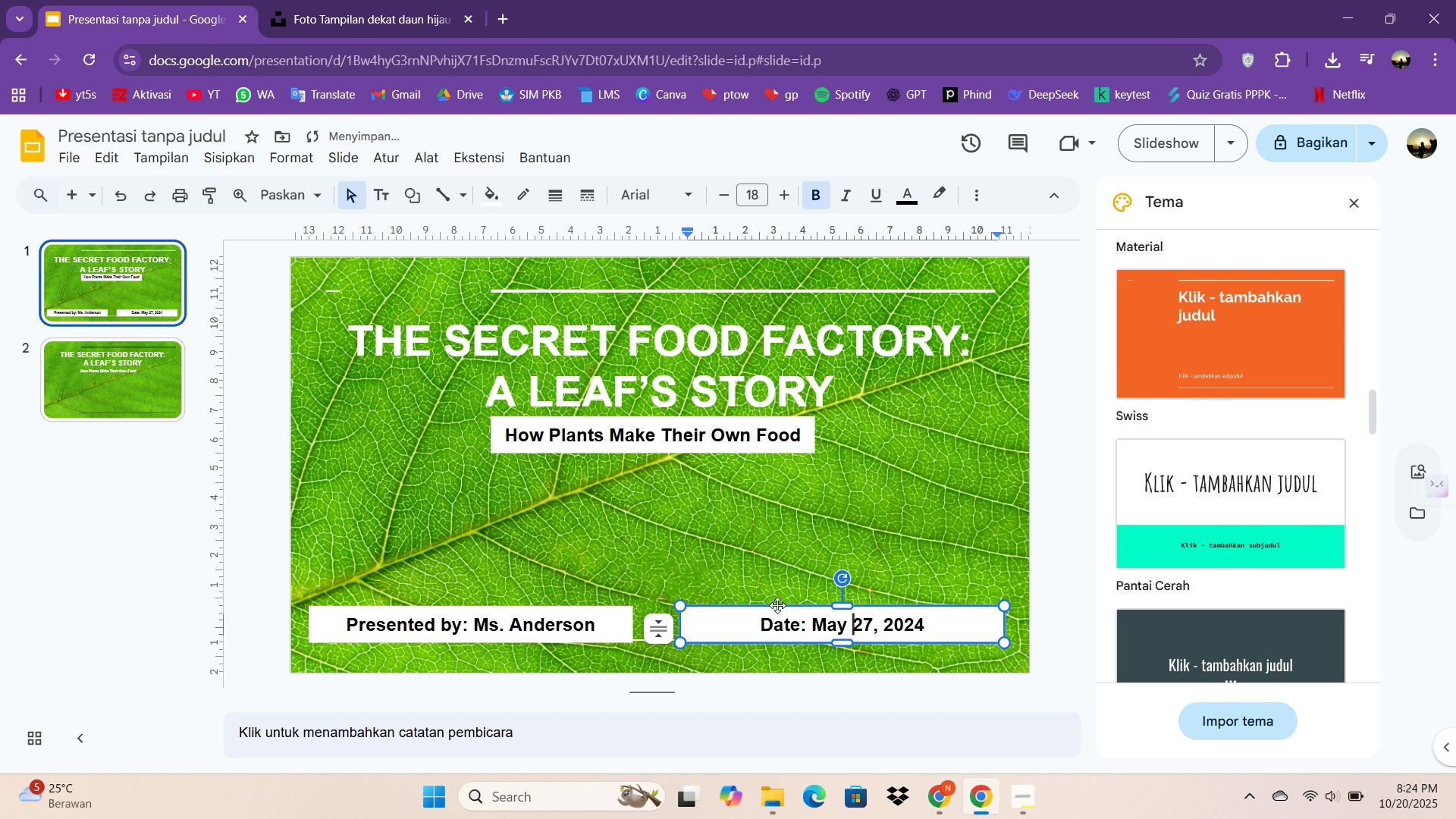 
left_click([777, 605])
 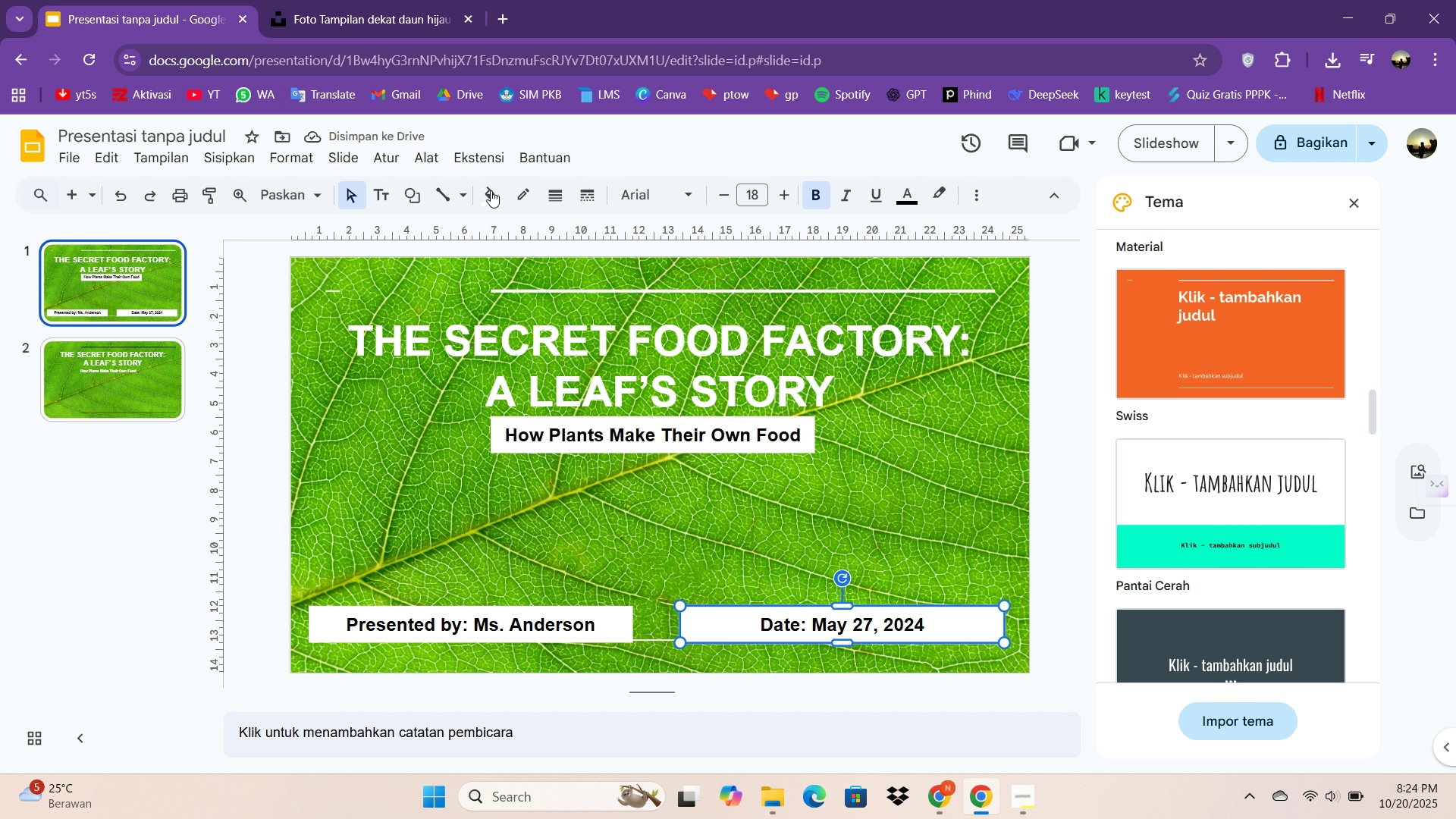 
left_click([491, 191])
 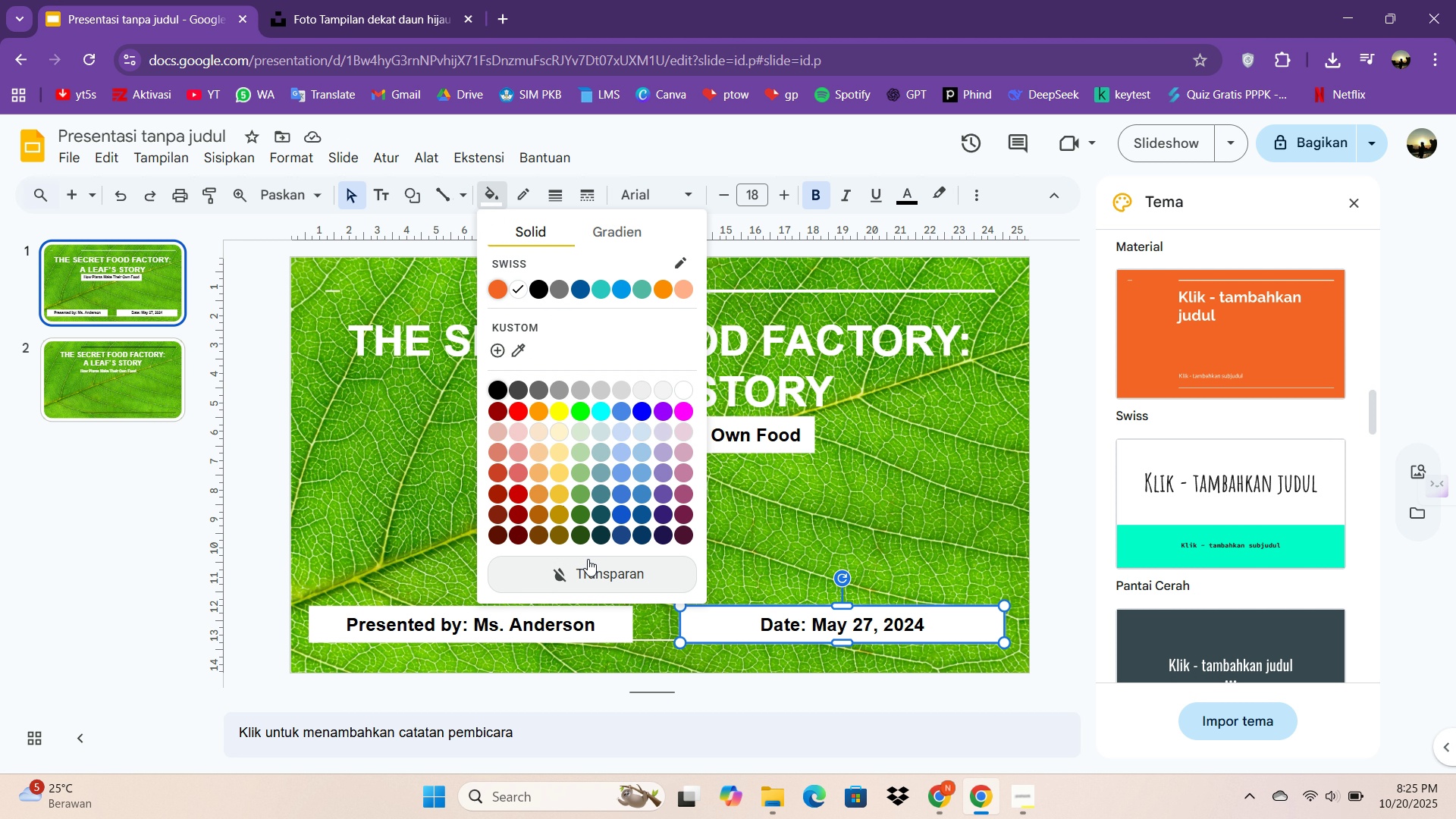 
left_click([600, 571])
 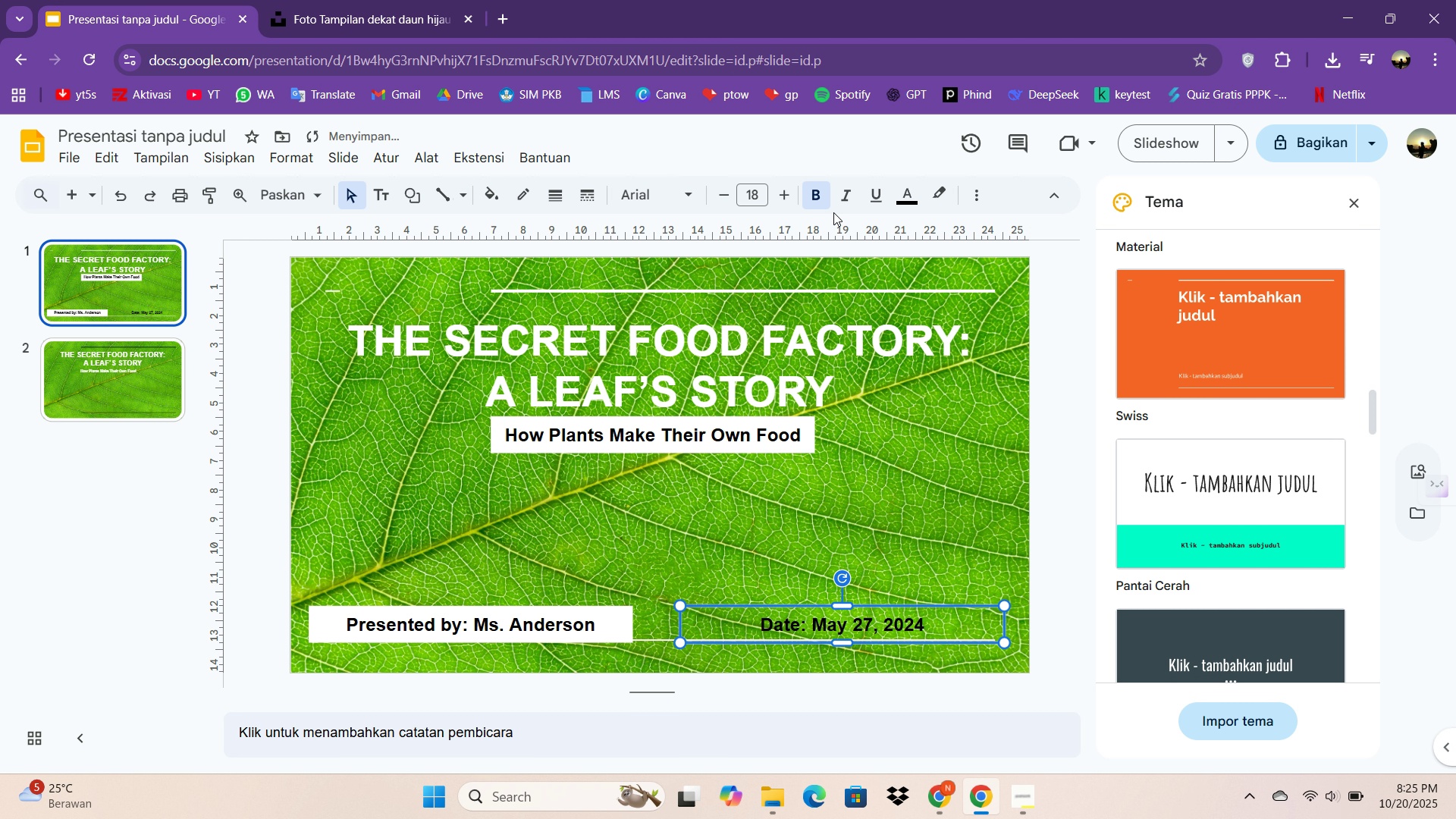 
left_click_drag(start_coordinate=[815, 205], to_coordinate=[920, 160])
 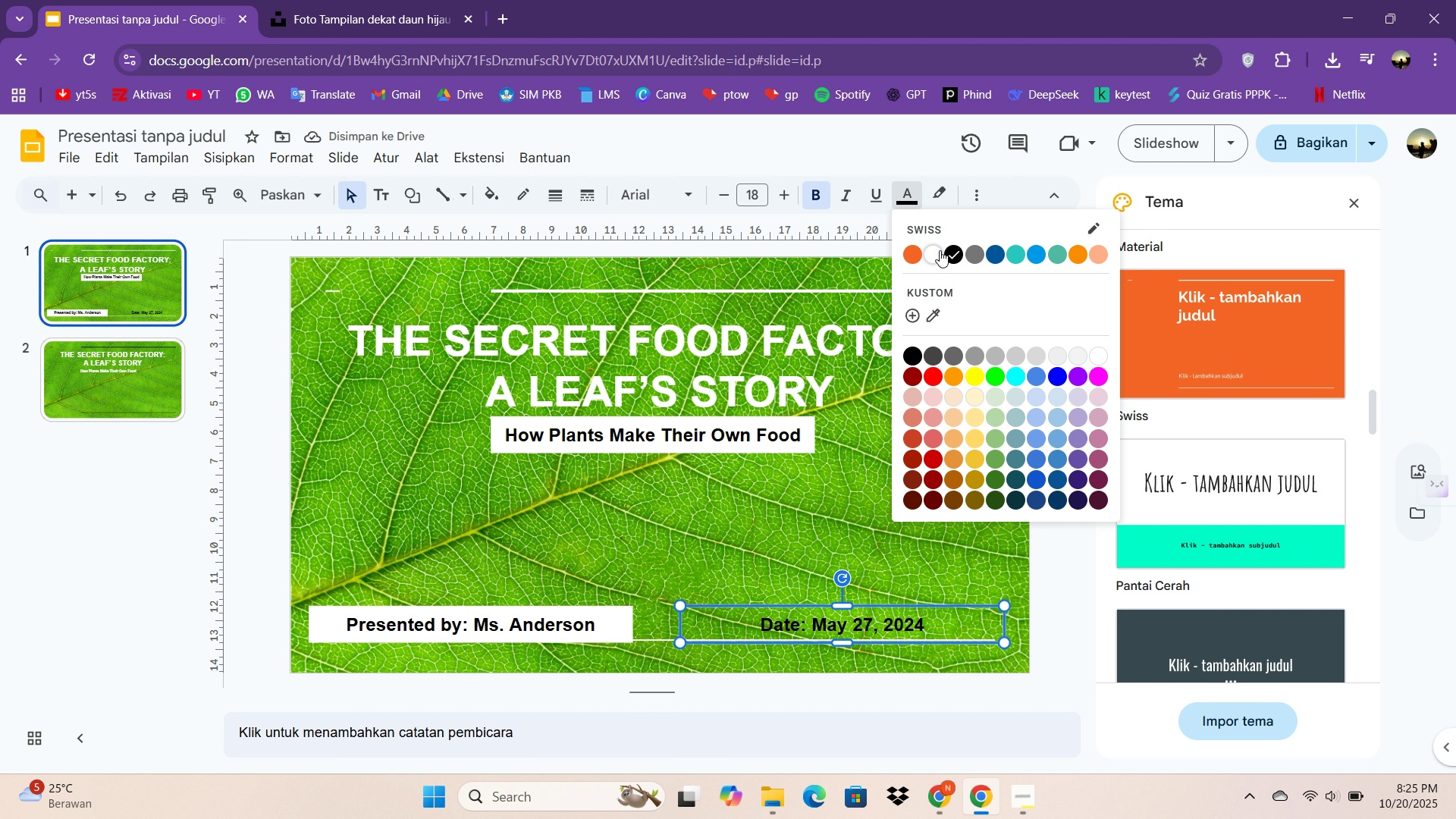 
left_click([940, 250])
 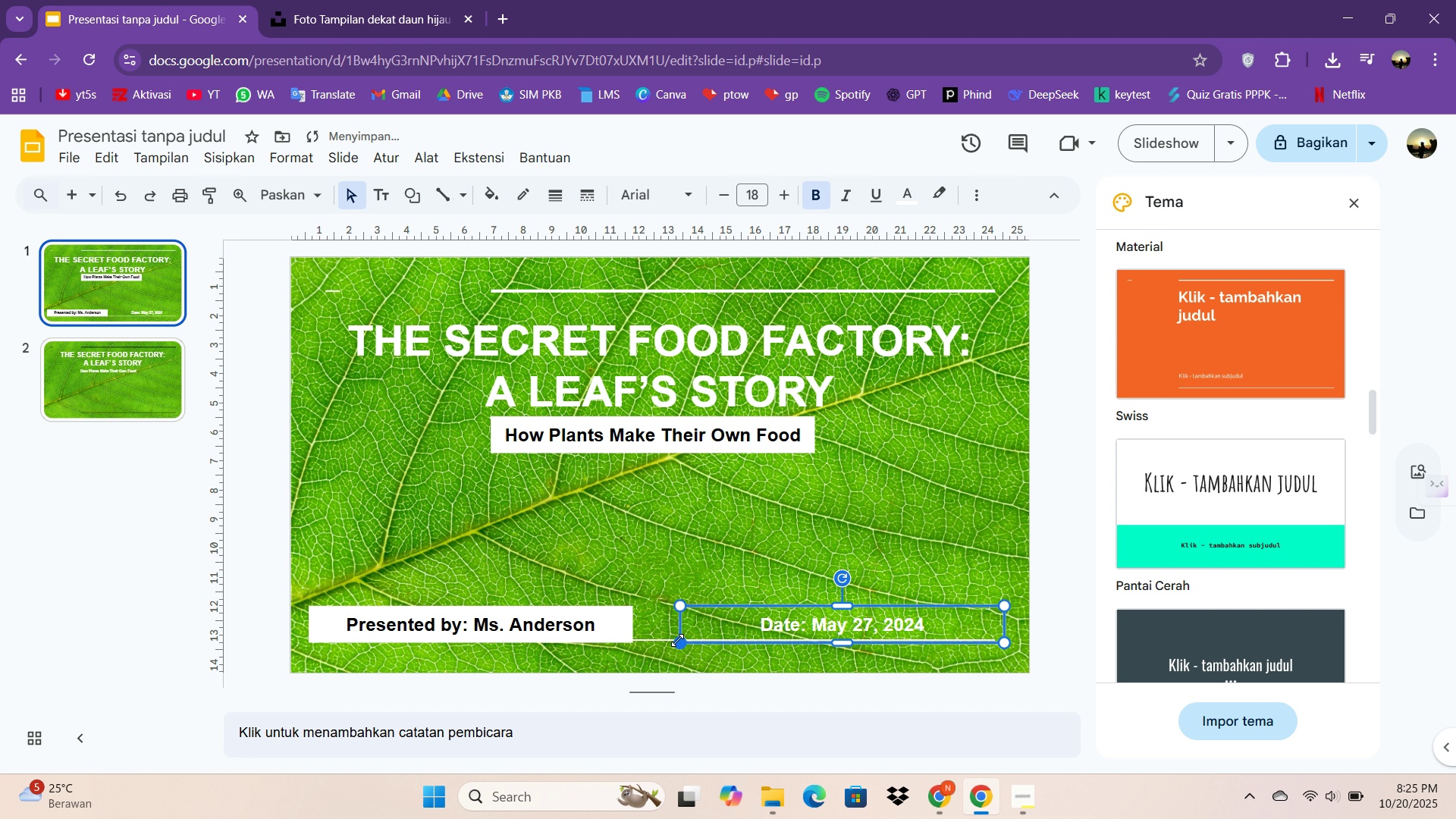 
left_click_drag(start_coordinate=[676, 640], to_coordinate=[774, 636])
 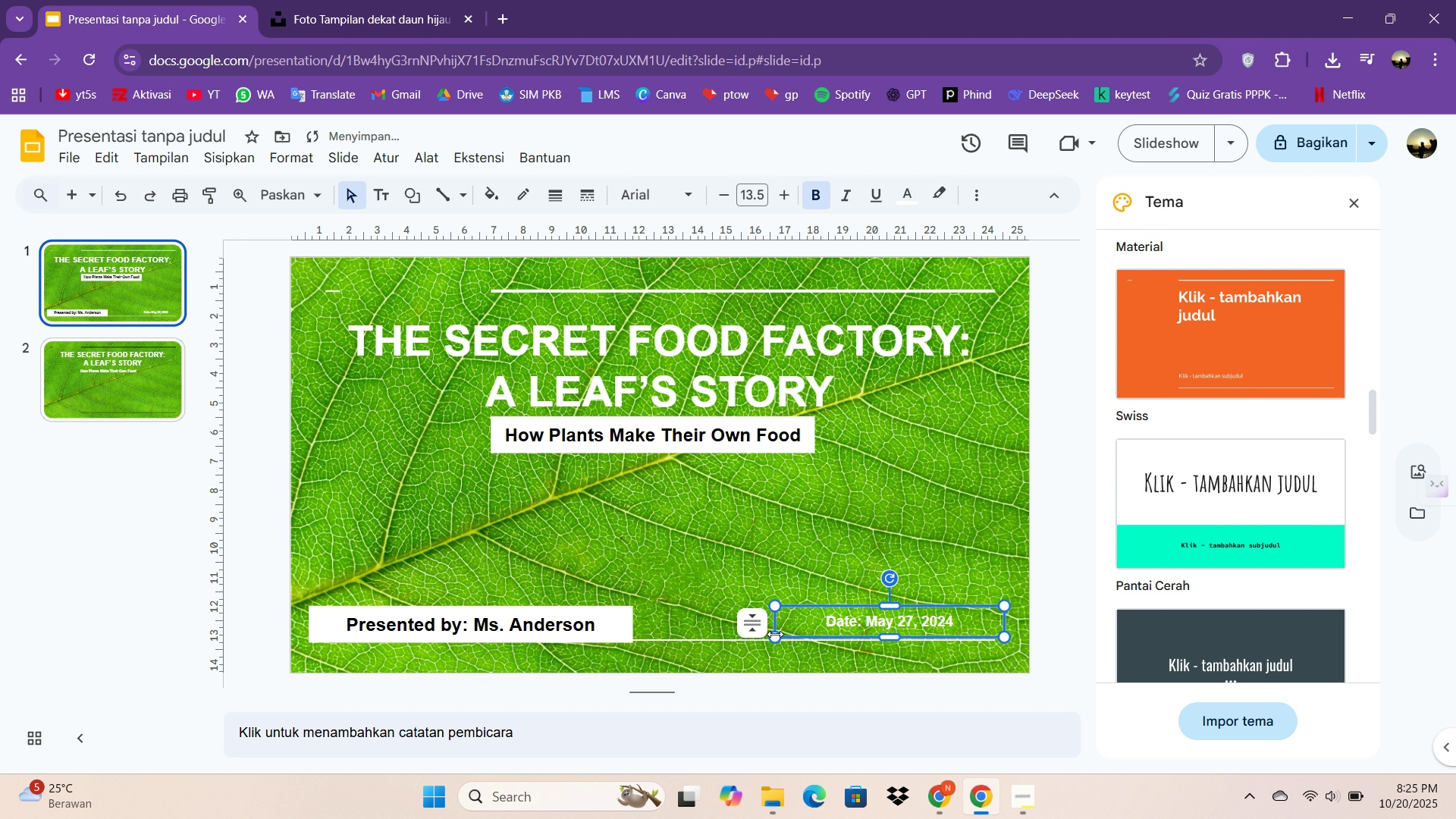 
left_click_drag(start_coordinate=[777, 636], to_coordinate=[802, 635])
 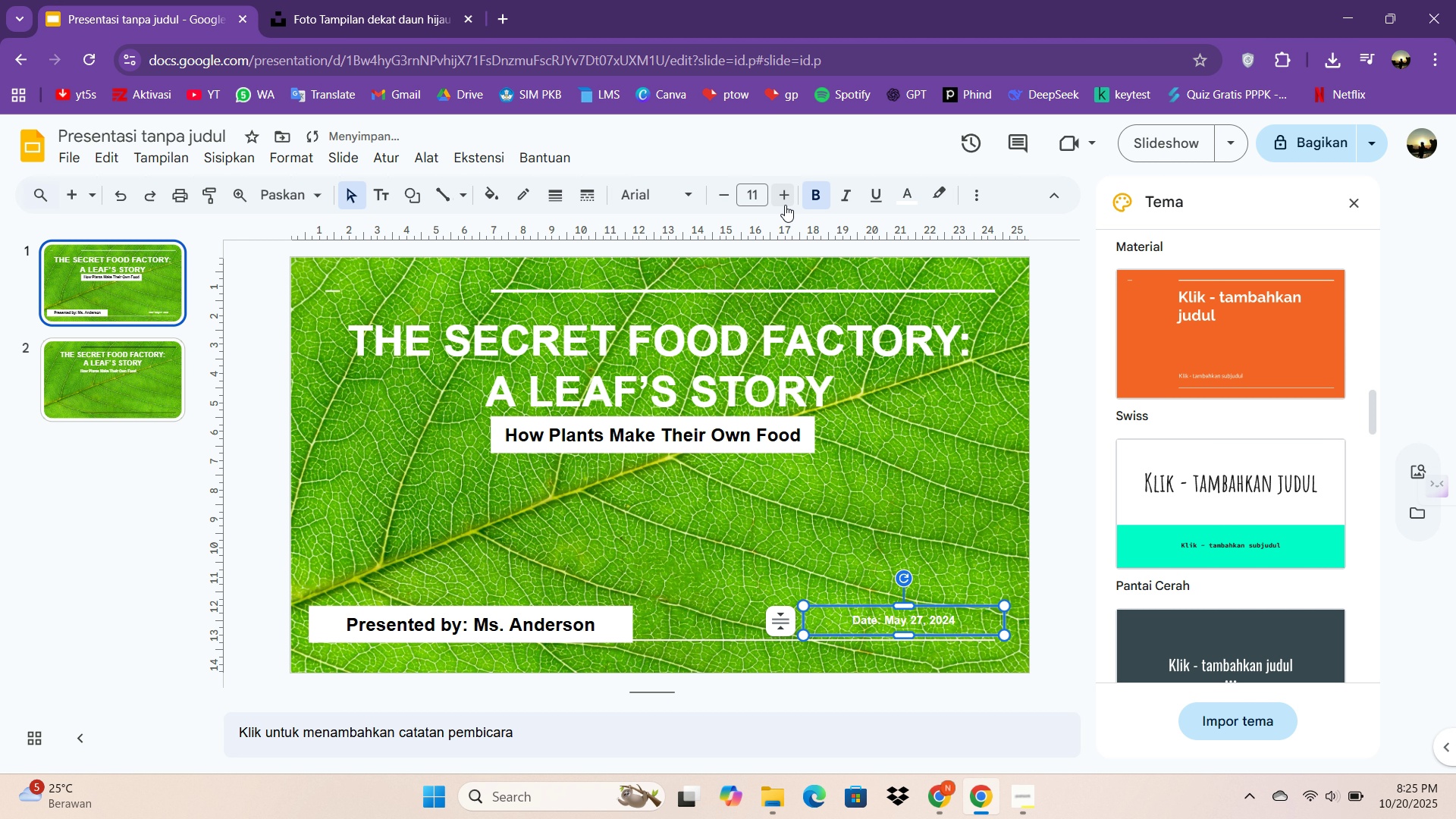 
triple_click([786, 203])
 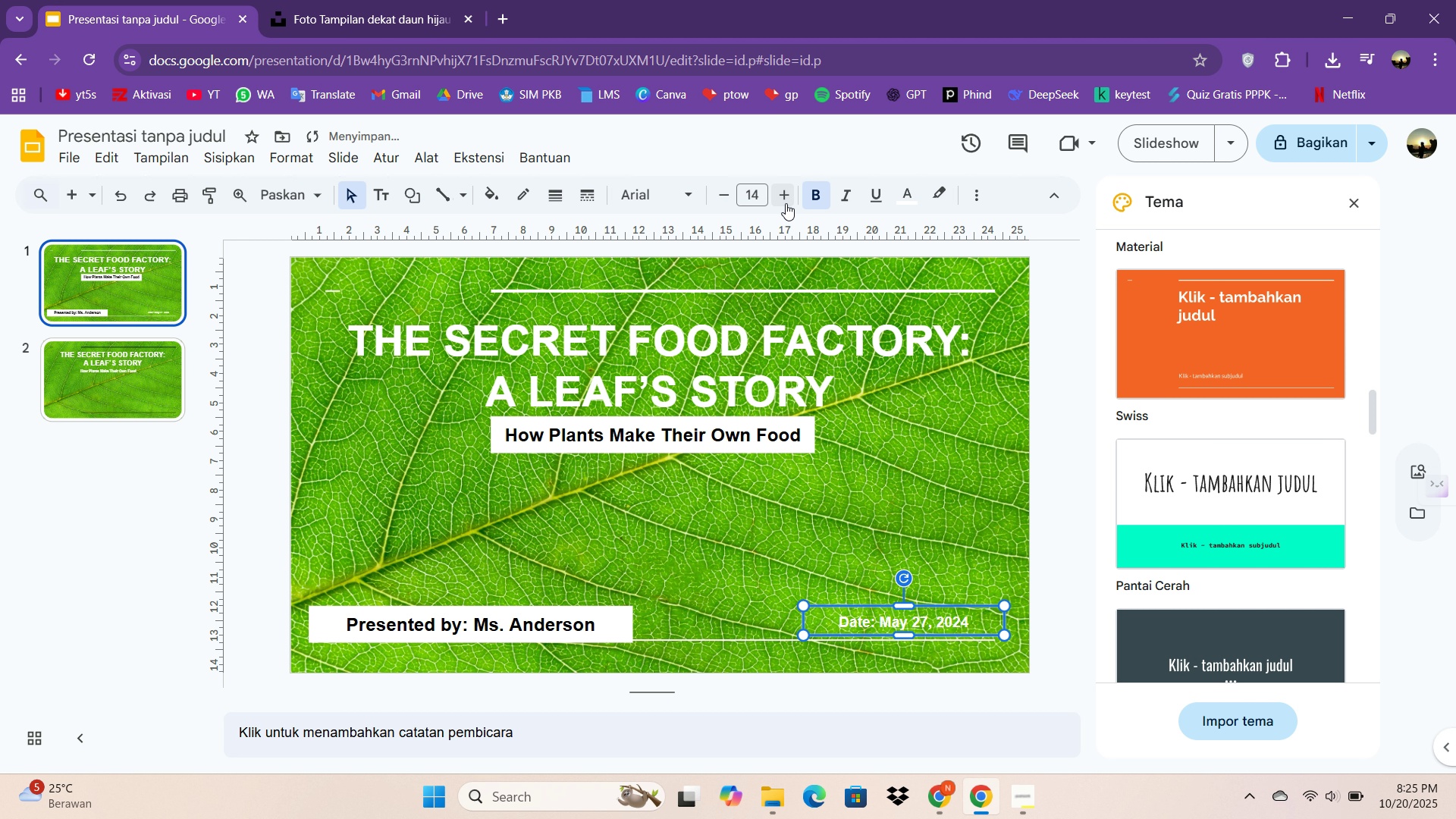 
triple_click([786, 203])
 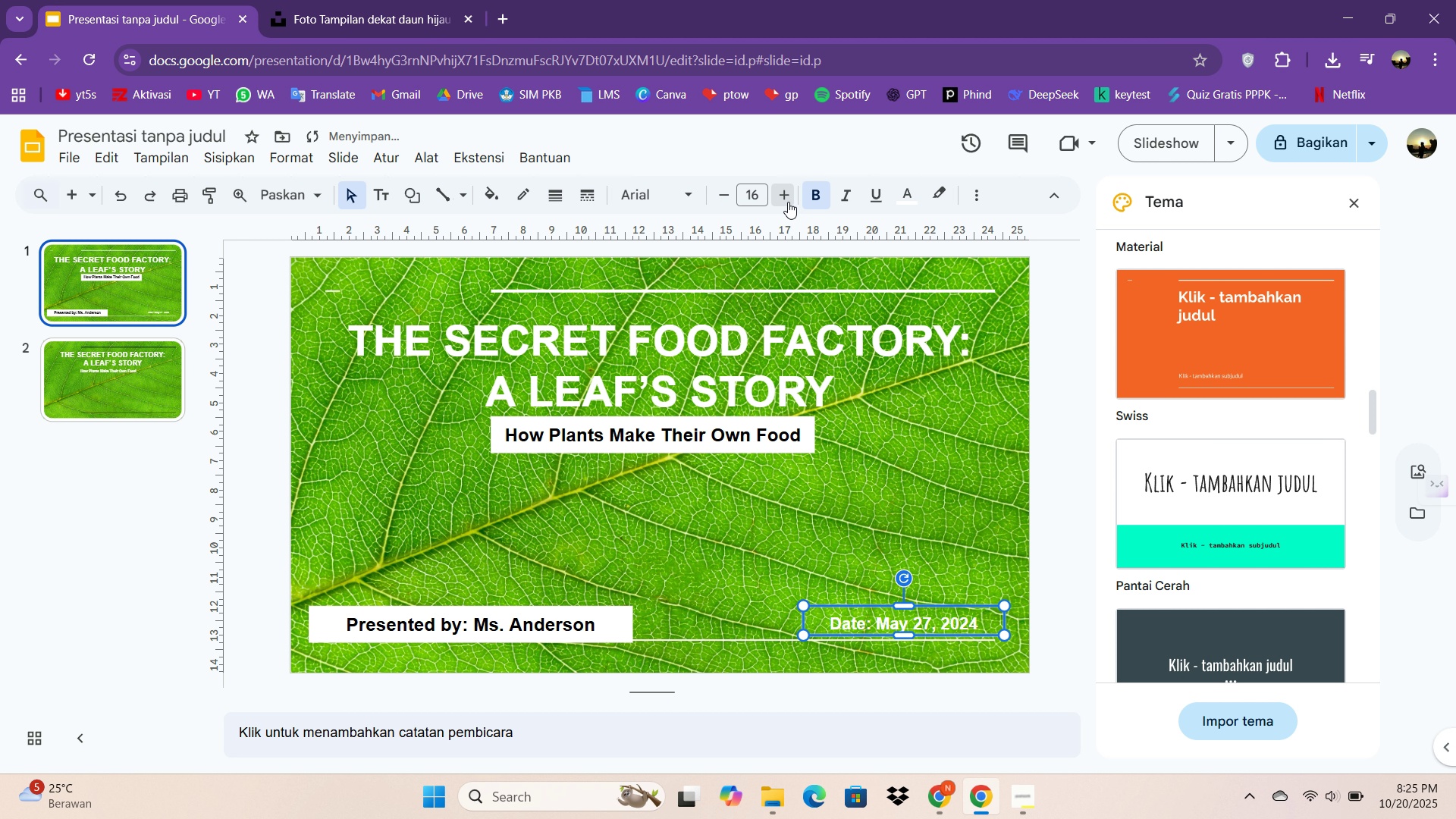 
triple_click([788, 202])
 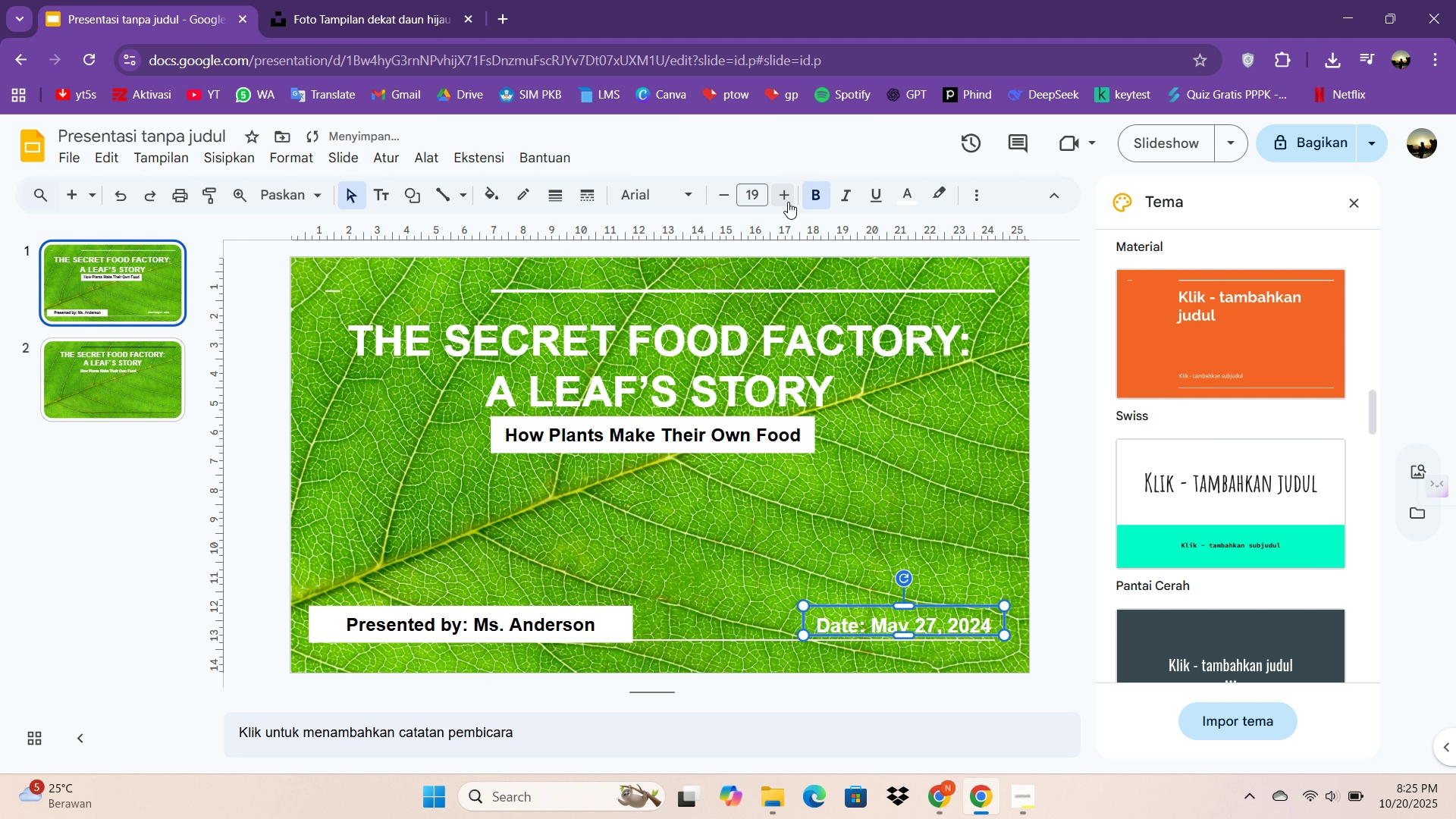 
triple_click([788, 202])
 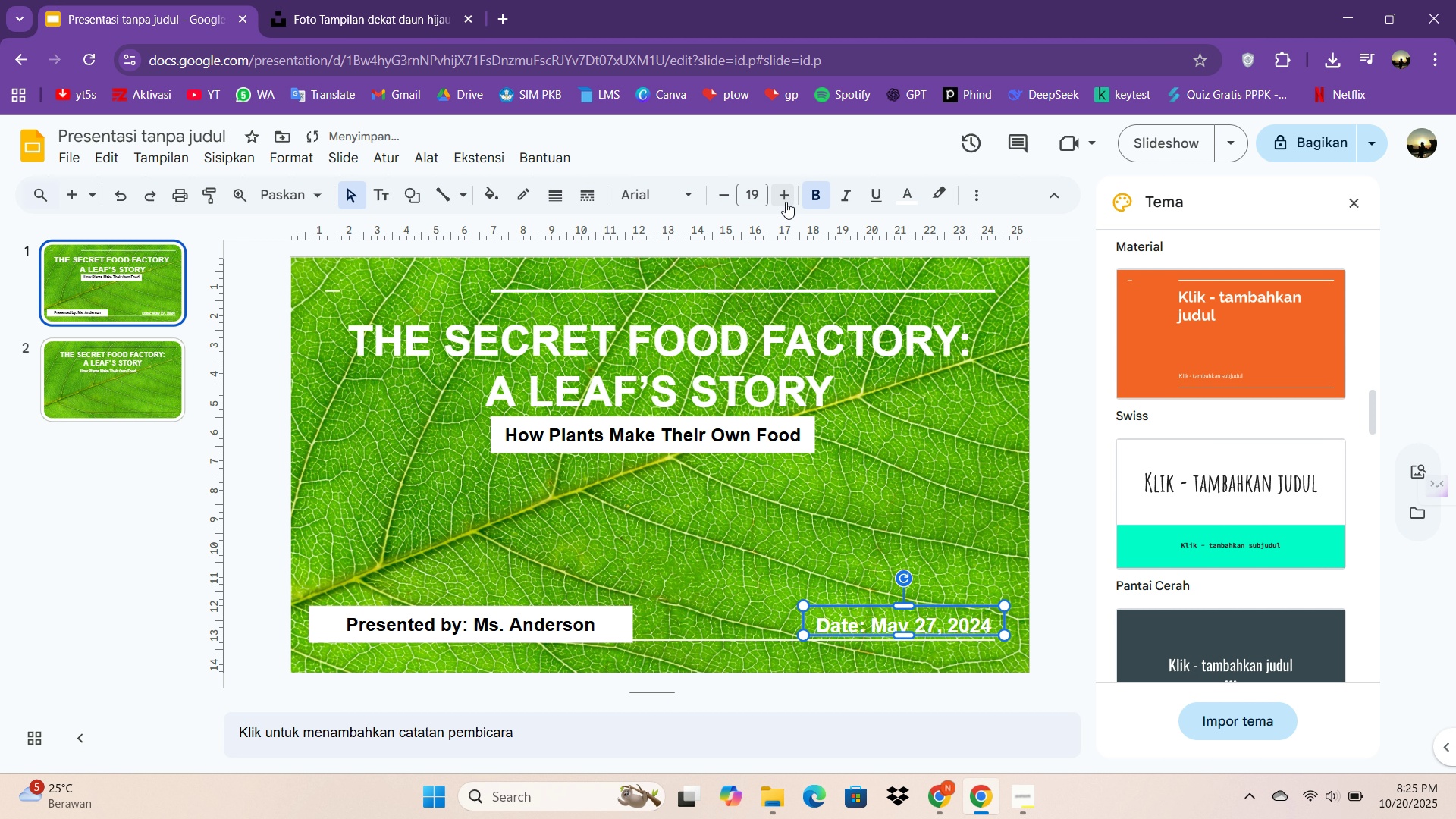 
left_click([787, 202])
 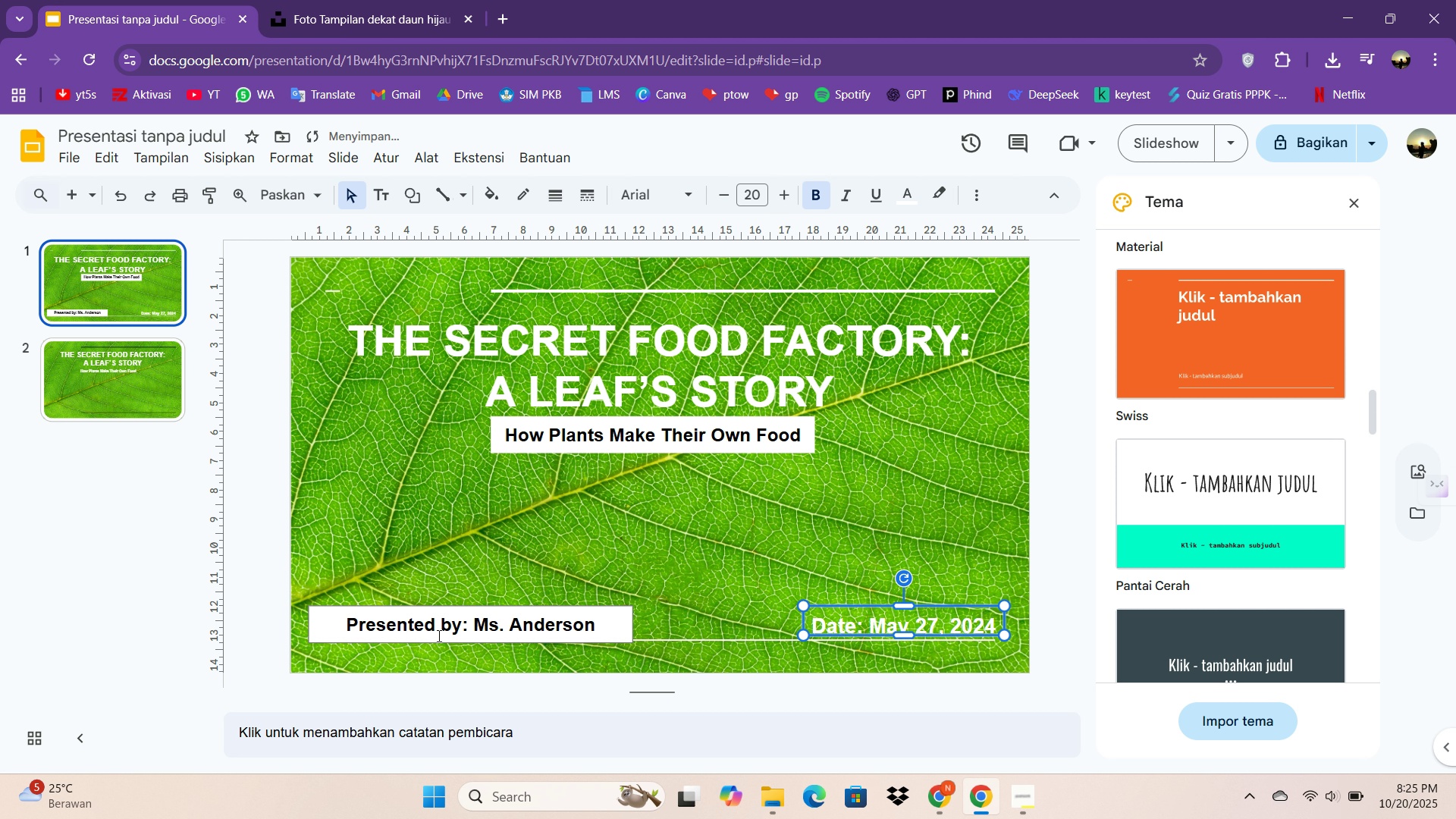 
left_click([438, 635])
 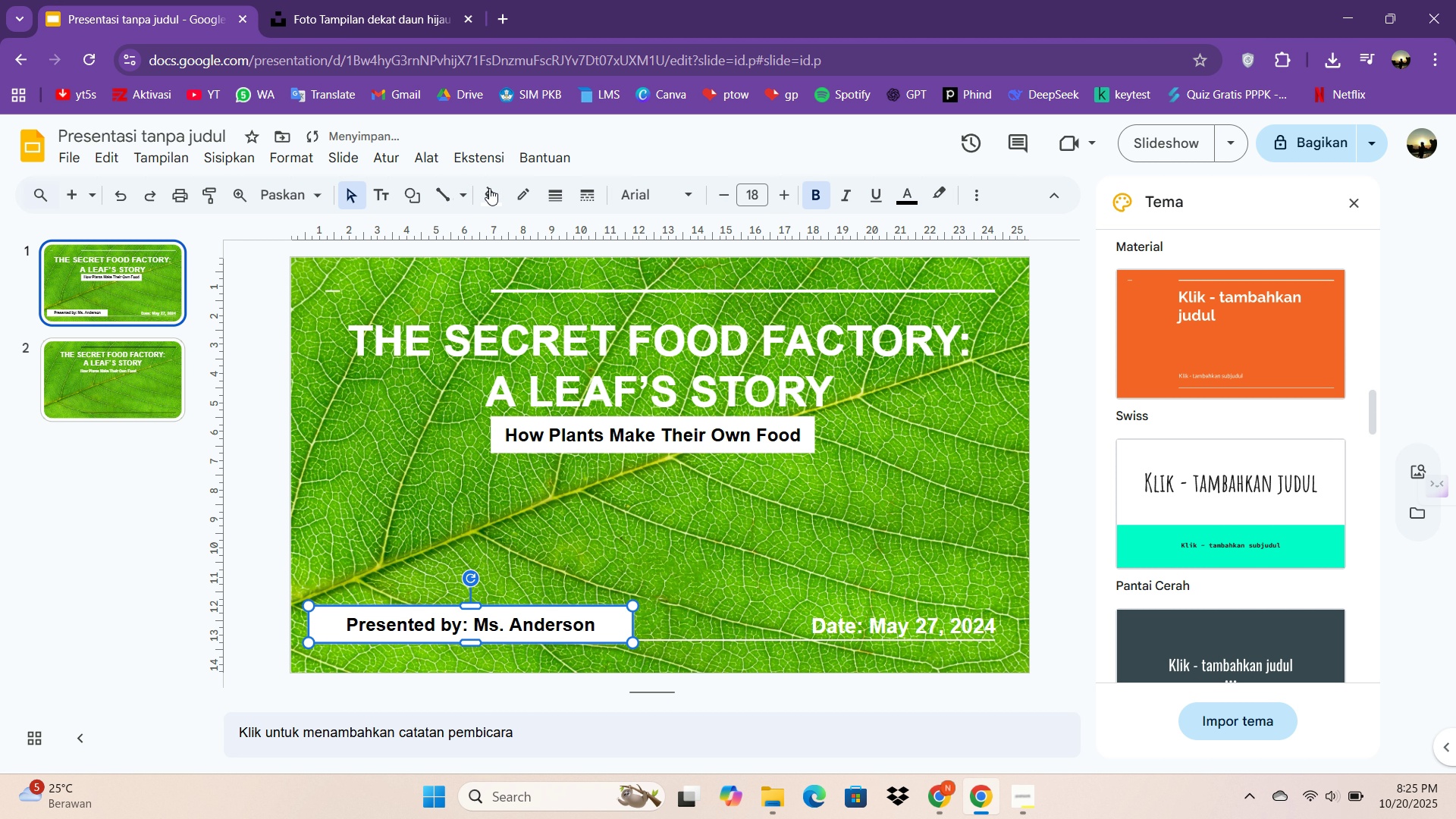 
left_click([489, 188])
 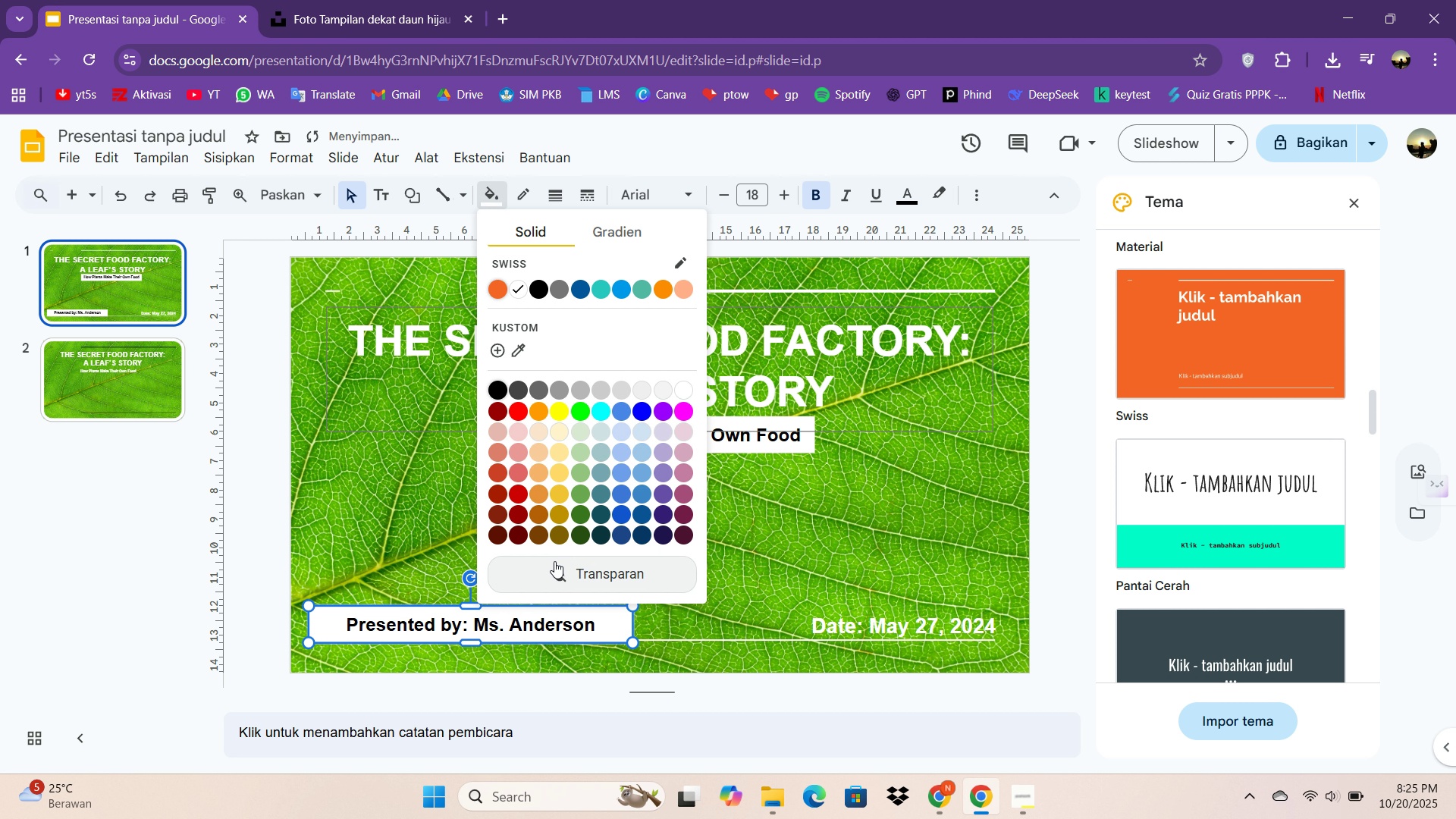 
left_click([554, 561])
 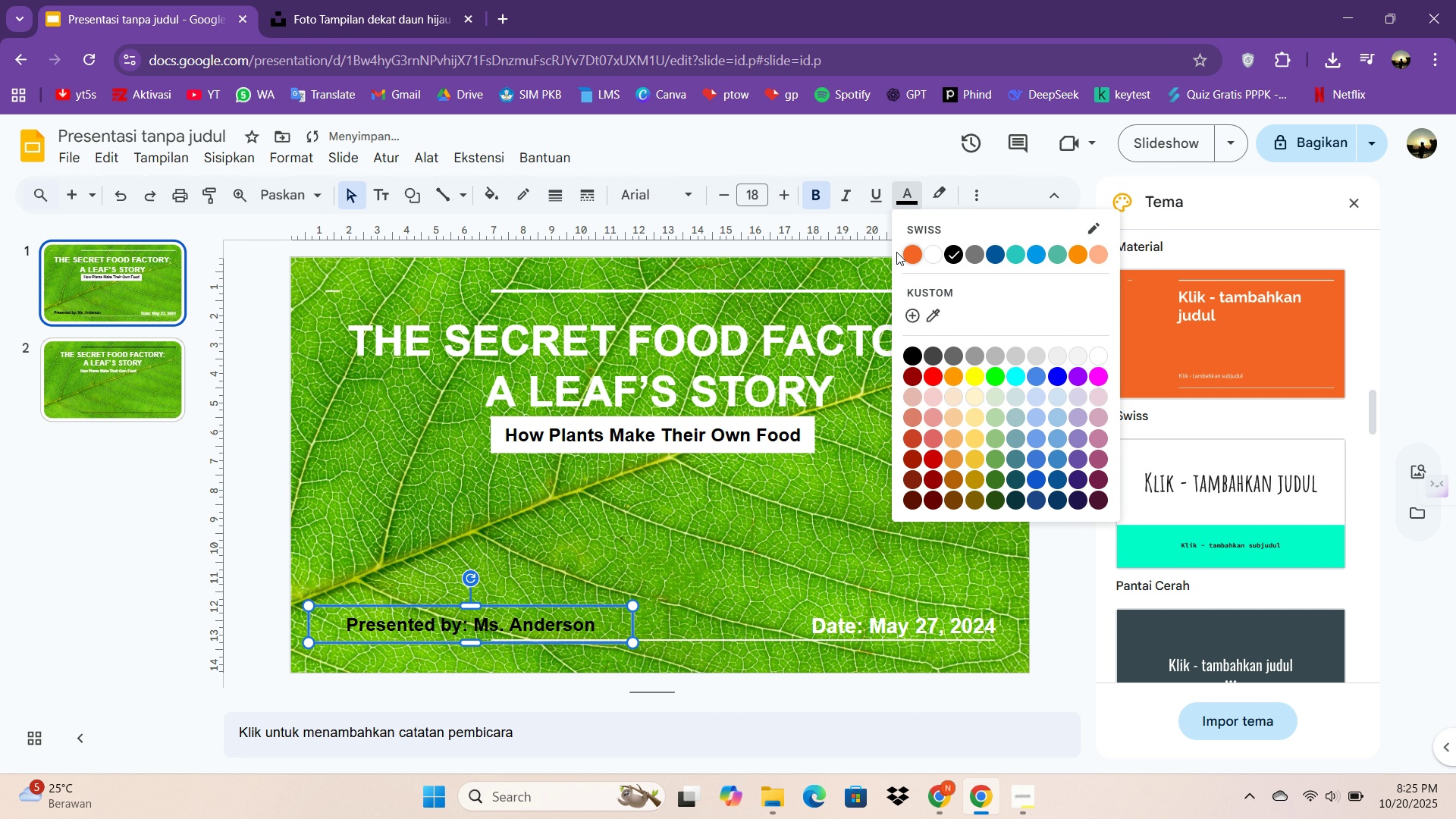 
left_click([926, 252])
 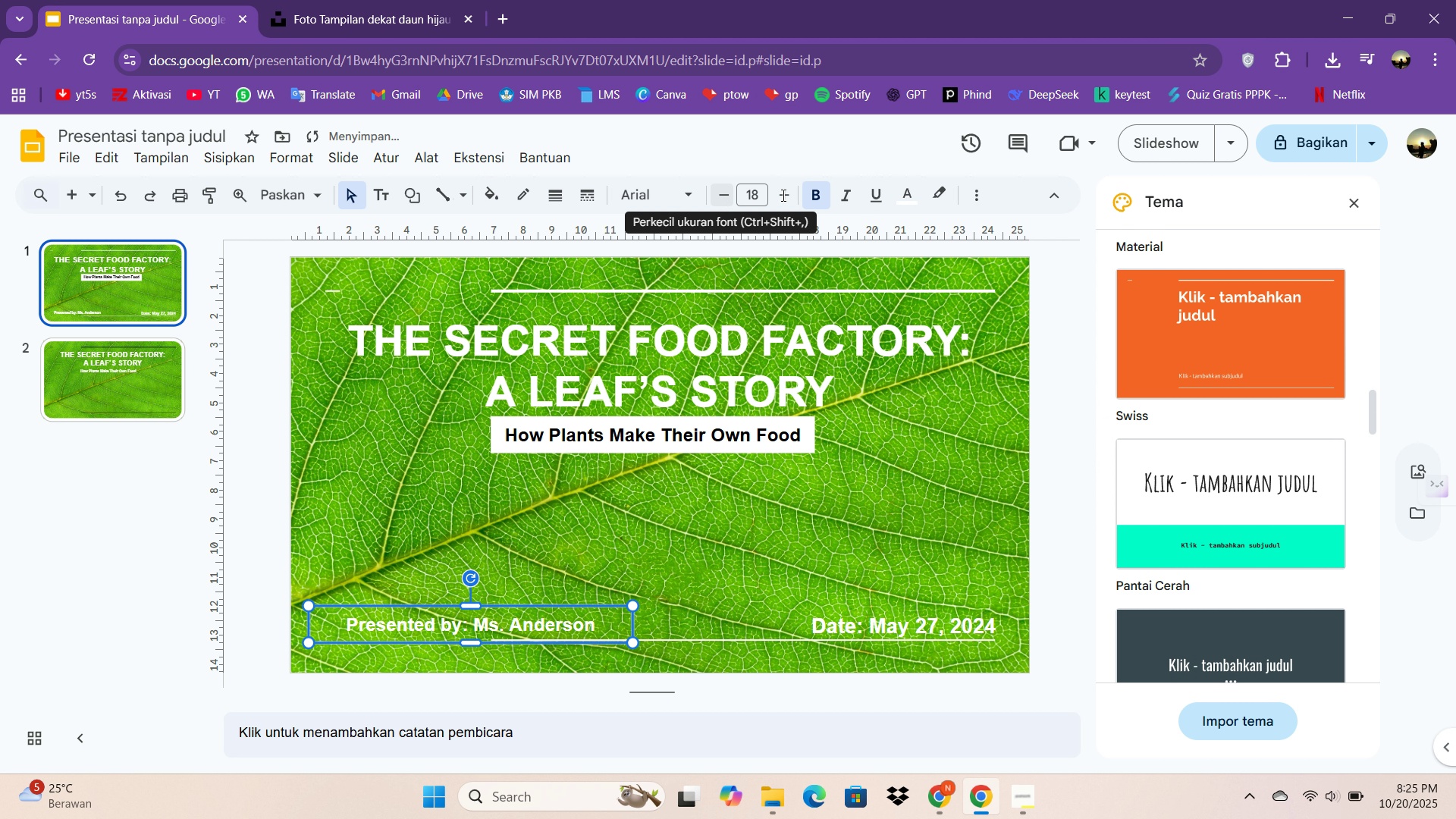 
double_click([794, 195])
 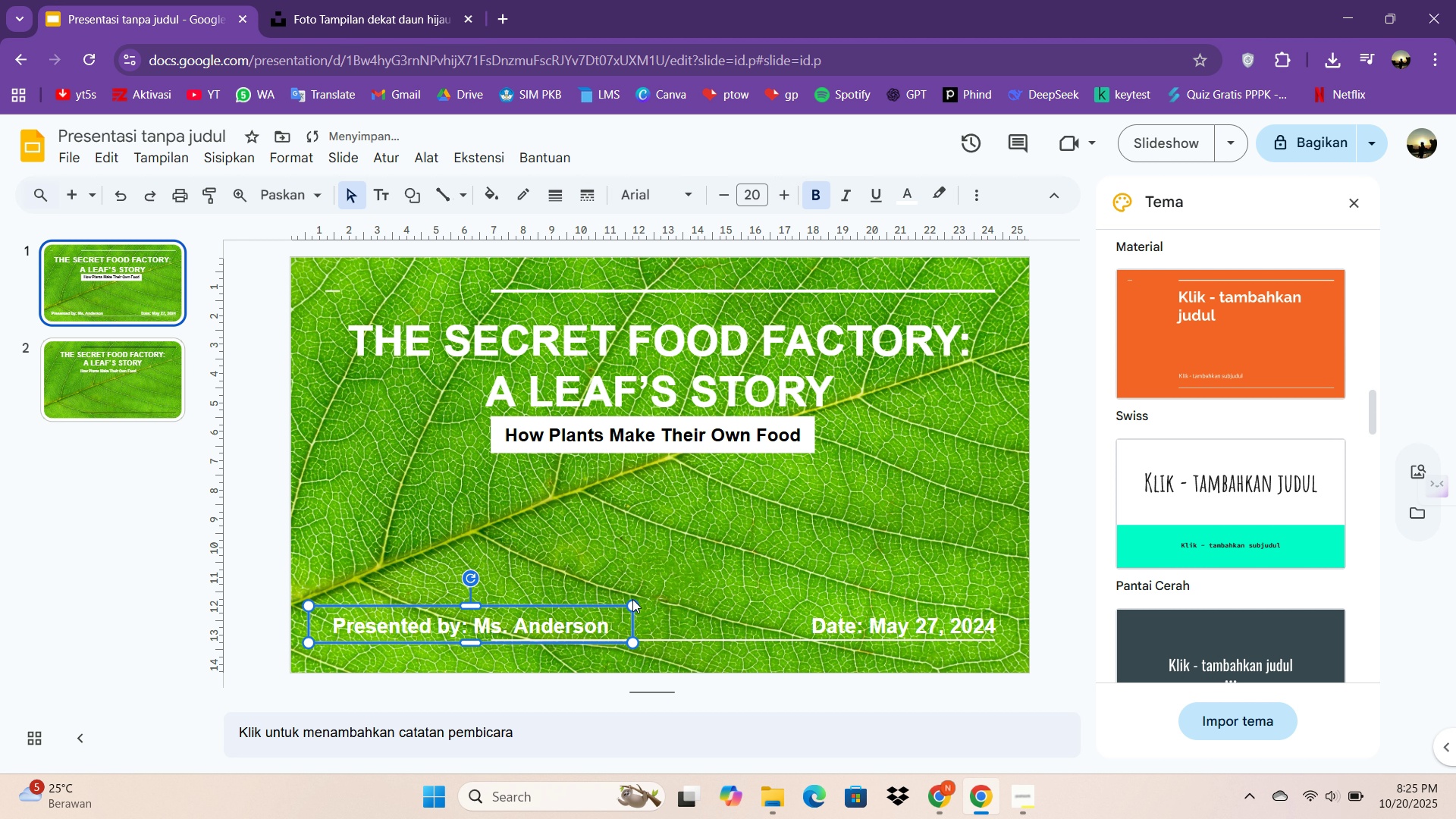 
left_click_drag(start_coordinate=[633, 603], to_coordinate=[620, 617])
 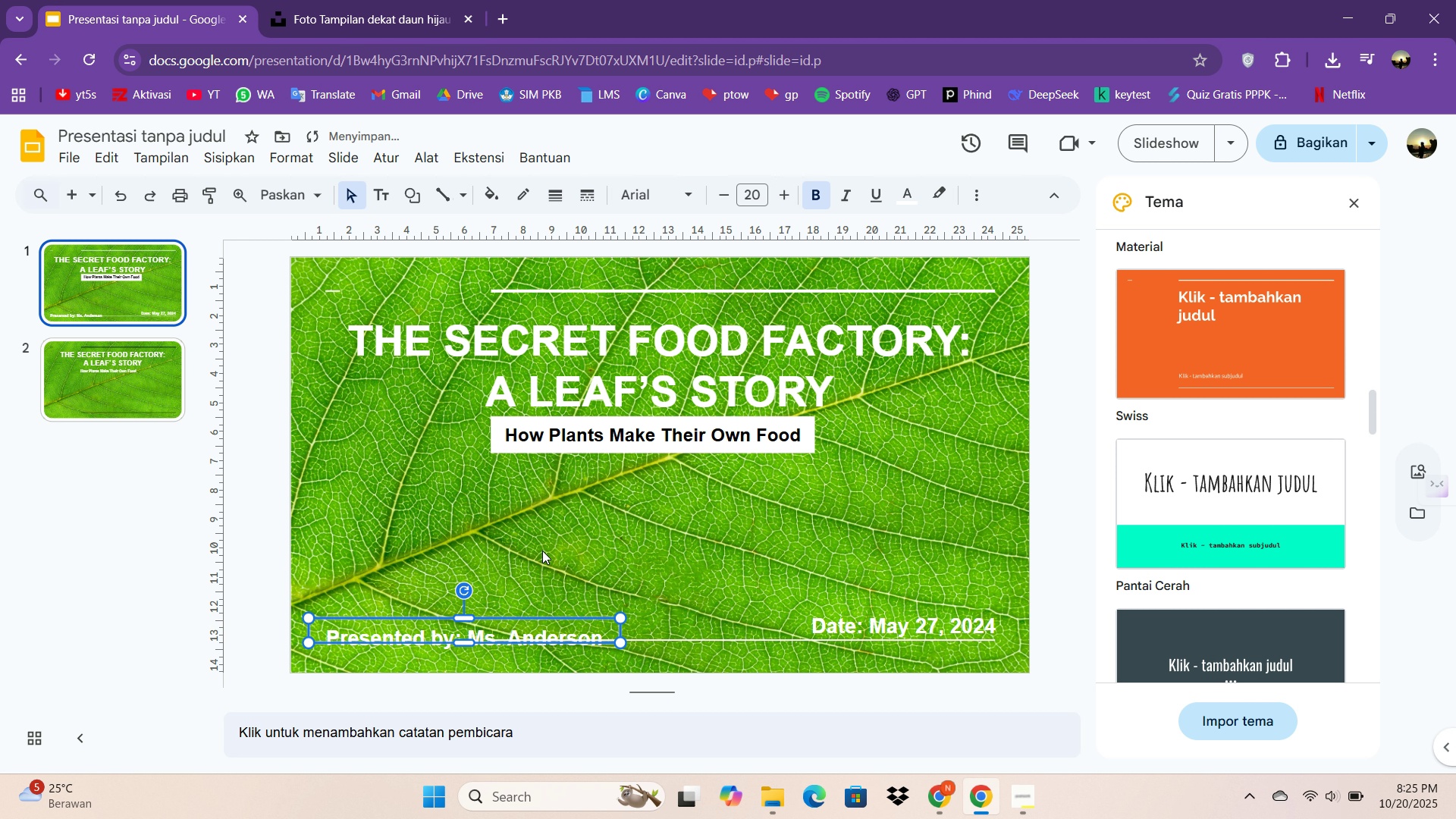 
key(ArrowUp)
 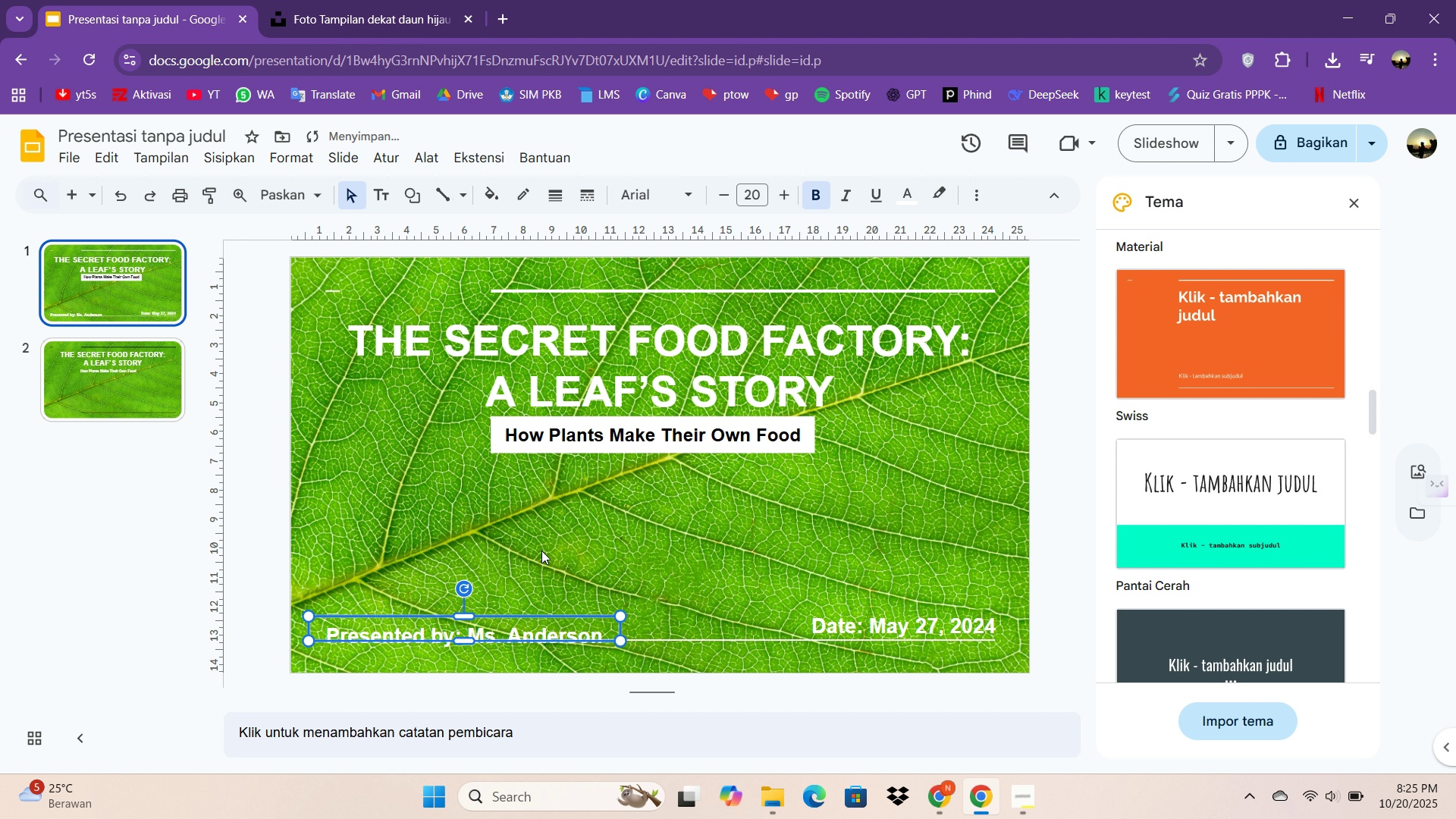 
key(ArrowUp)
 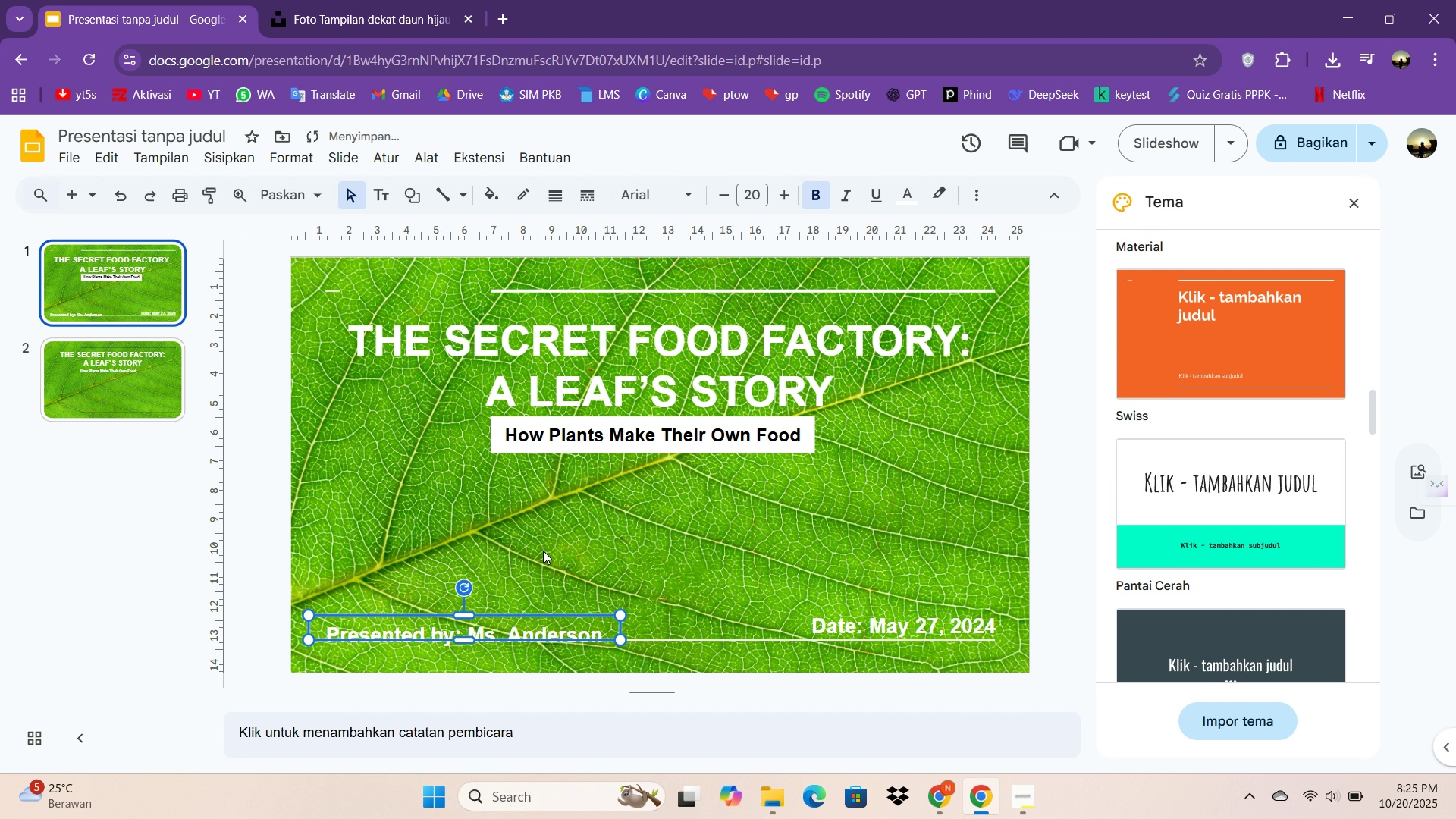 
key(ArrowUp)
 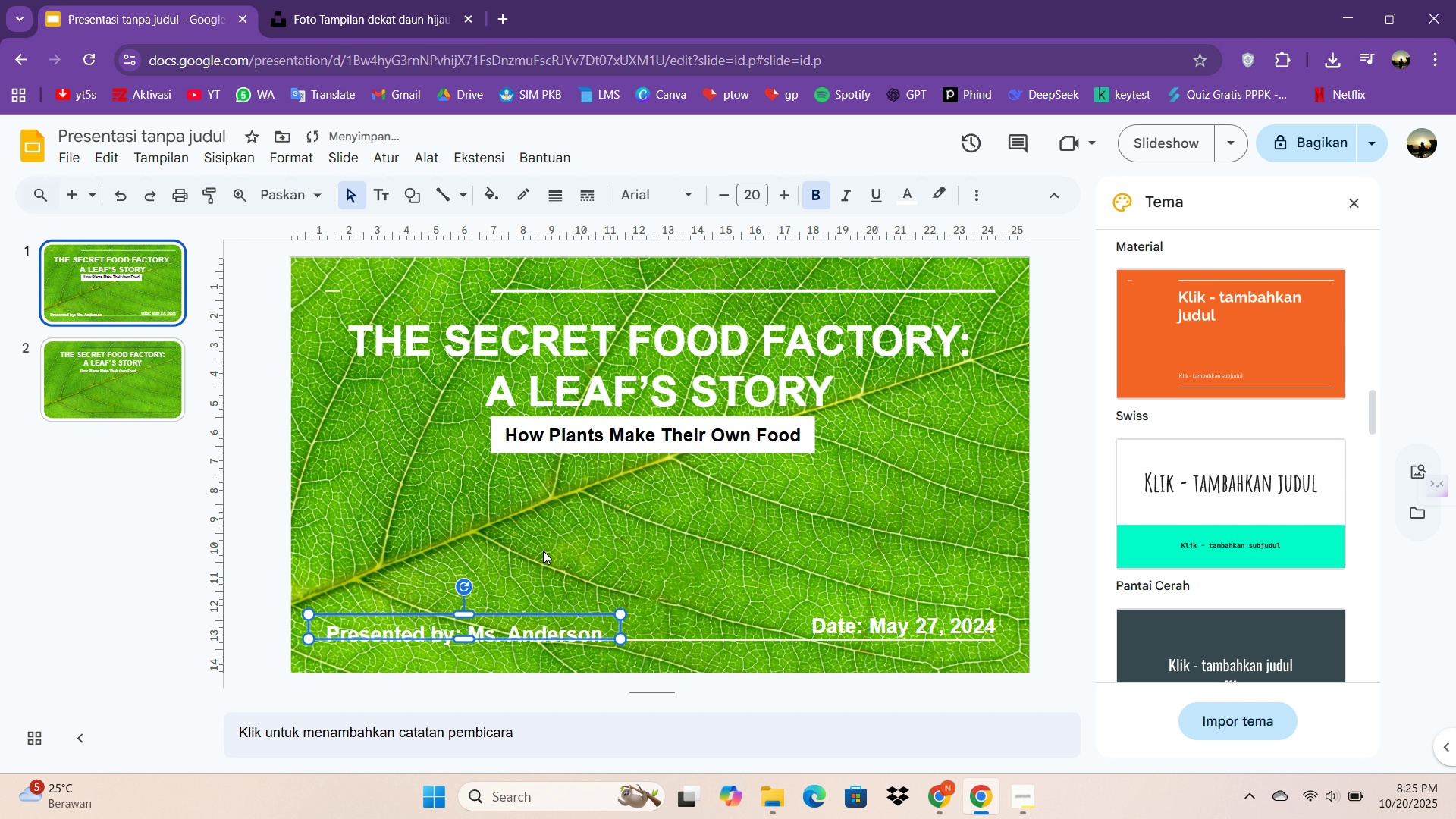 
key(ArrowUp)
 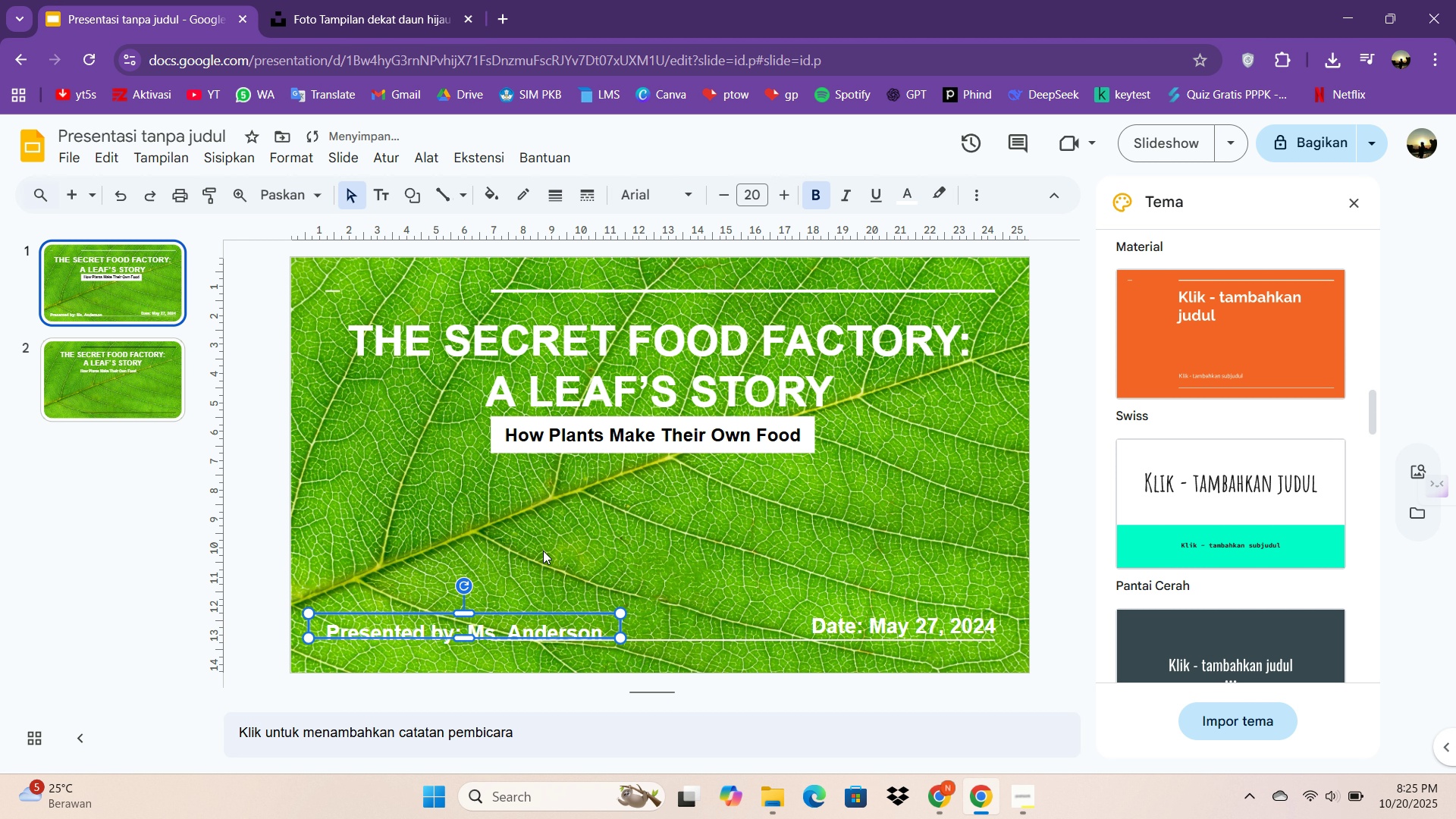 
key(ArrowUp)
 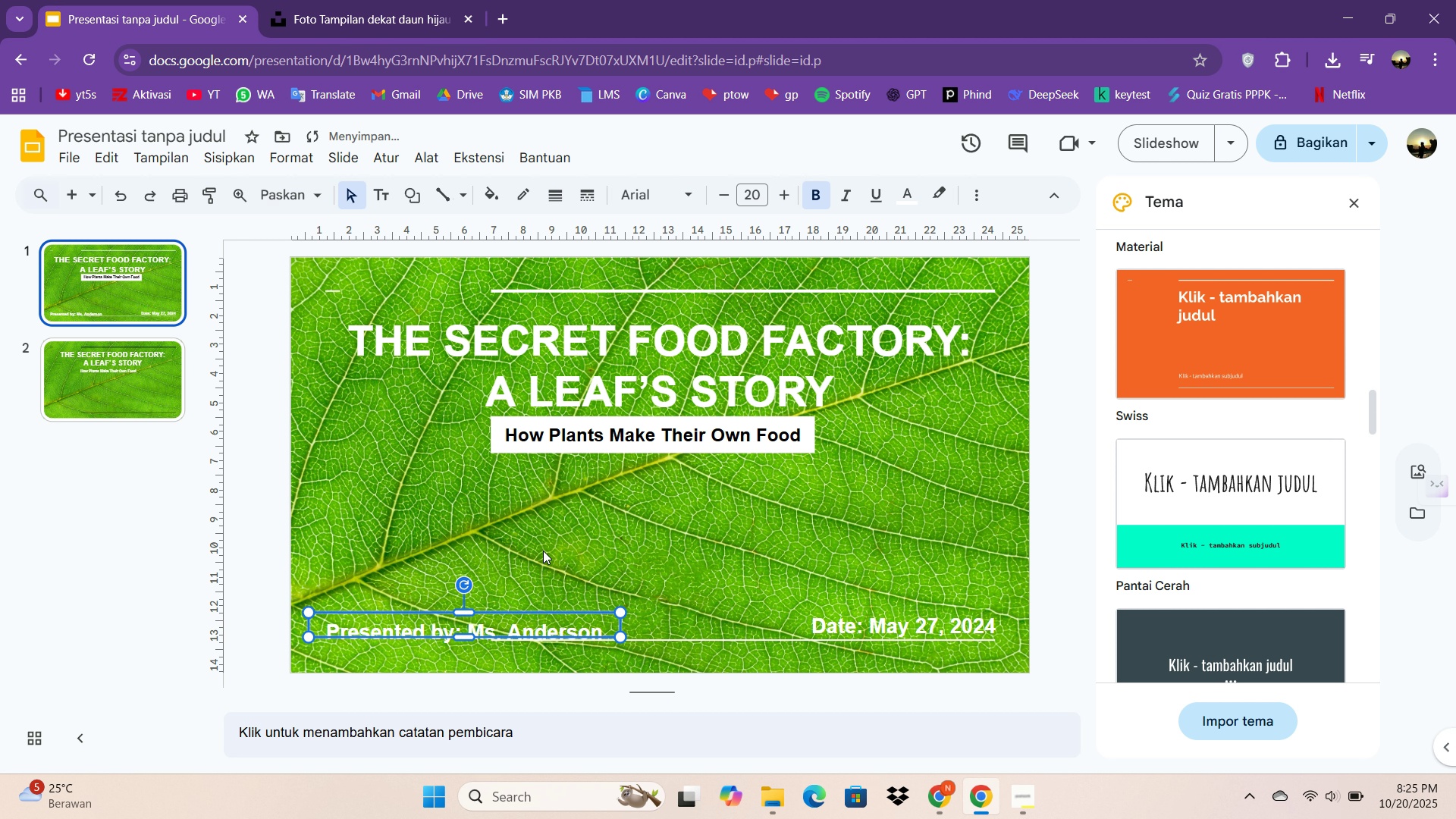 
key(ArrowUp)
 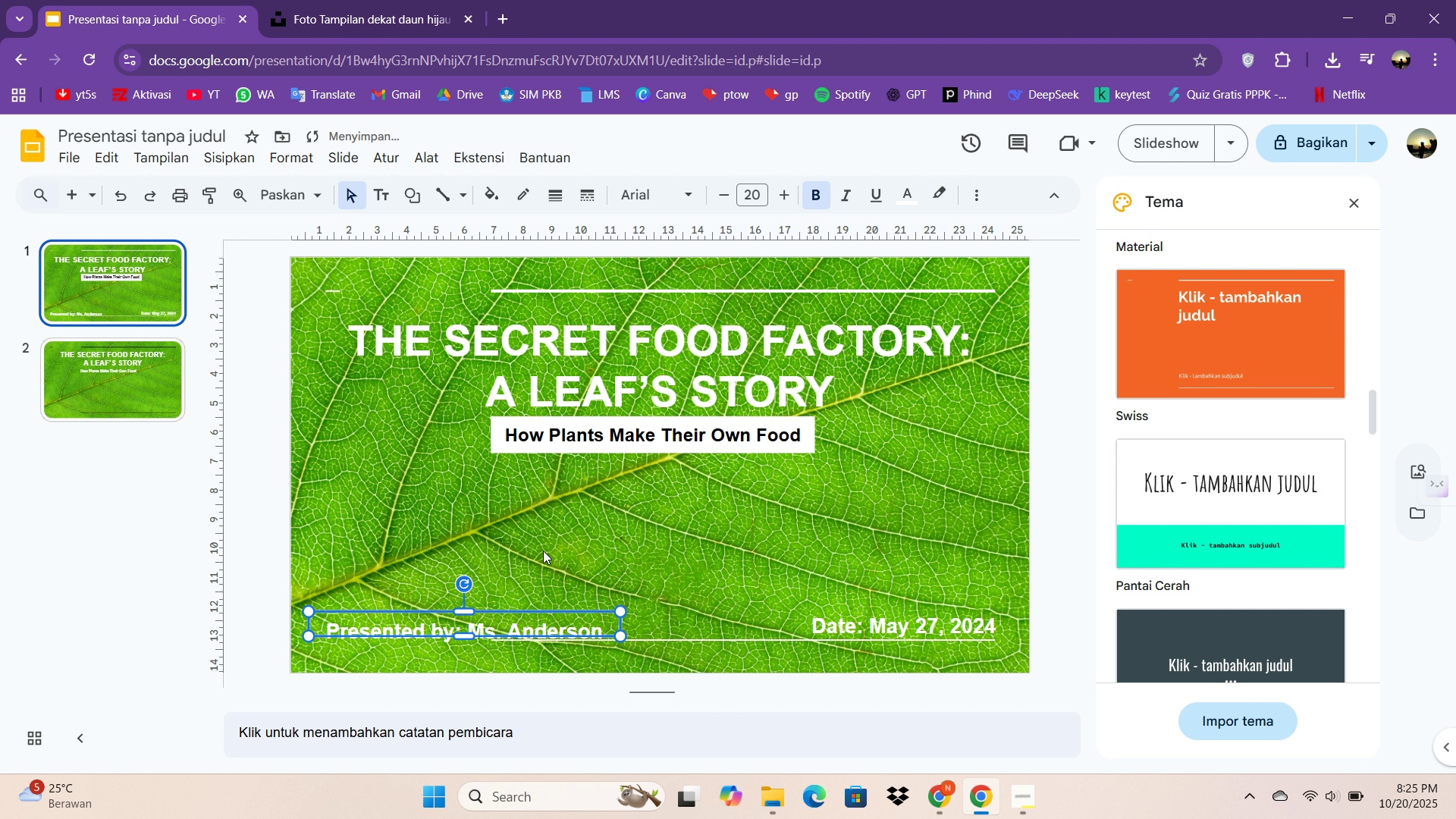 
key(ArrowUp)
 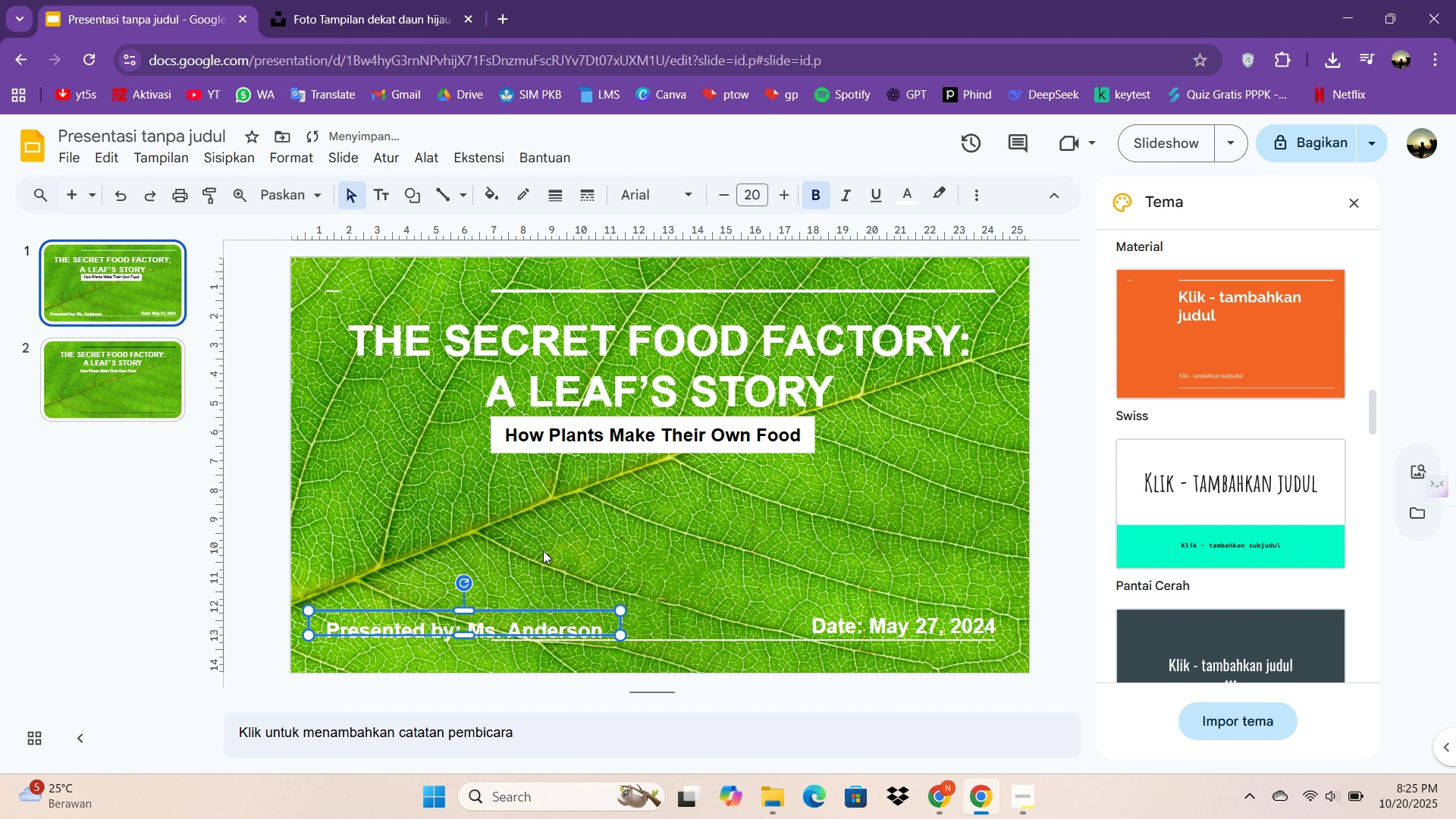 
key(ArrowUp)
 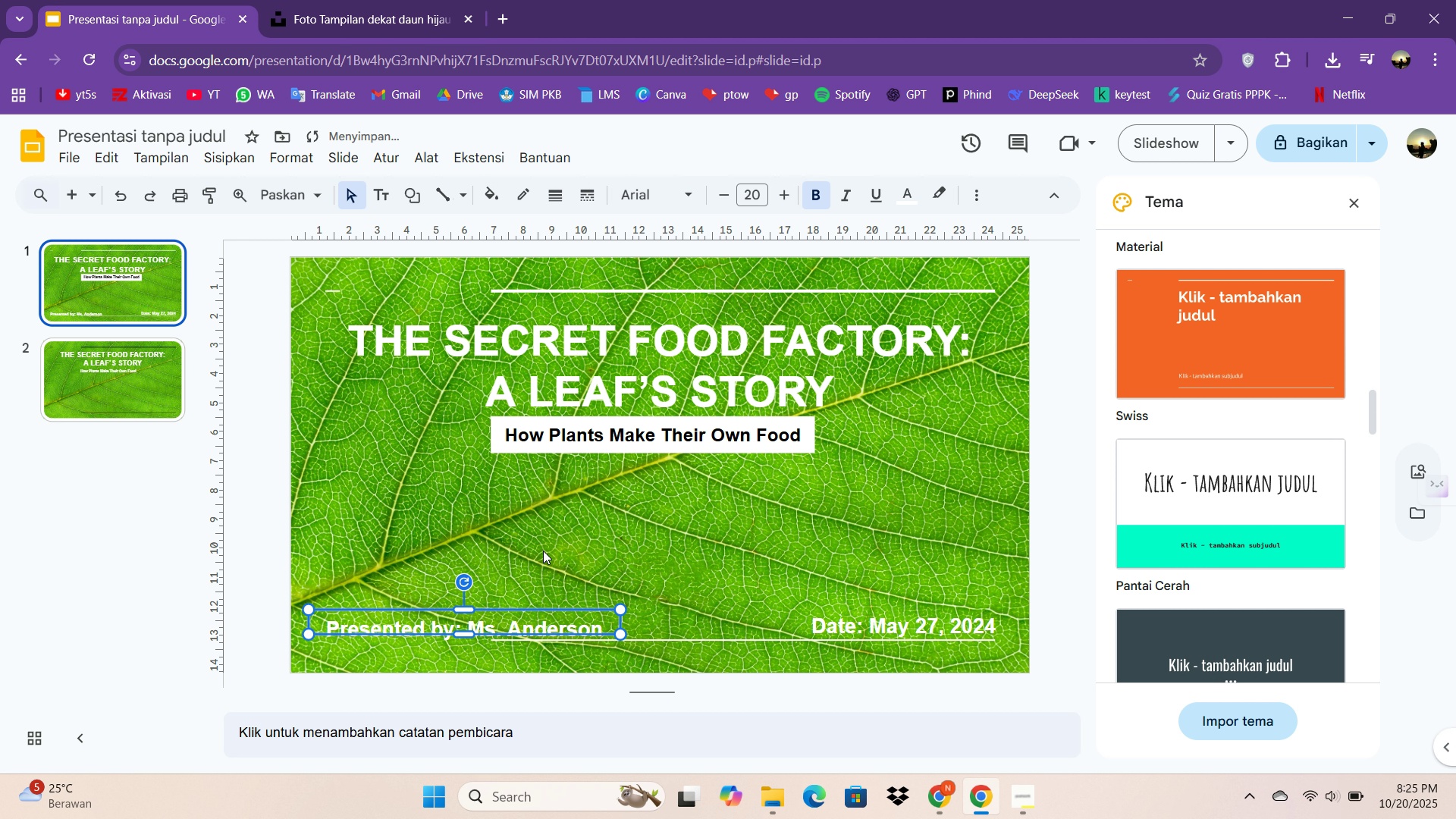 
key(ArrowUp)
 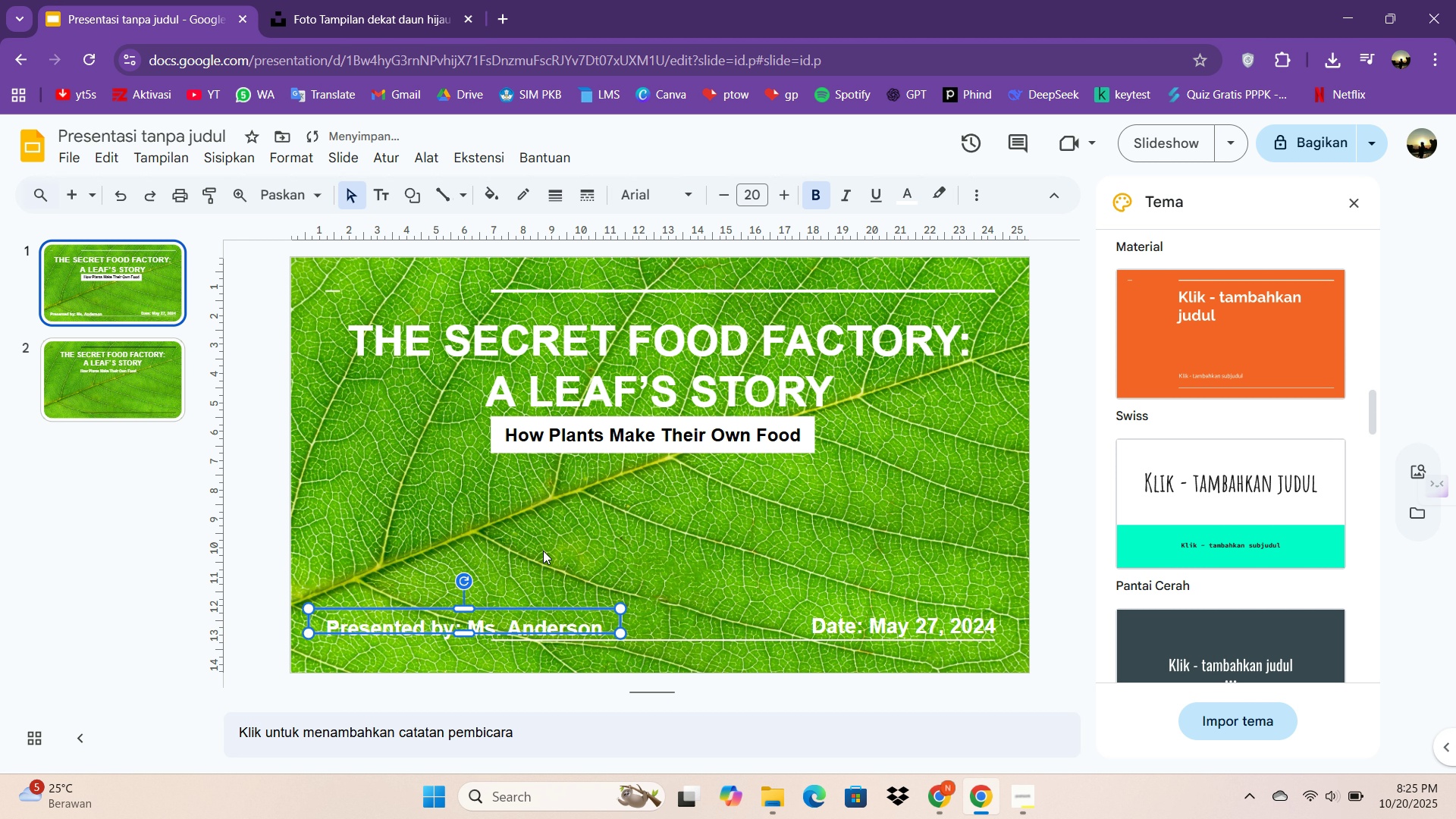 
key(ArrowUp)
 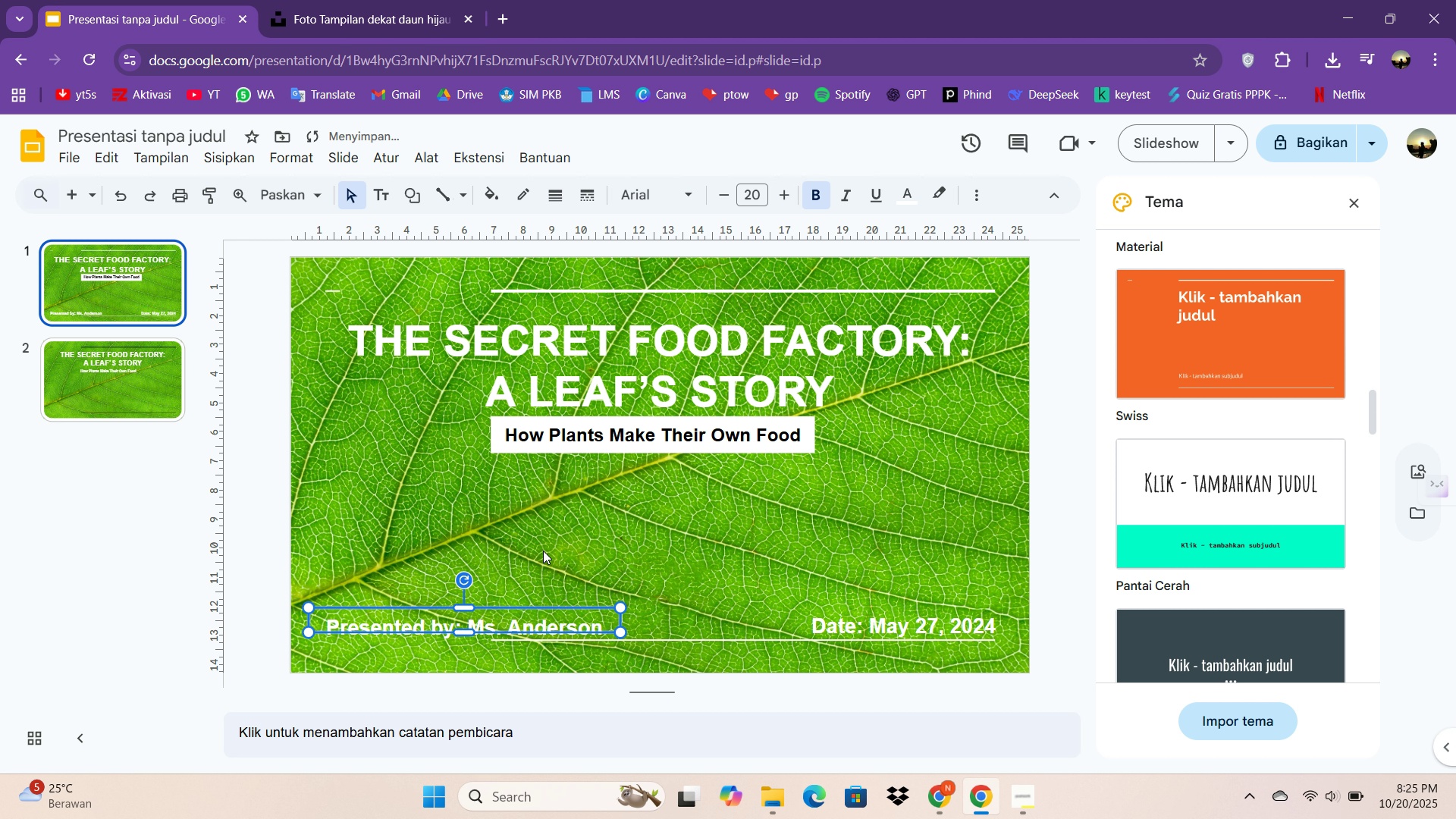 
key(ArrowUp)
 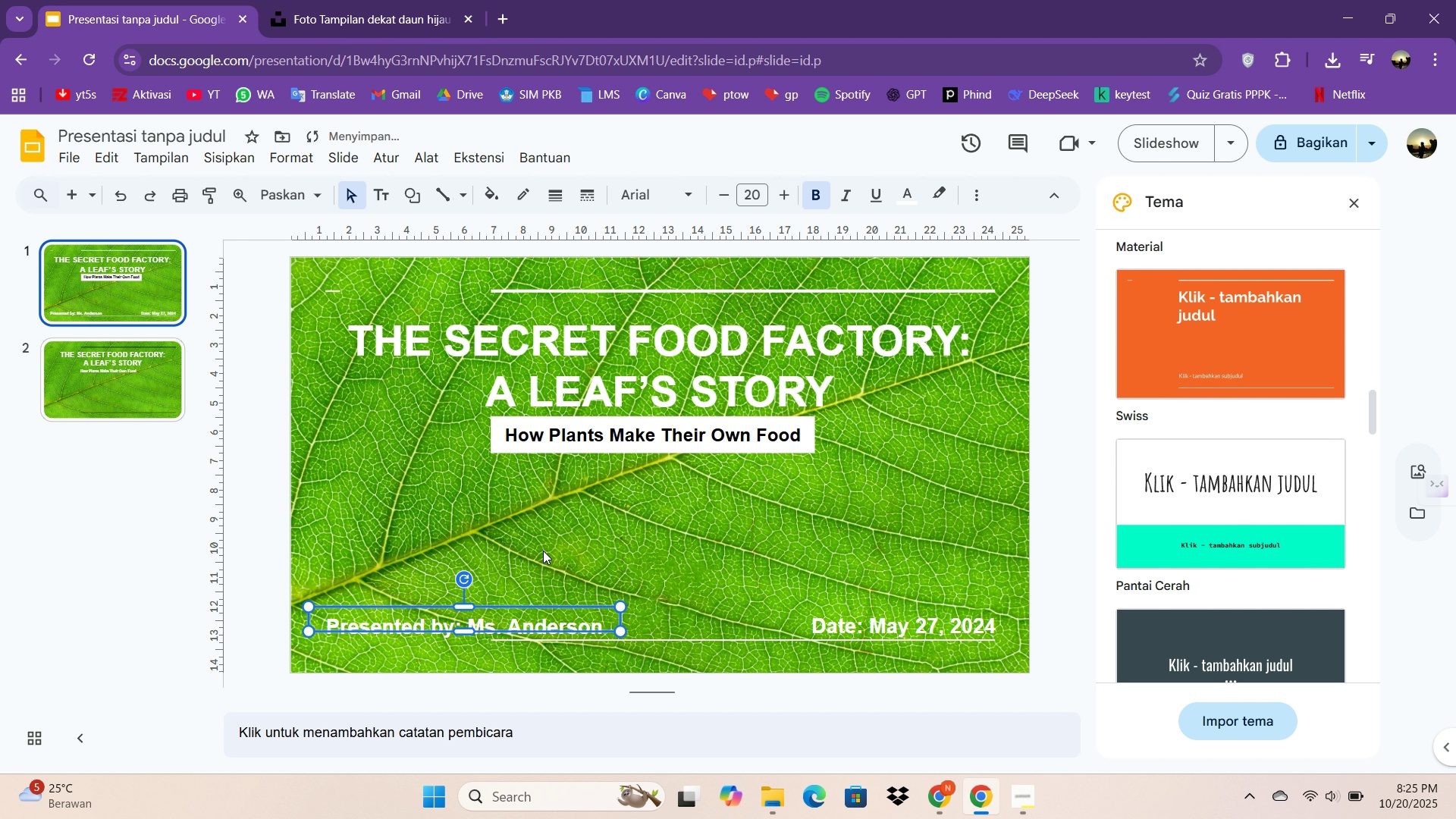 
key(ArrowUp)
 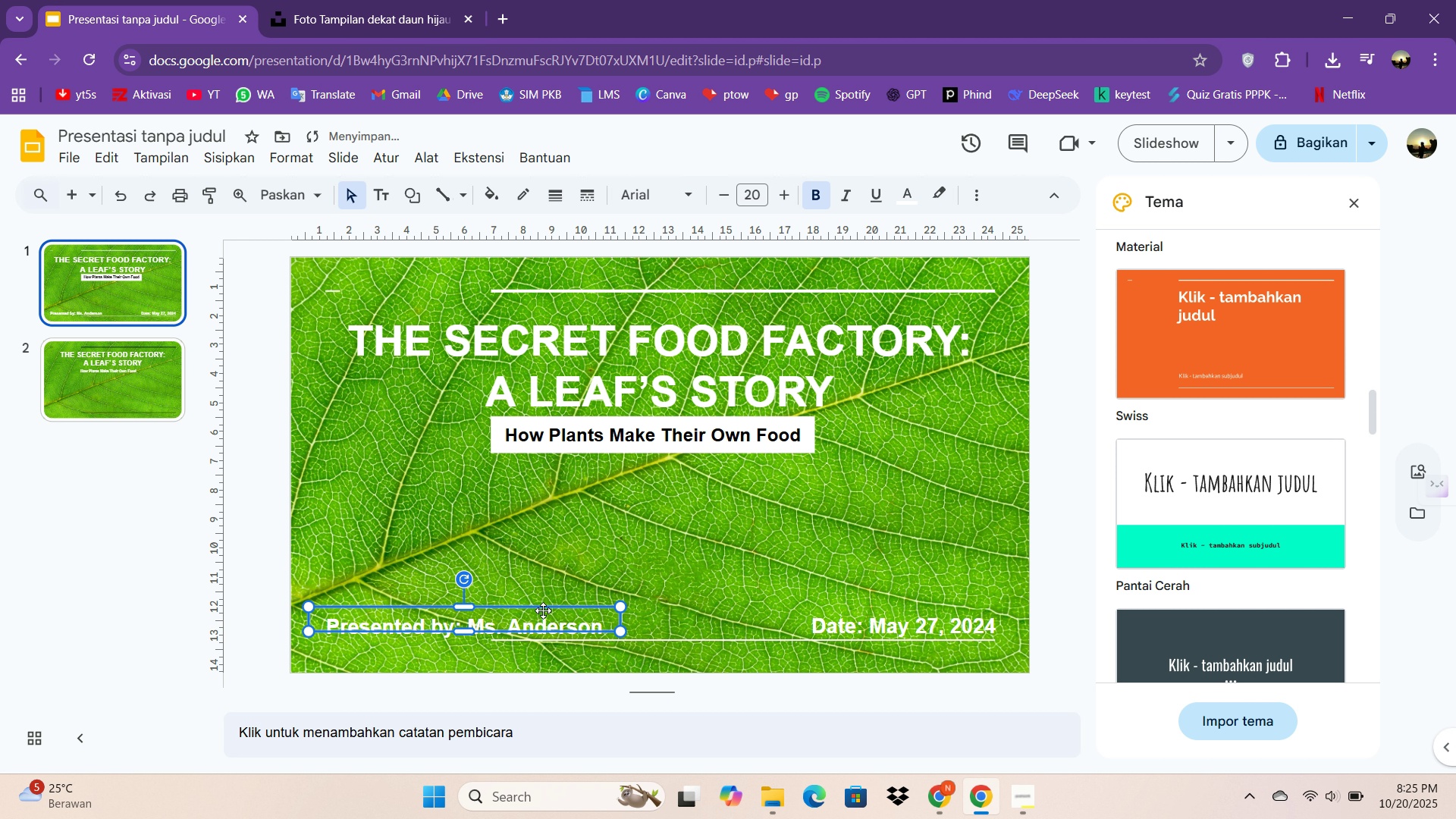 
left_click_drag(start_coordinate=[544, 610], to_coordinate=[740, 613])
 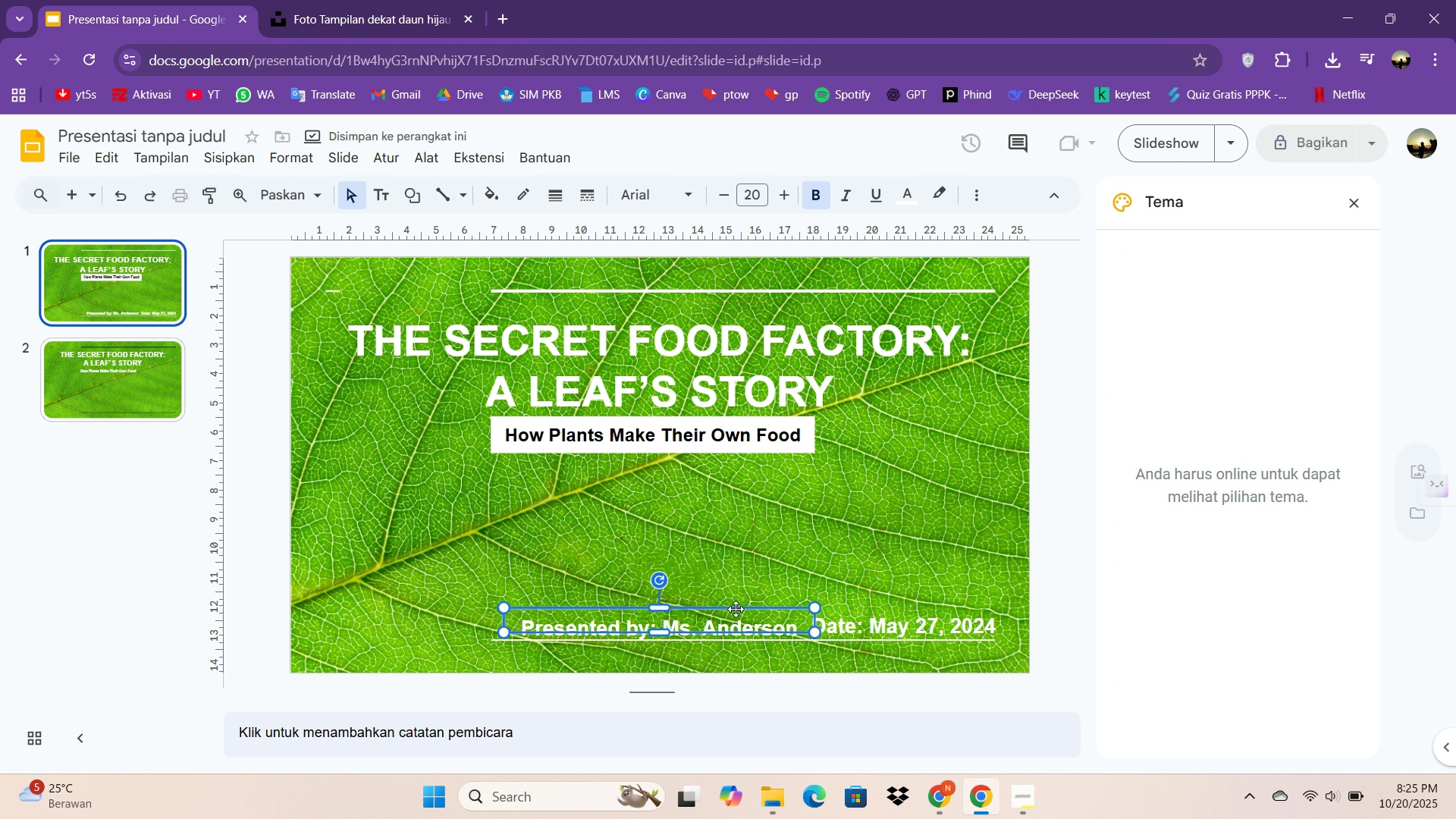 
left_click_drag(start_coordinate=[737, 604], to_coordinate=[741, 600])
 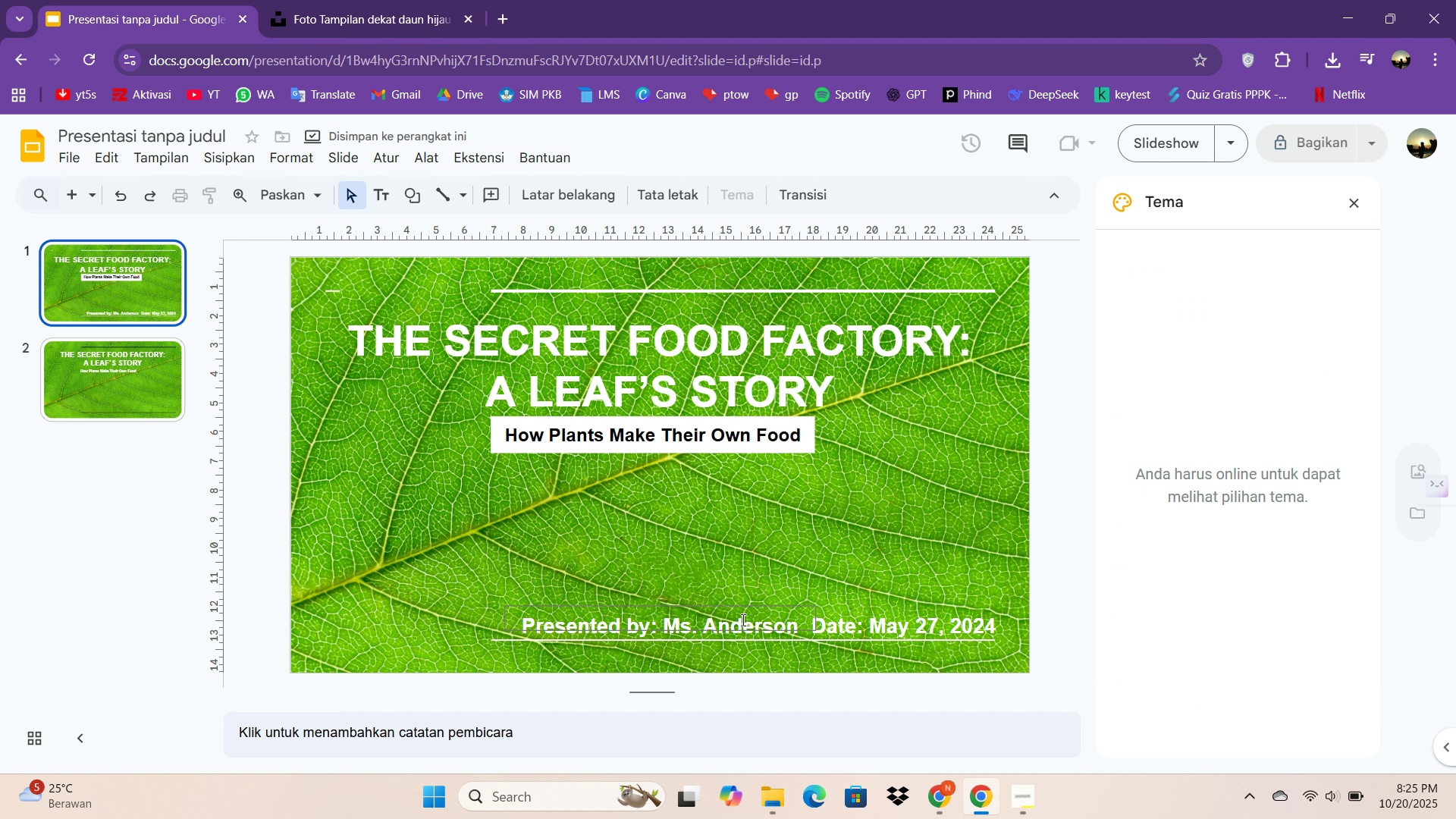 
left_click([741, 620])
 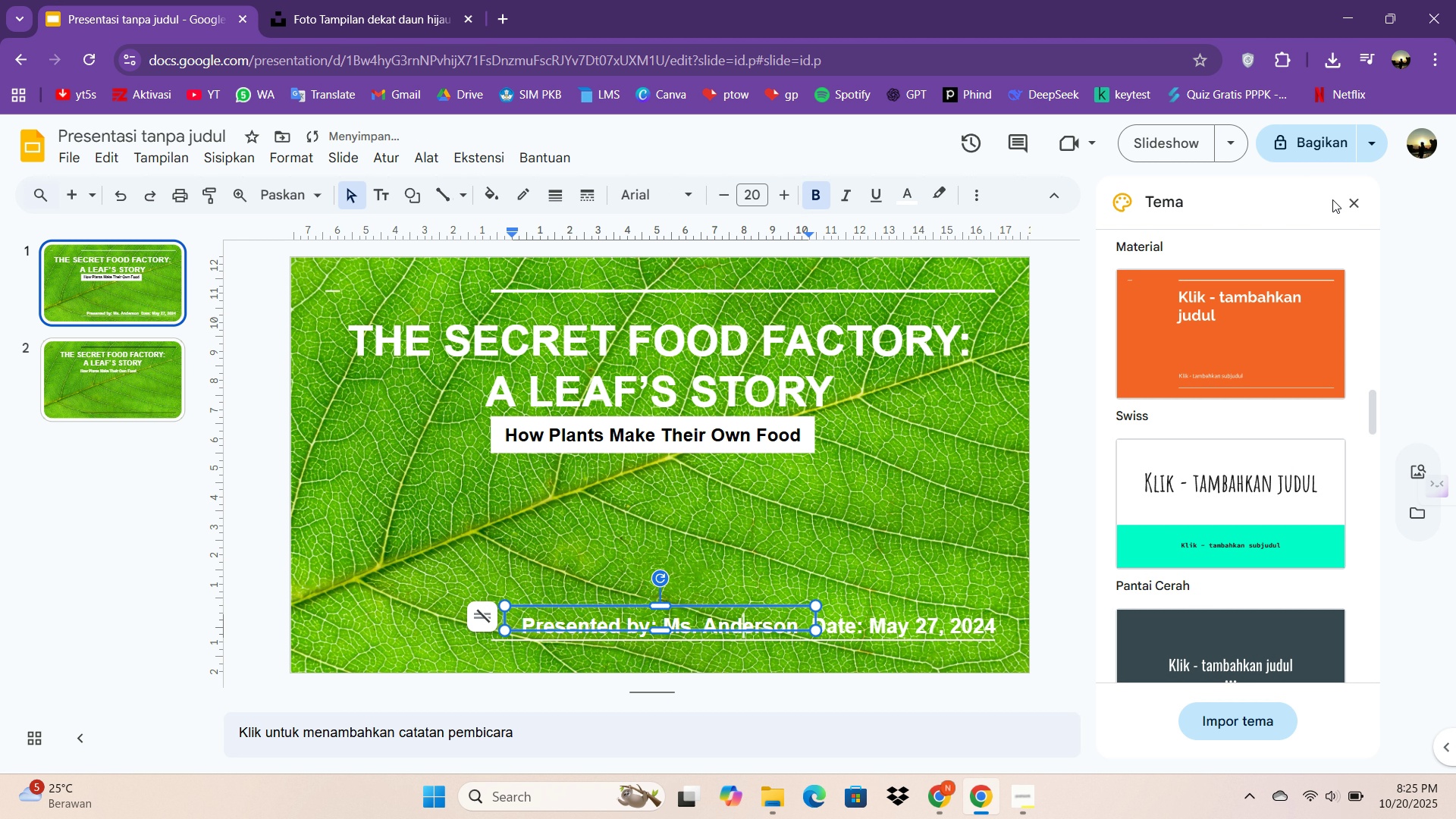 
double_click([1354, 209])
 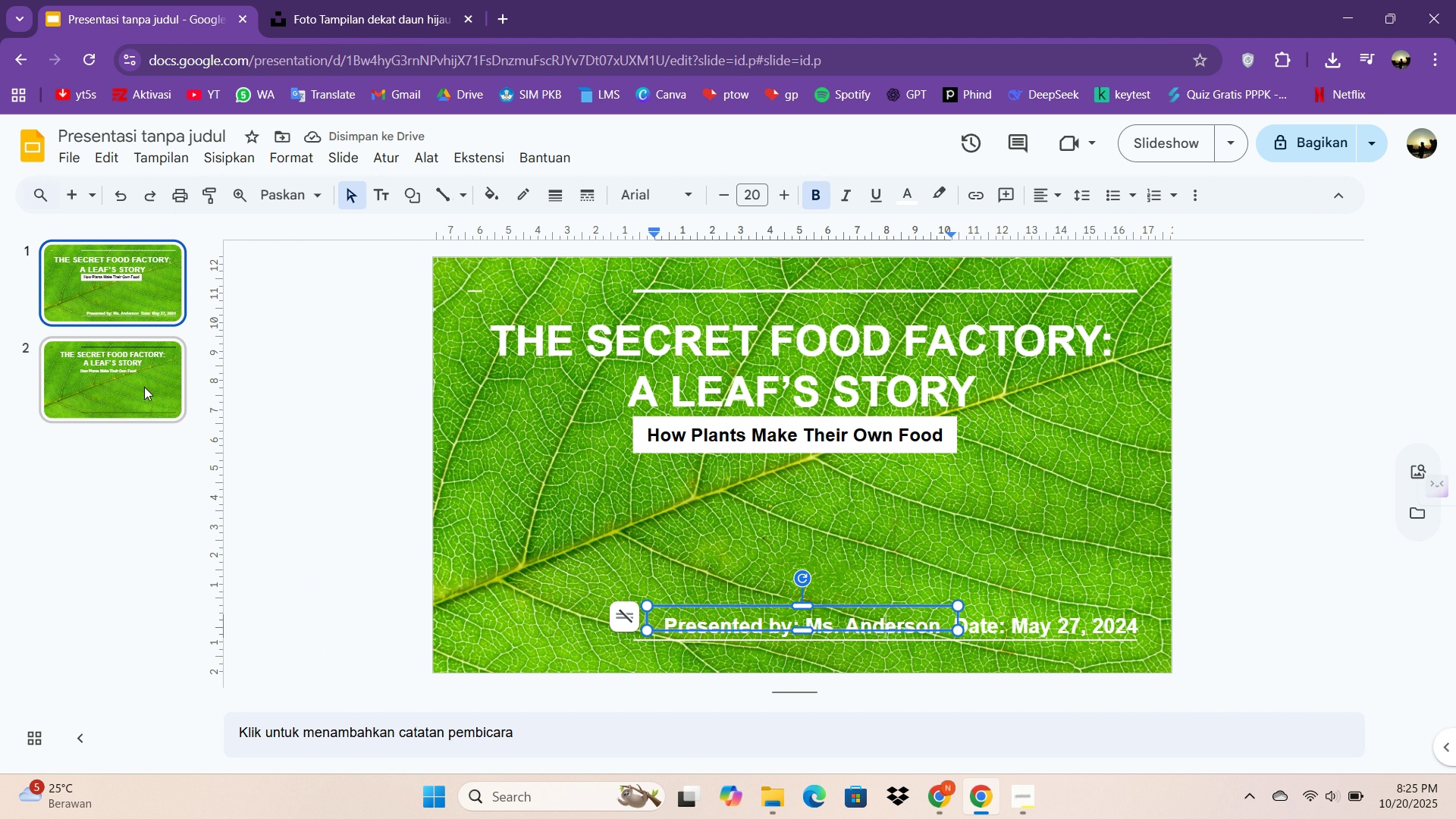 
left_click([144, 387])
 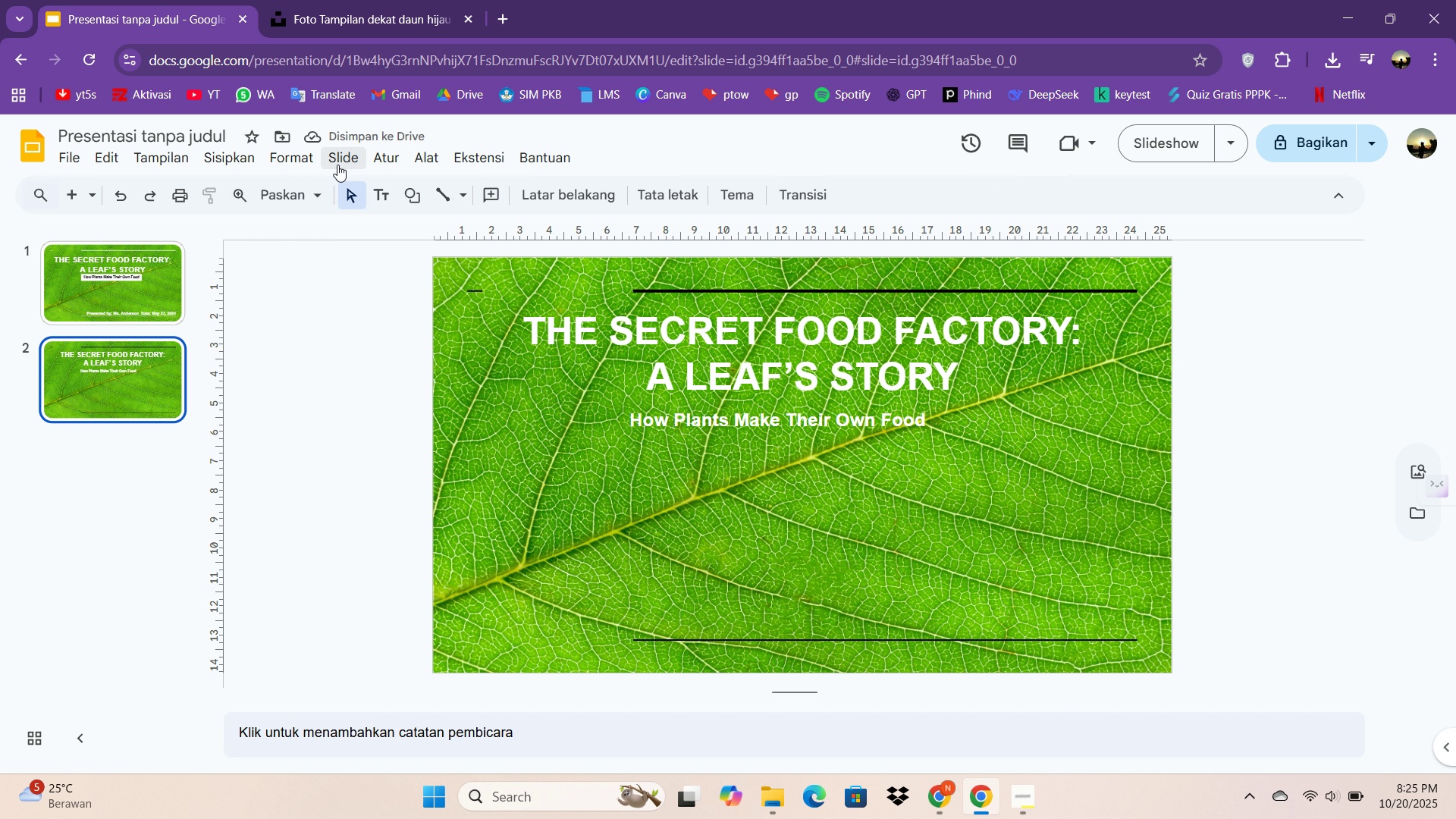 
left_click([340, 164])
 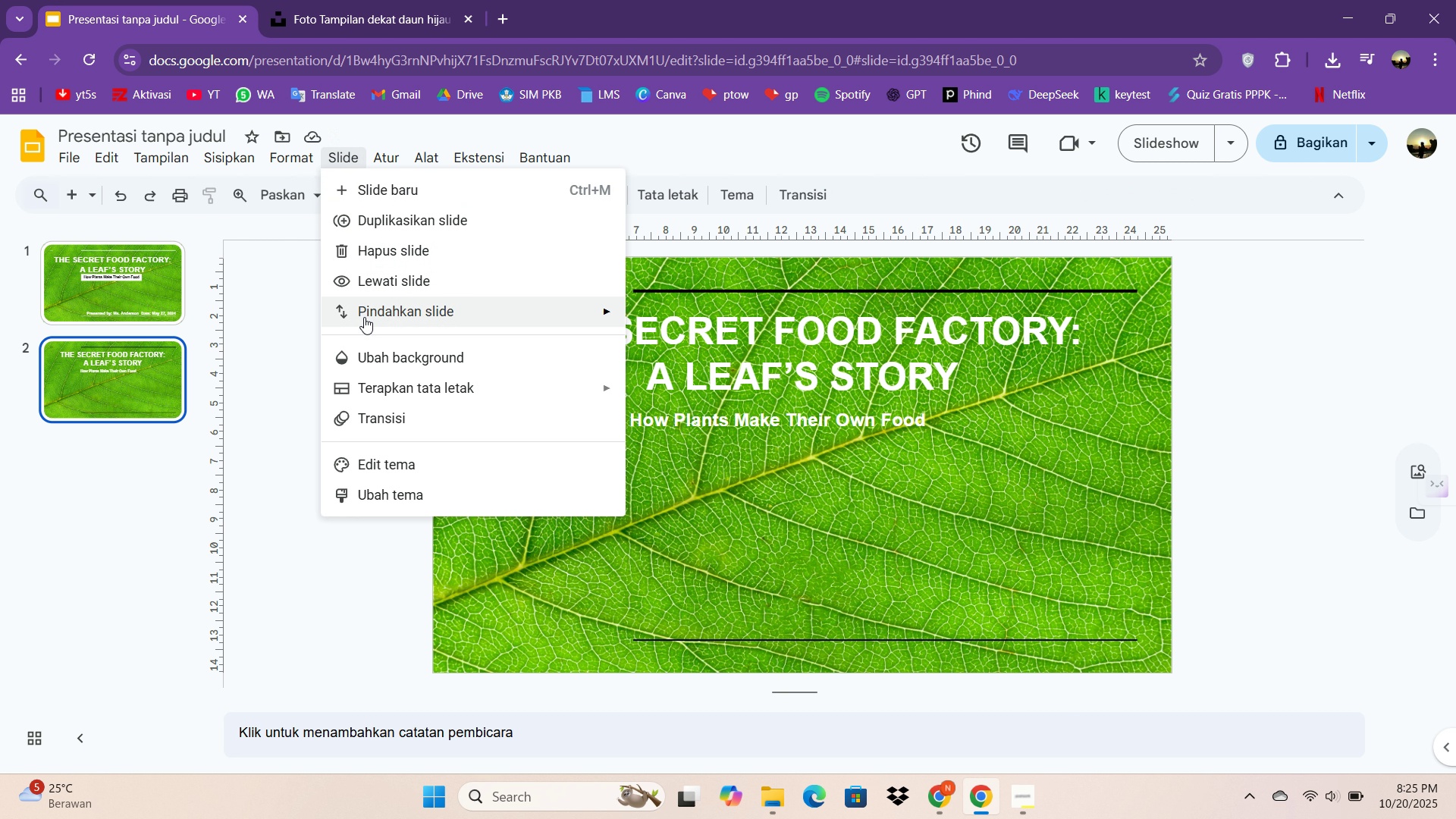 
left_click_drag(start_coordinate=[364, 317], to_coordinate=[276, 375])
 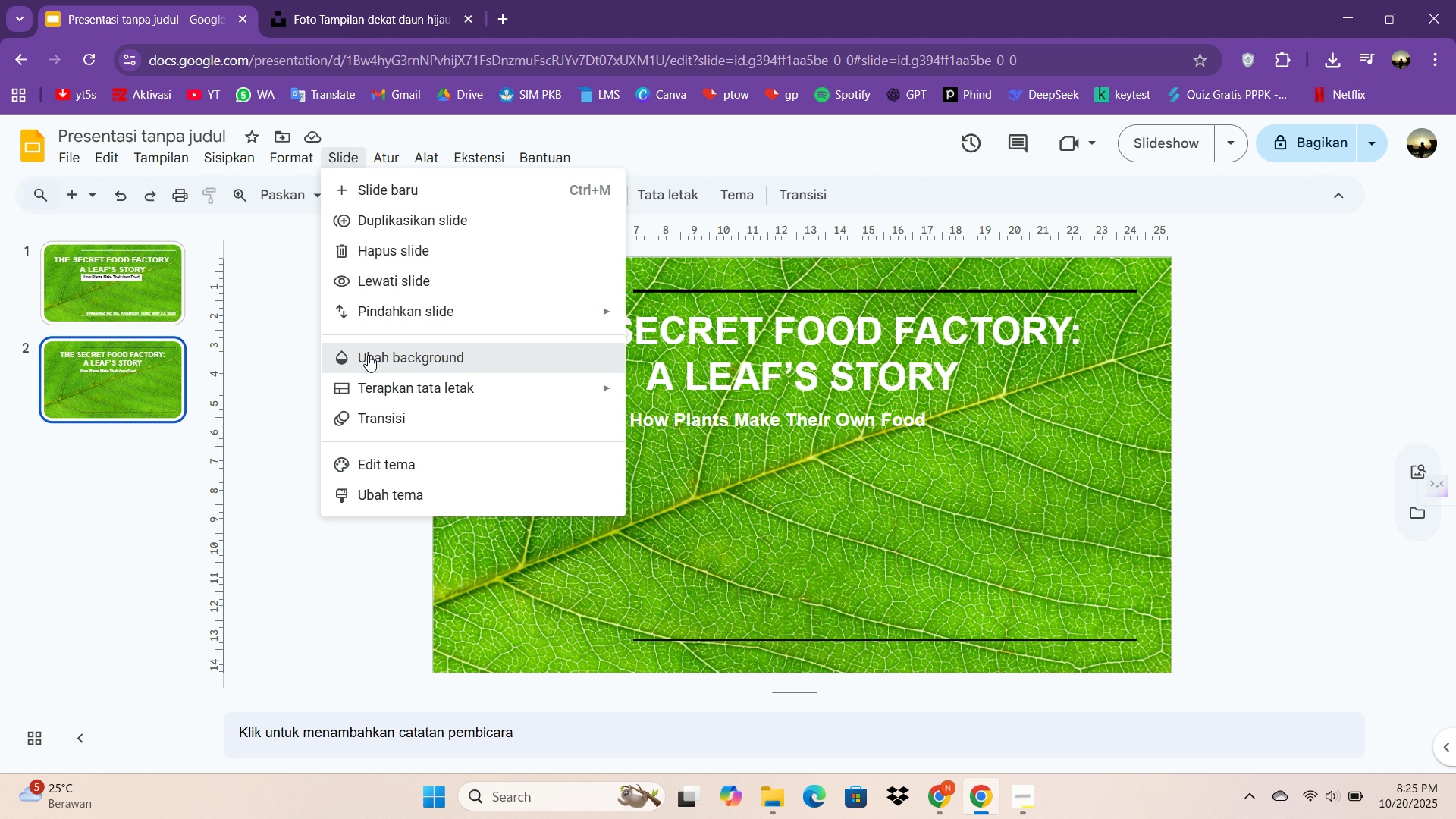 
left_click([368, 355])
 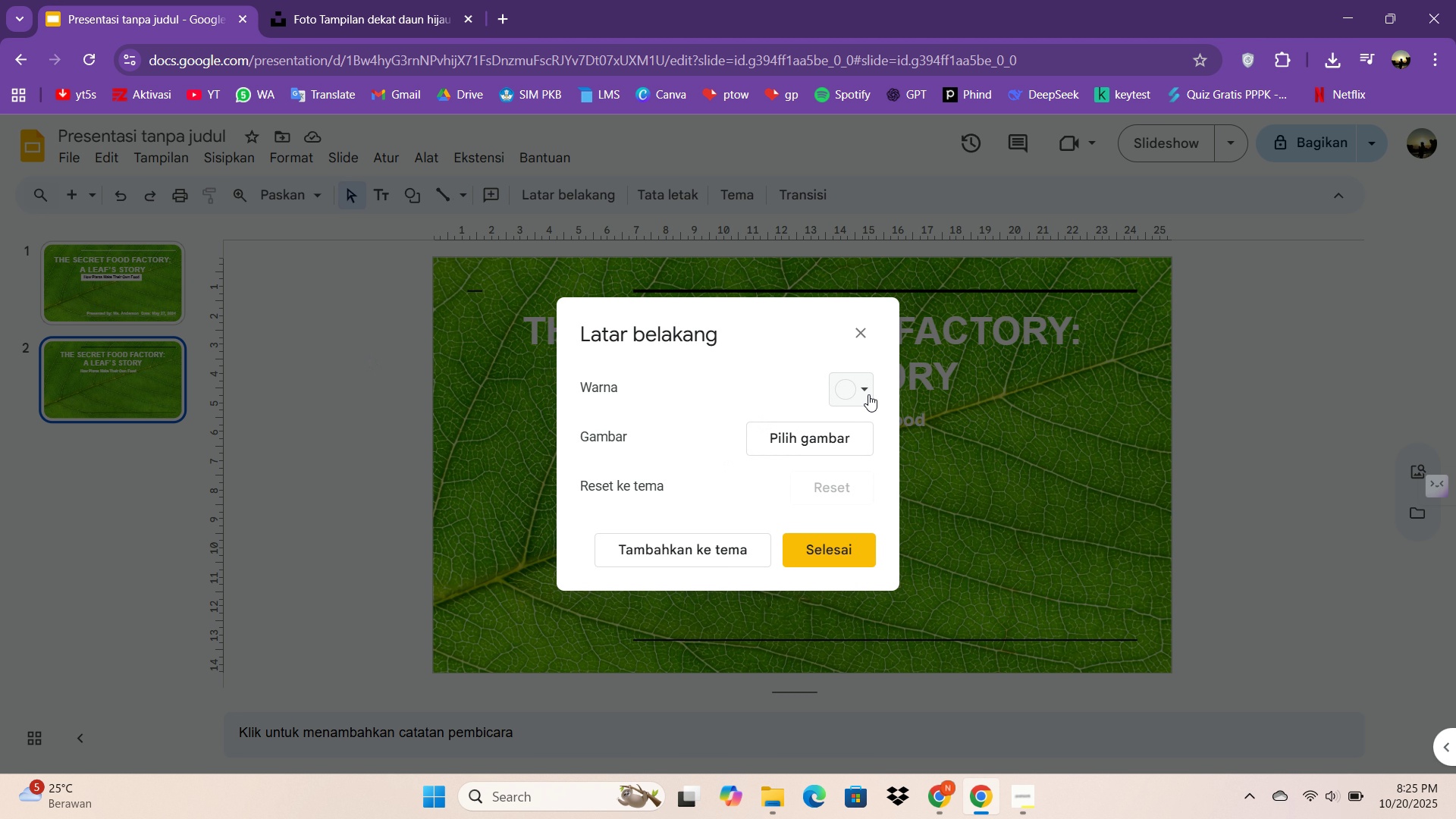 
left_click([868, 394])
 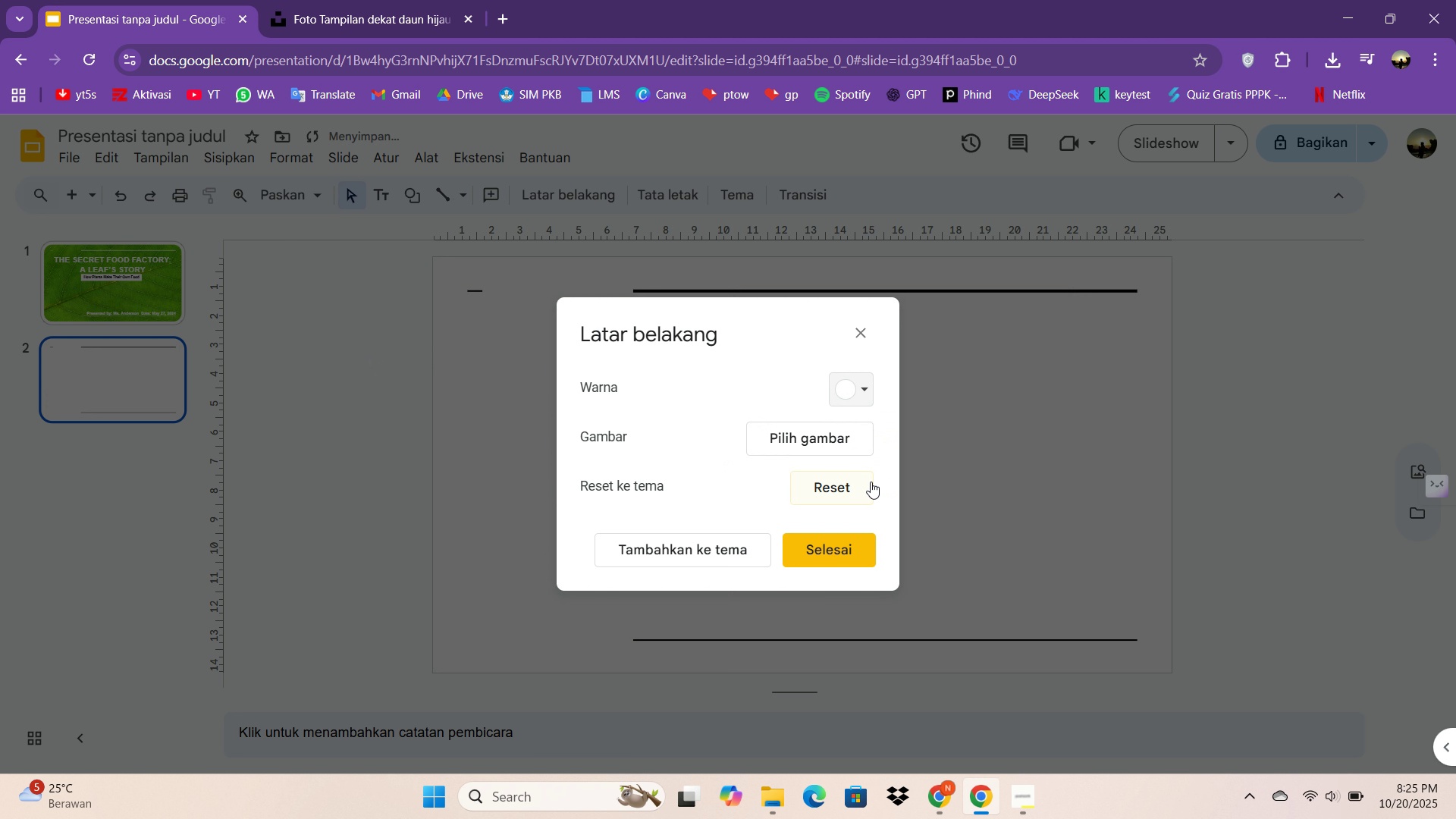 
left_click([871, 482])
 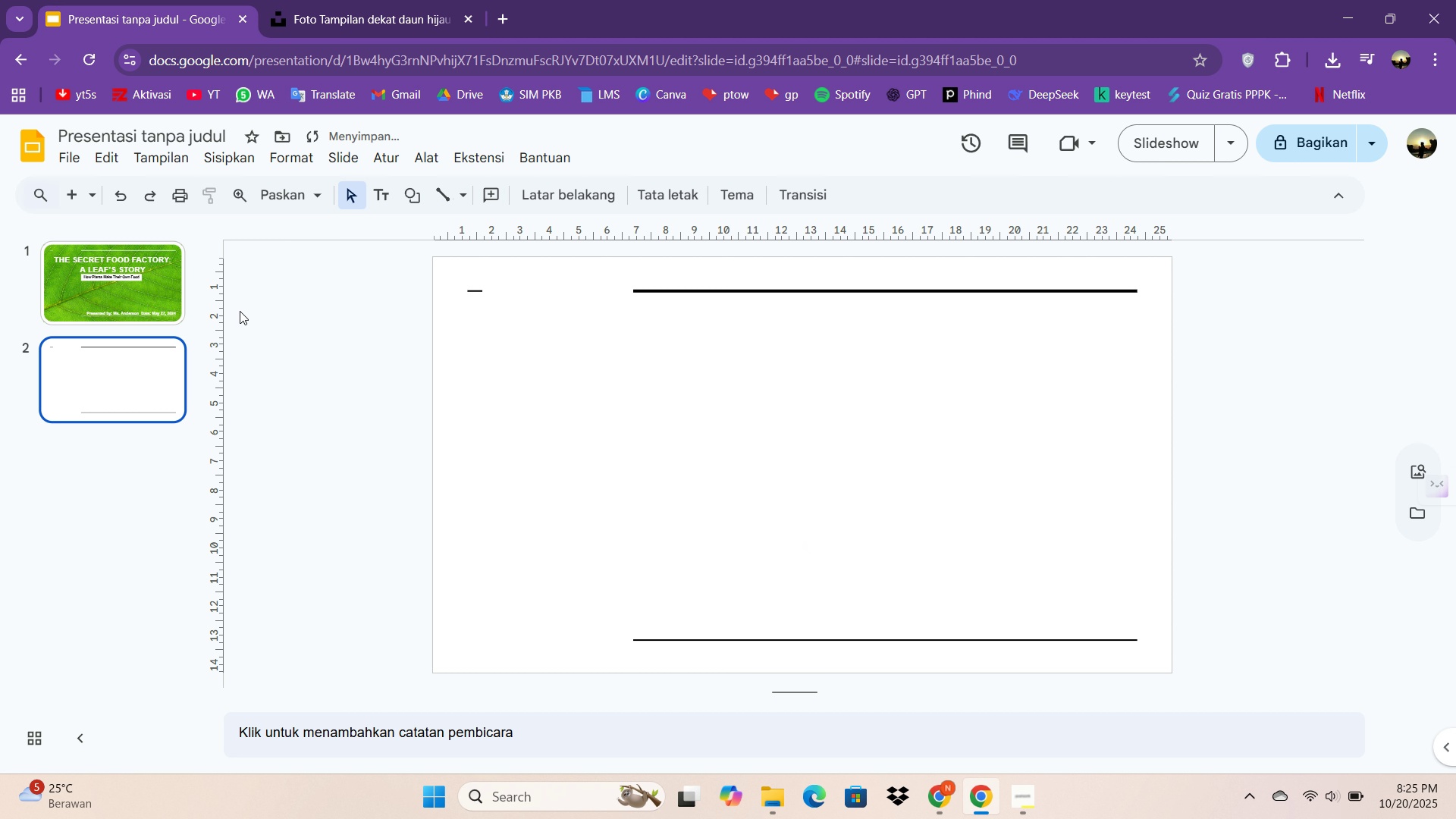 
left_click([125, 281])
 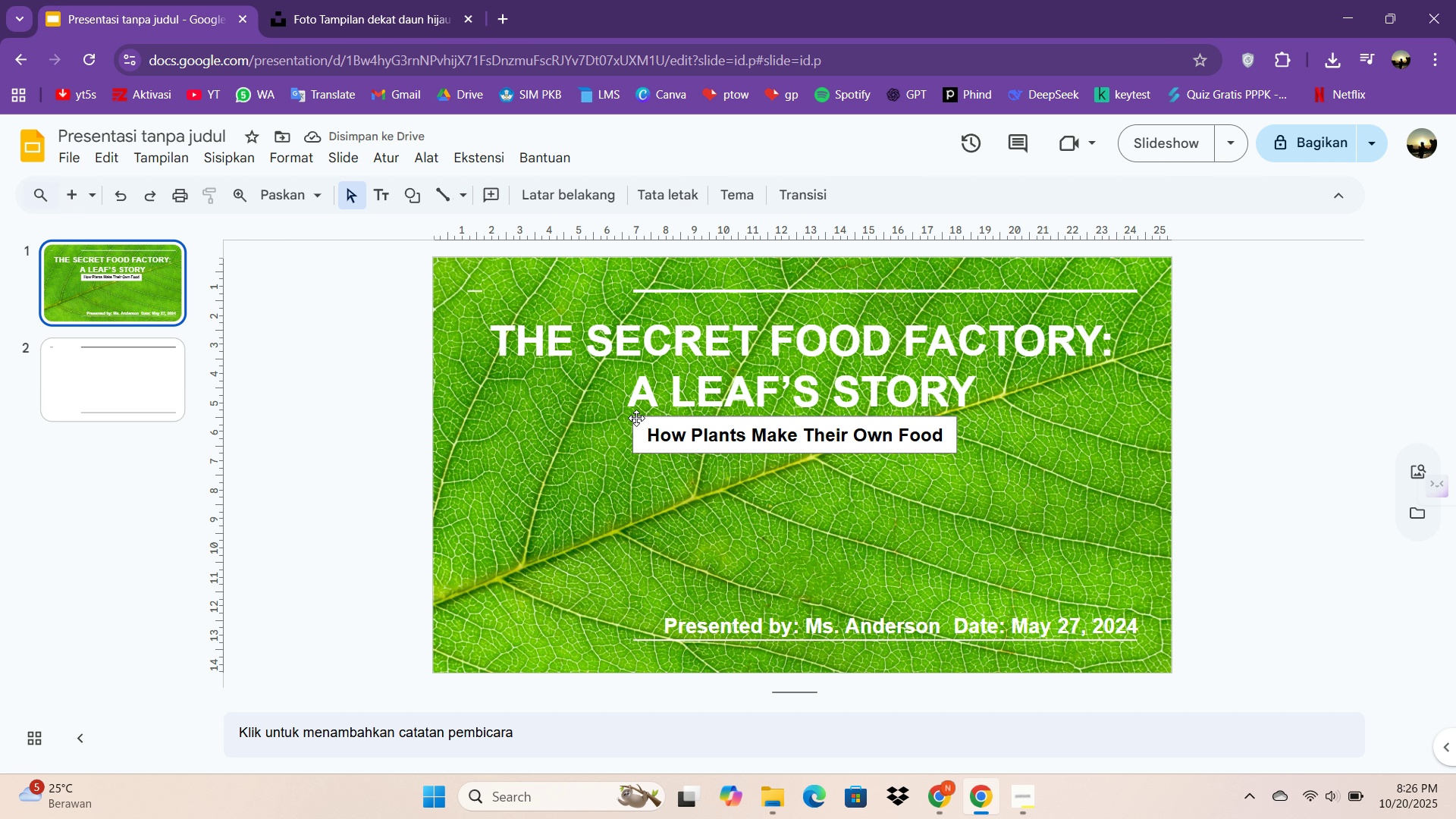 
left_click([647, 423])
 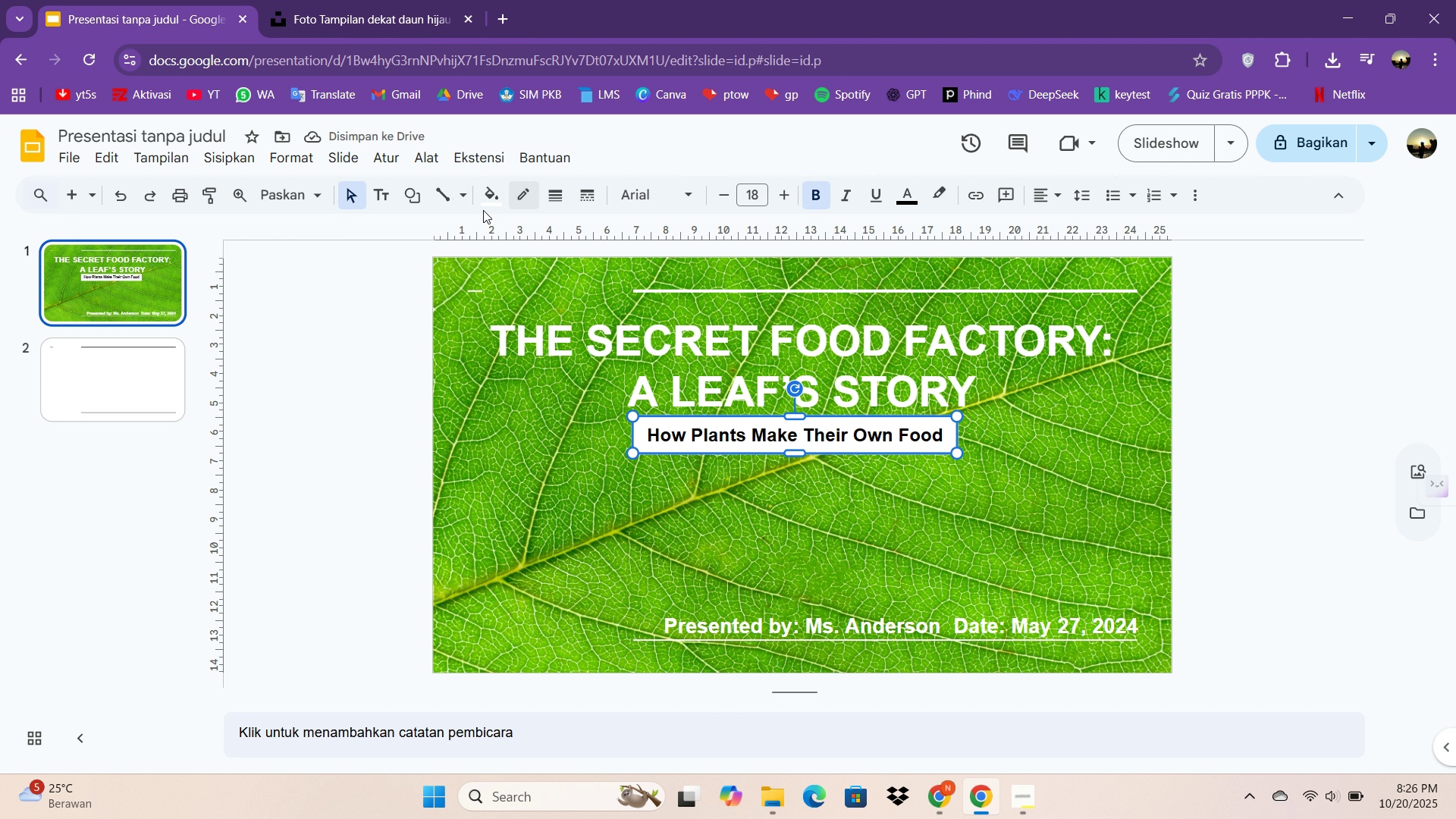 
left_click([491, 198])
 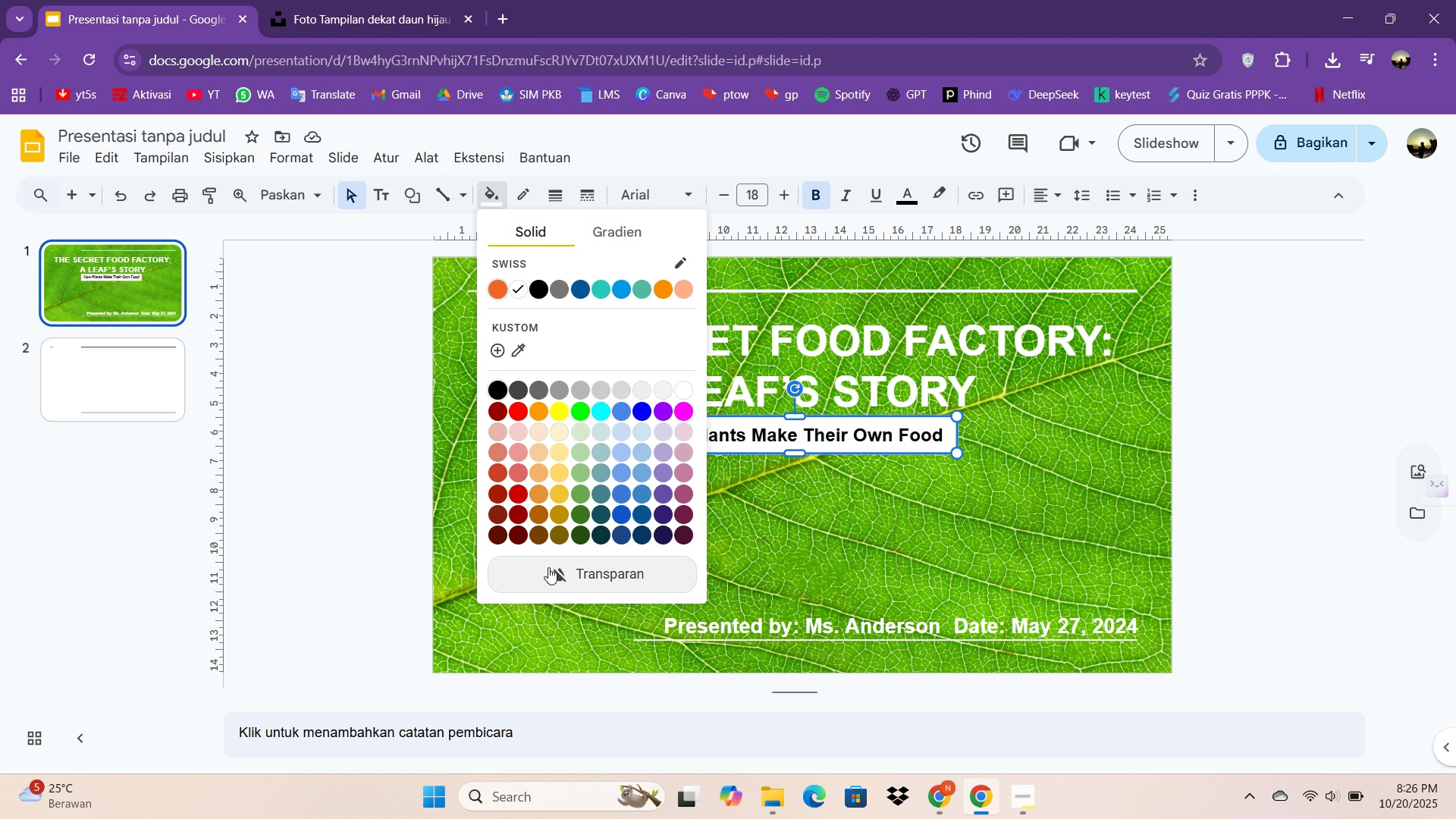 
left_click([548, 567])
 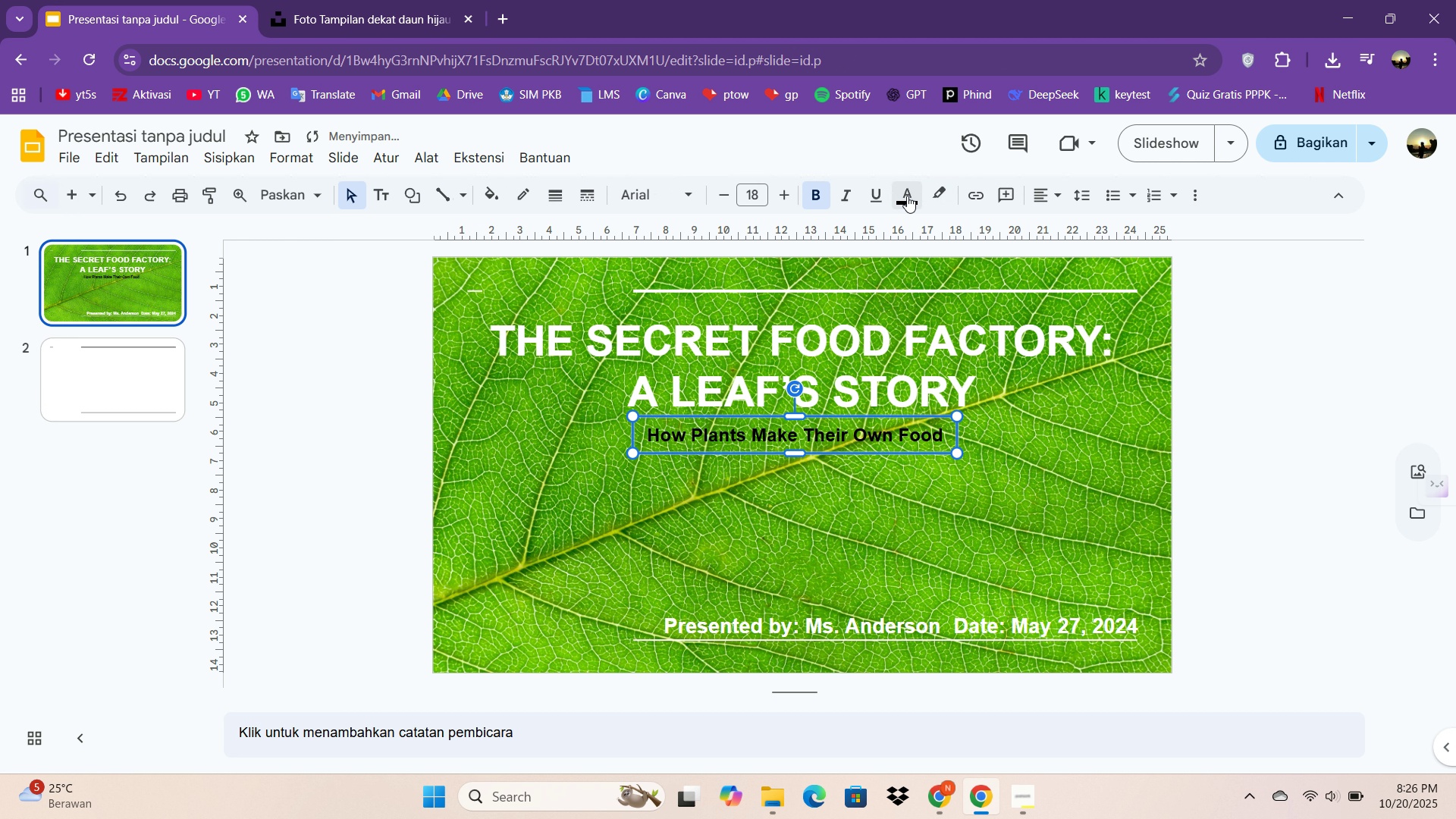 
left_click([907, 196])
 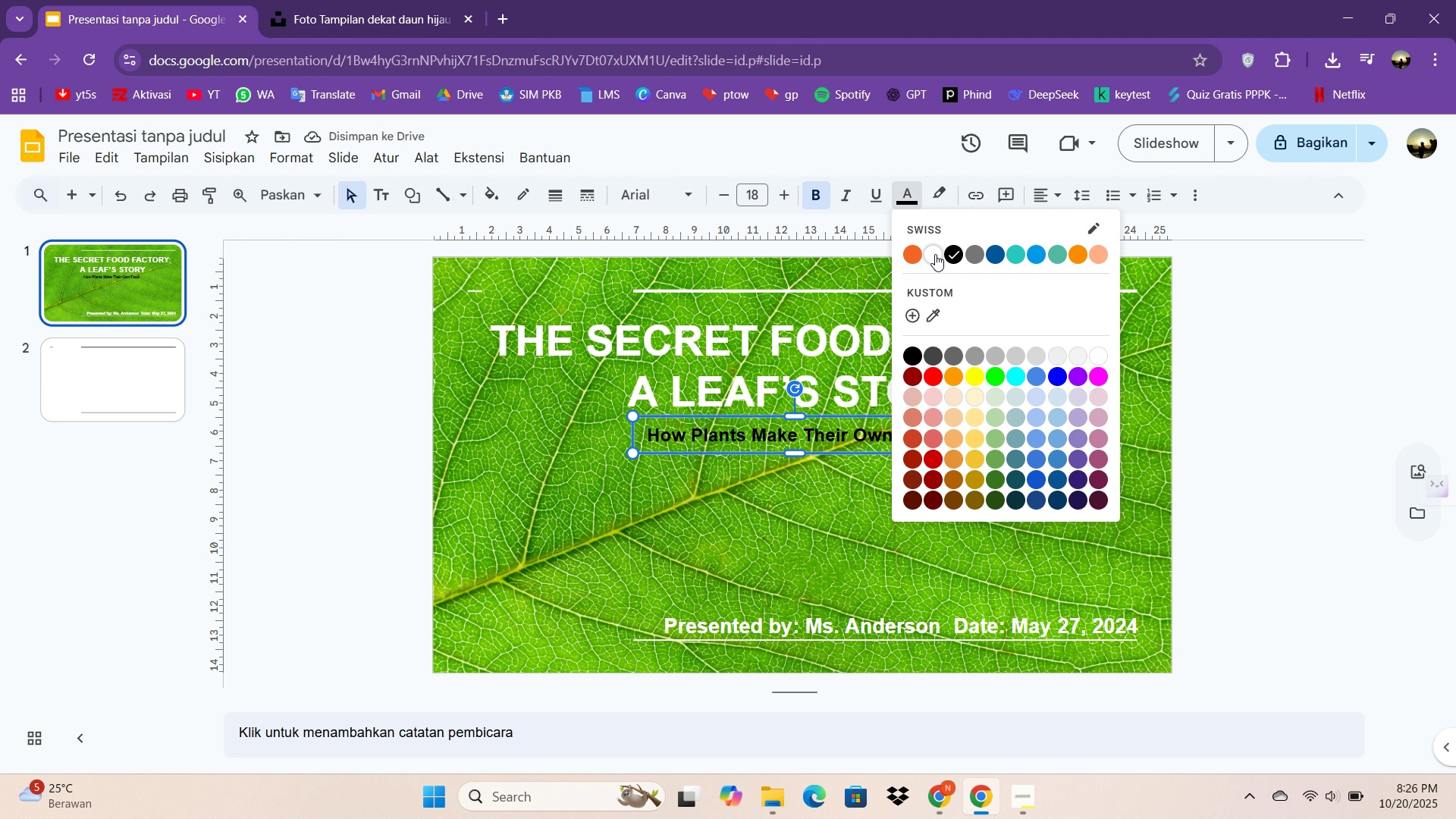 
left_click([935, 254])
 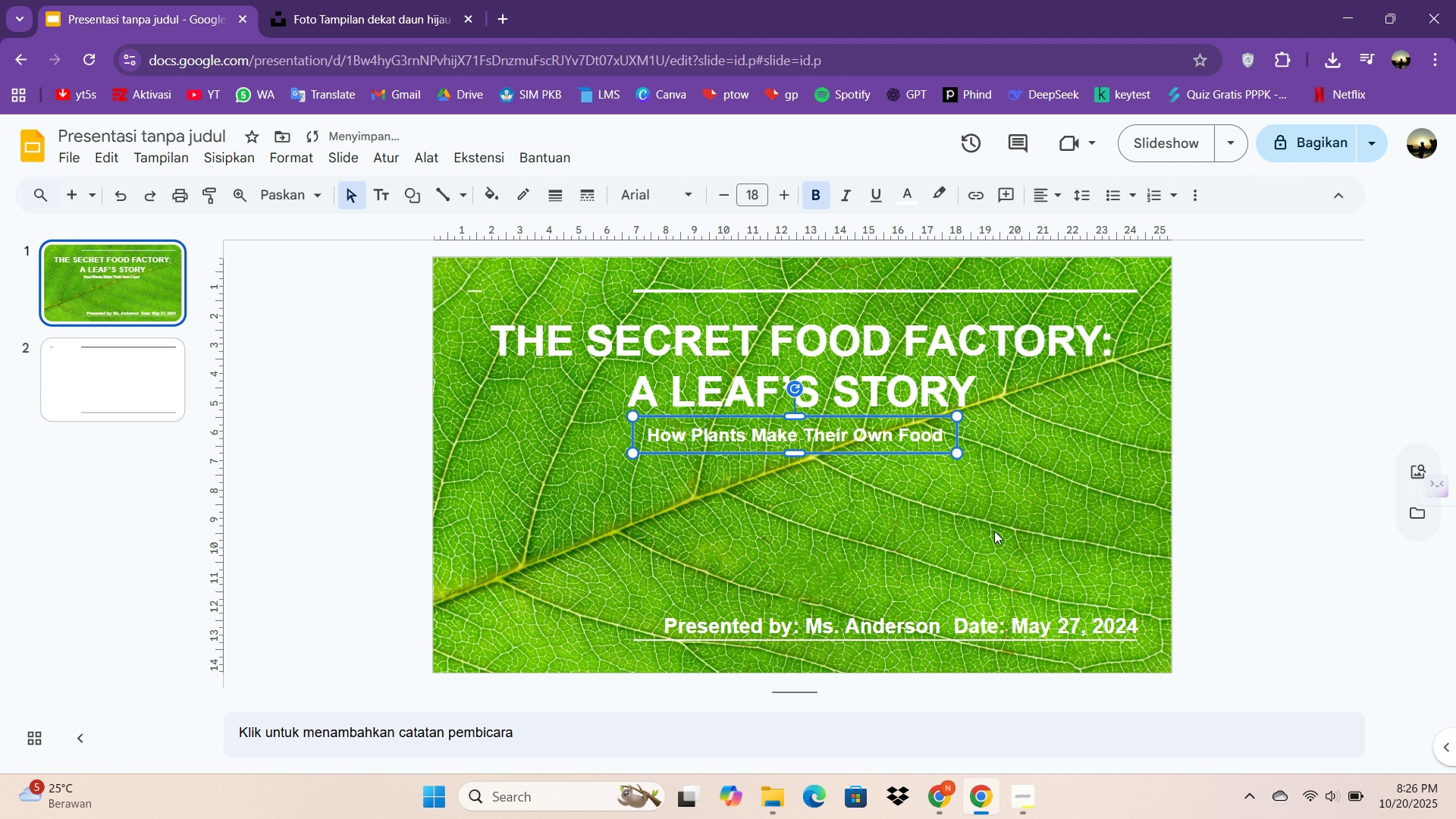 
left_click([994, 532])
 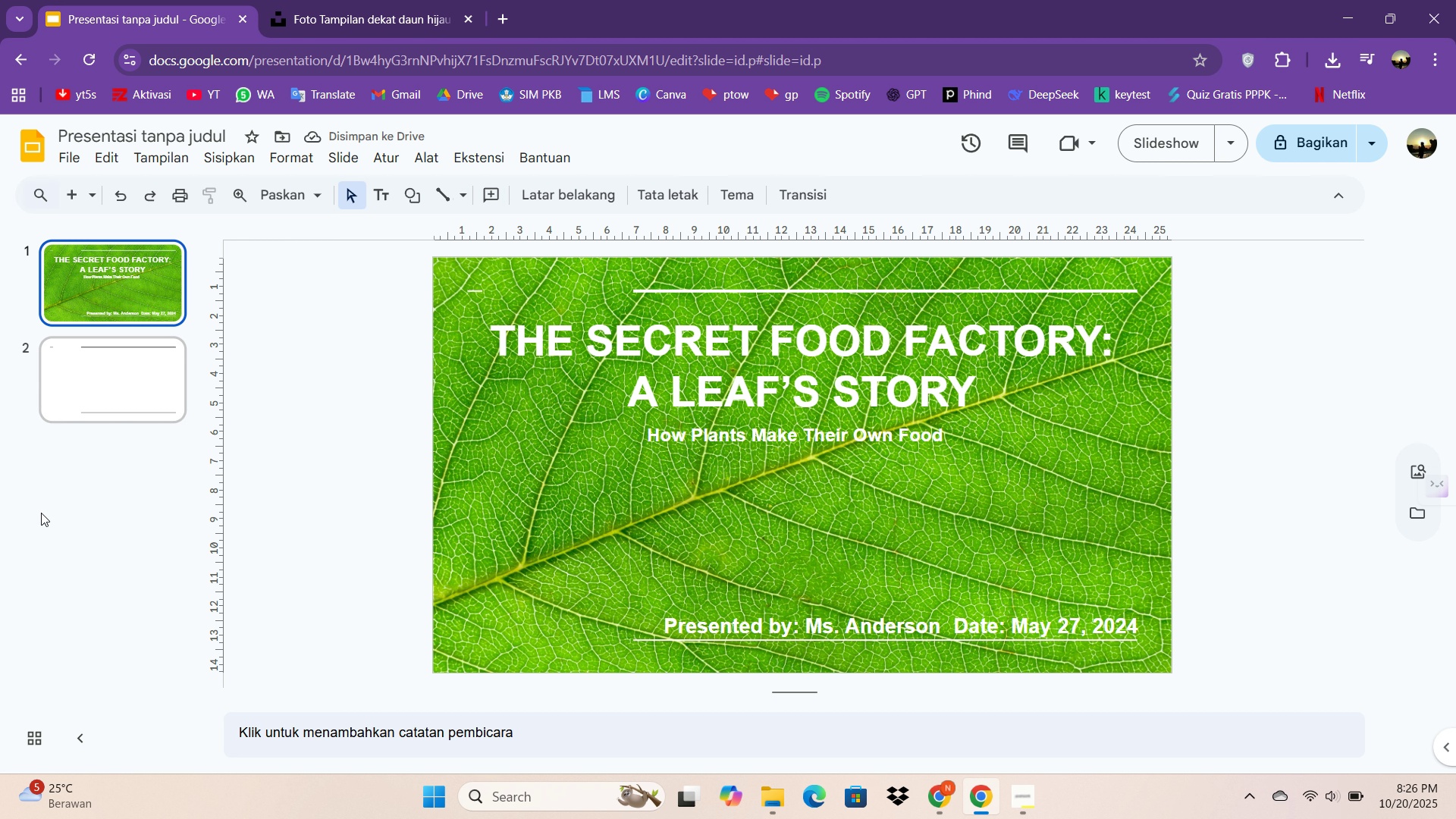 
left_click([91, 413])
 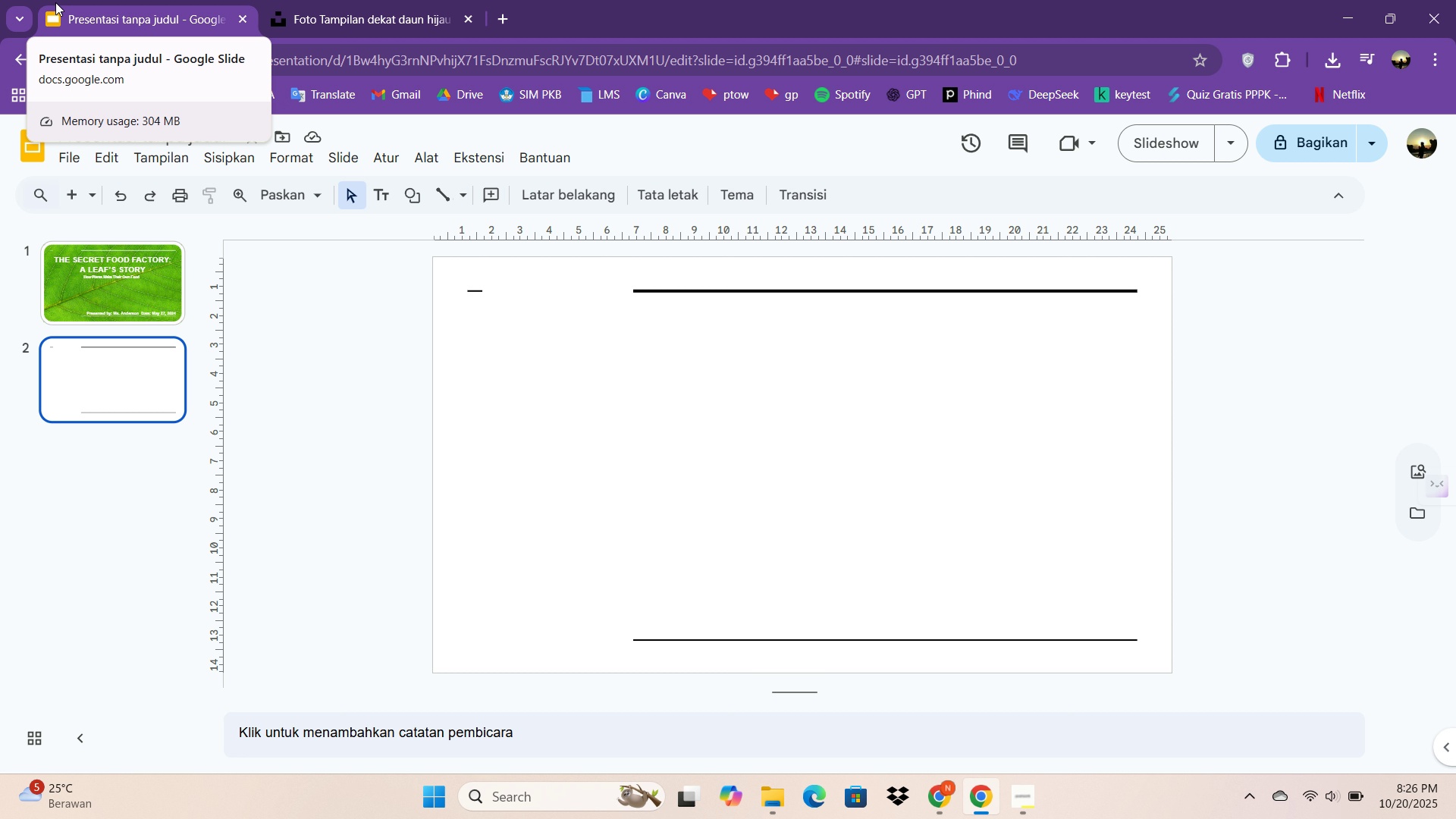 
wait(9.59)
 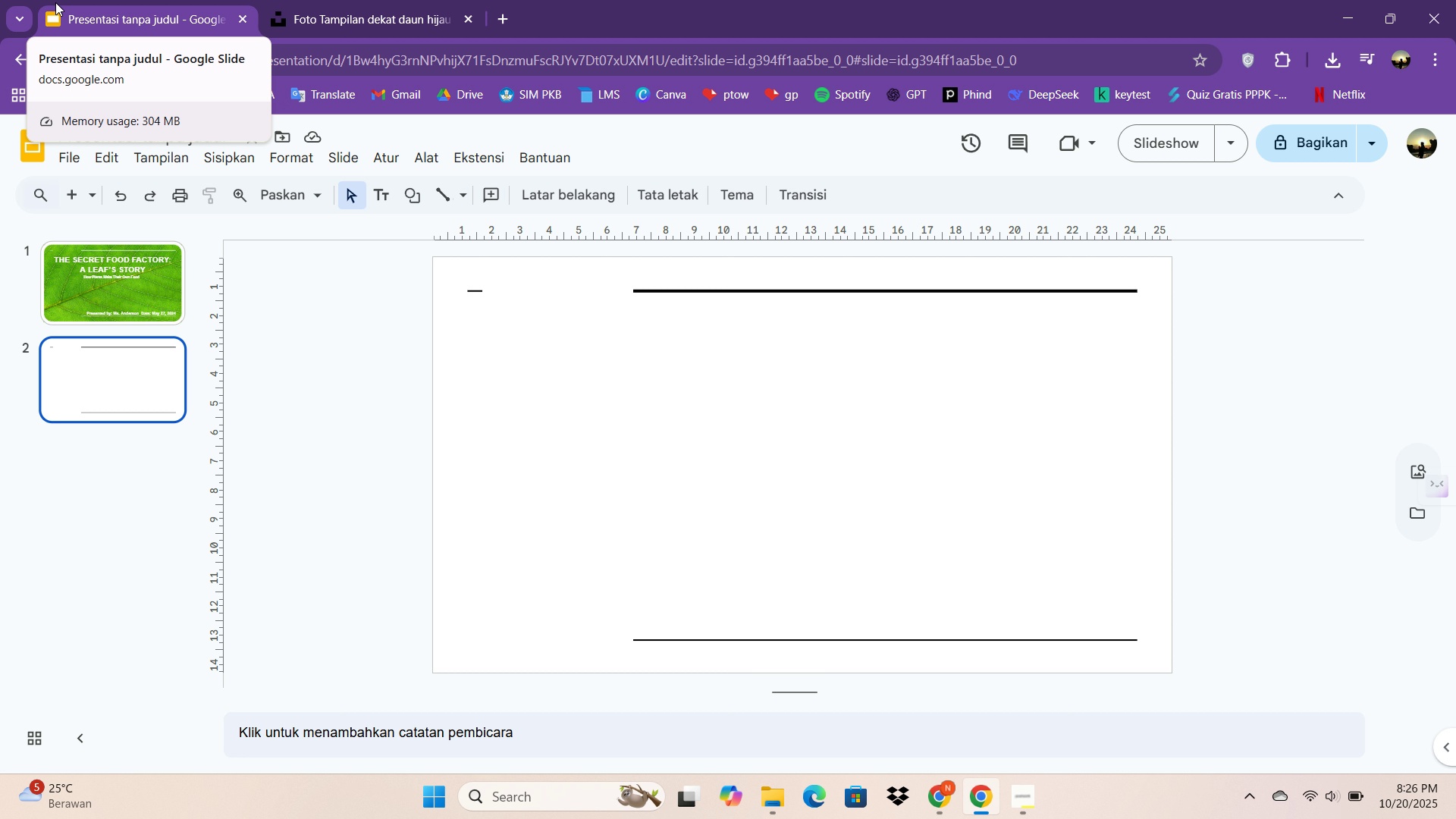 
left_click([74, 369])
 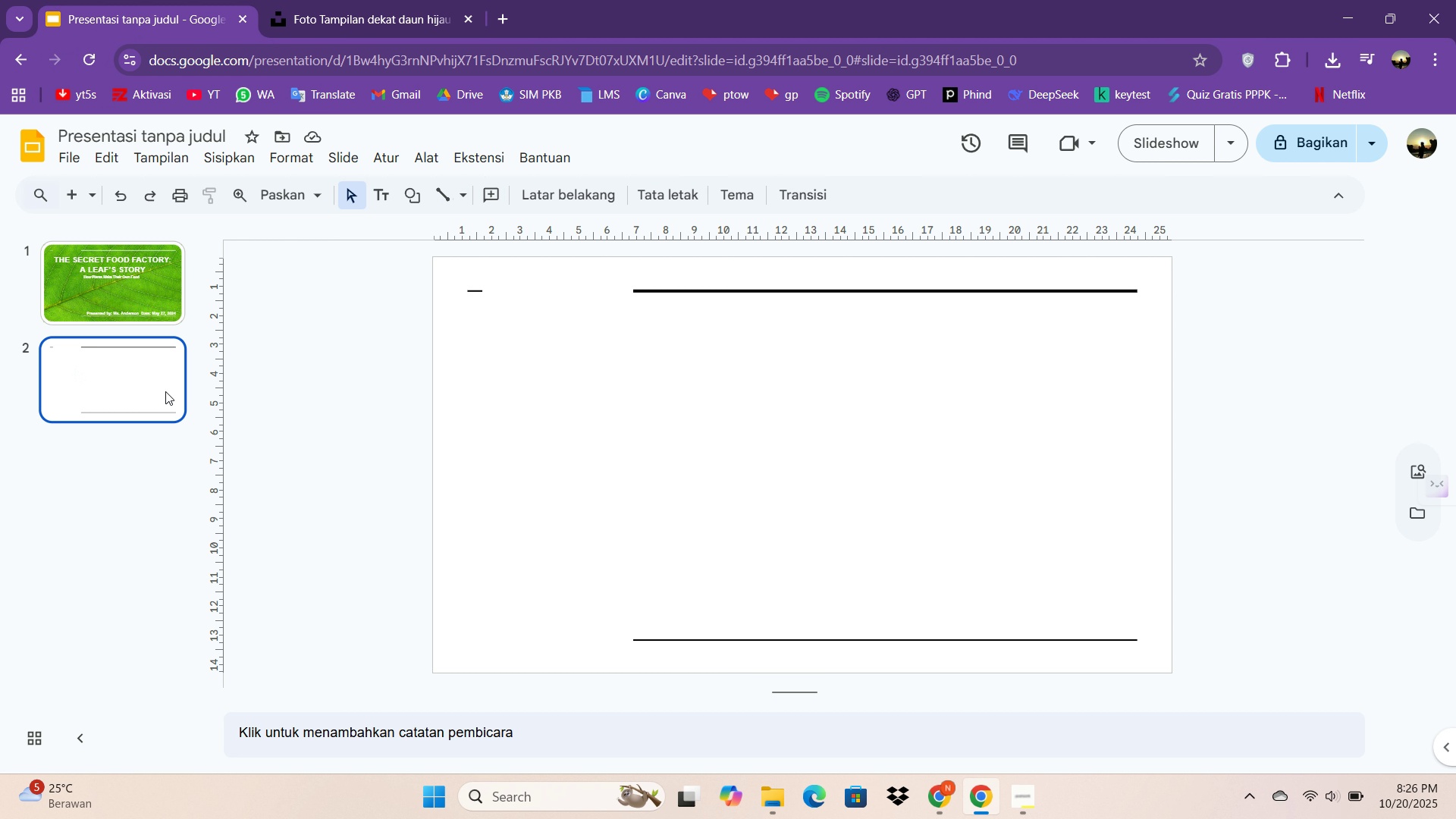 
left_click([133, 269])
 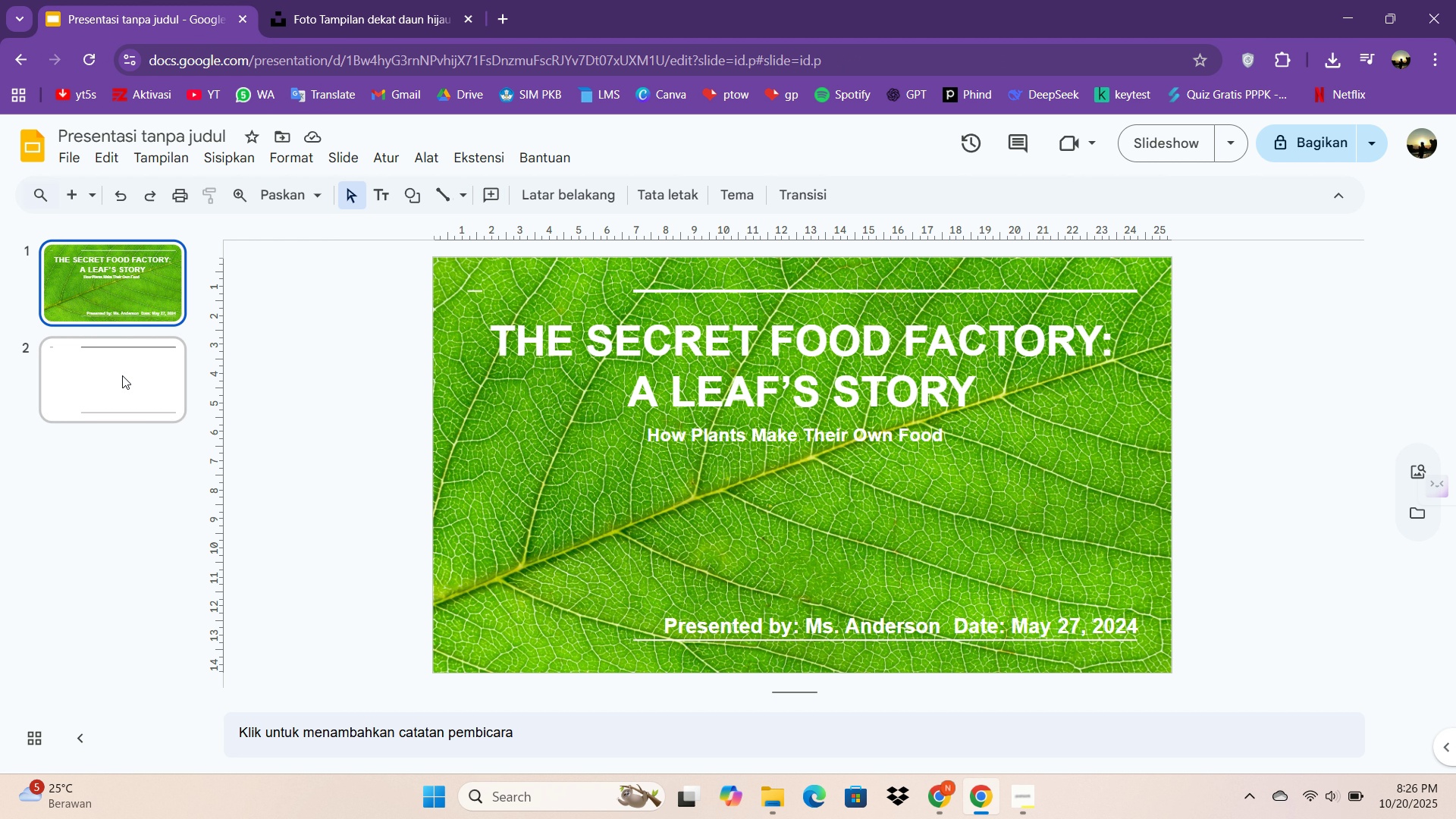 
left_click([122, 375])
 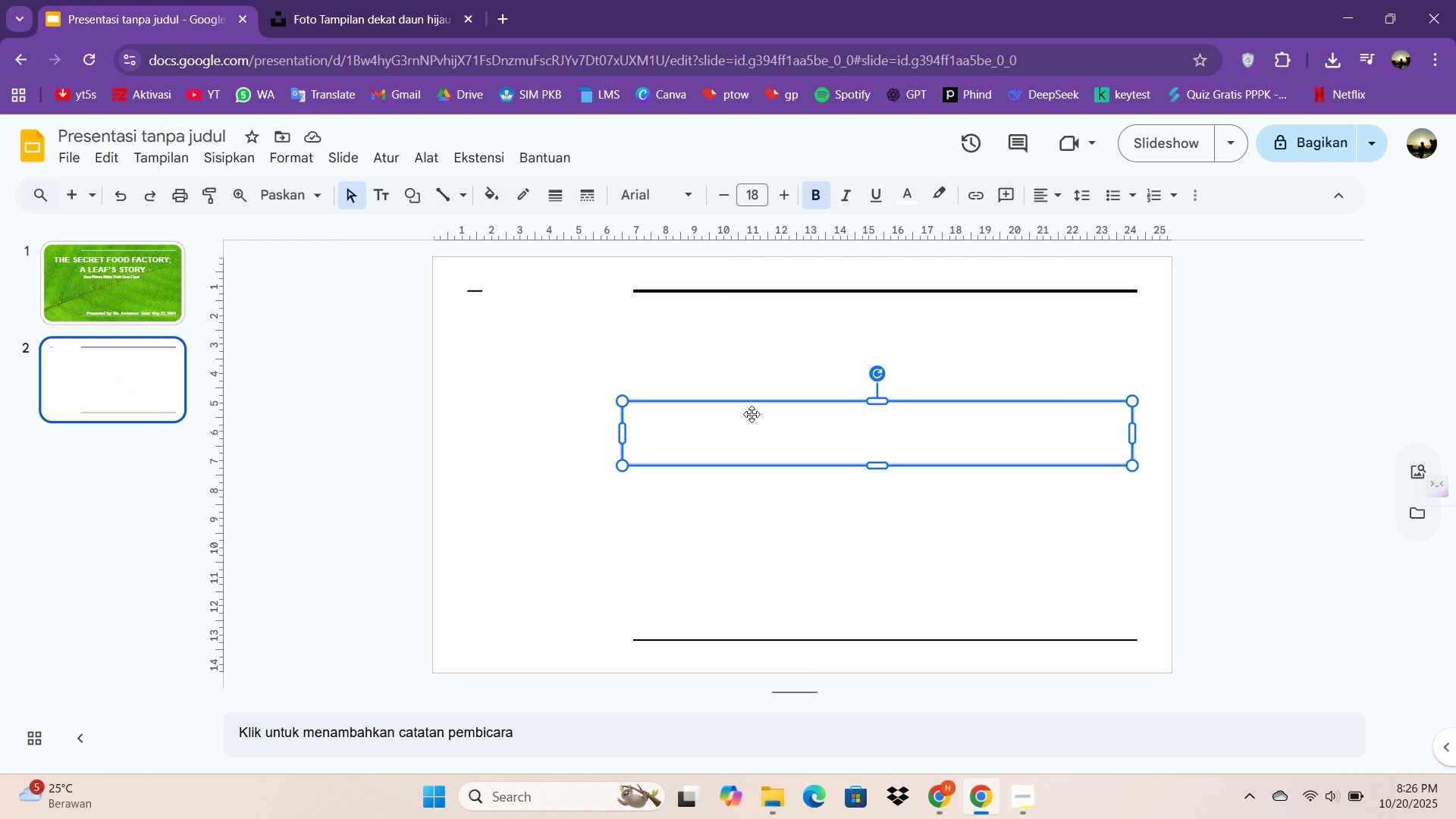 
double_click([737, 352])
 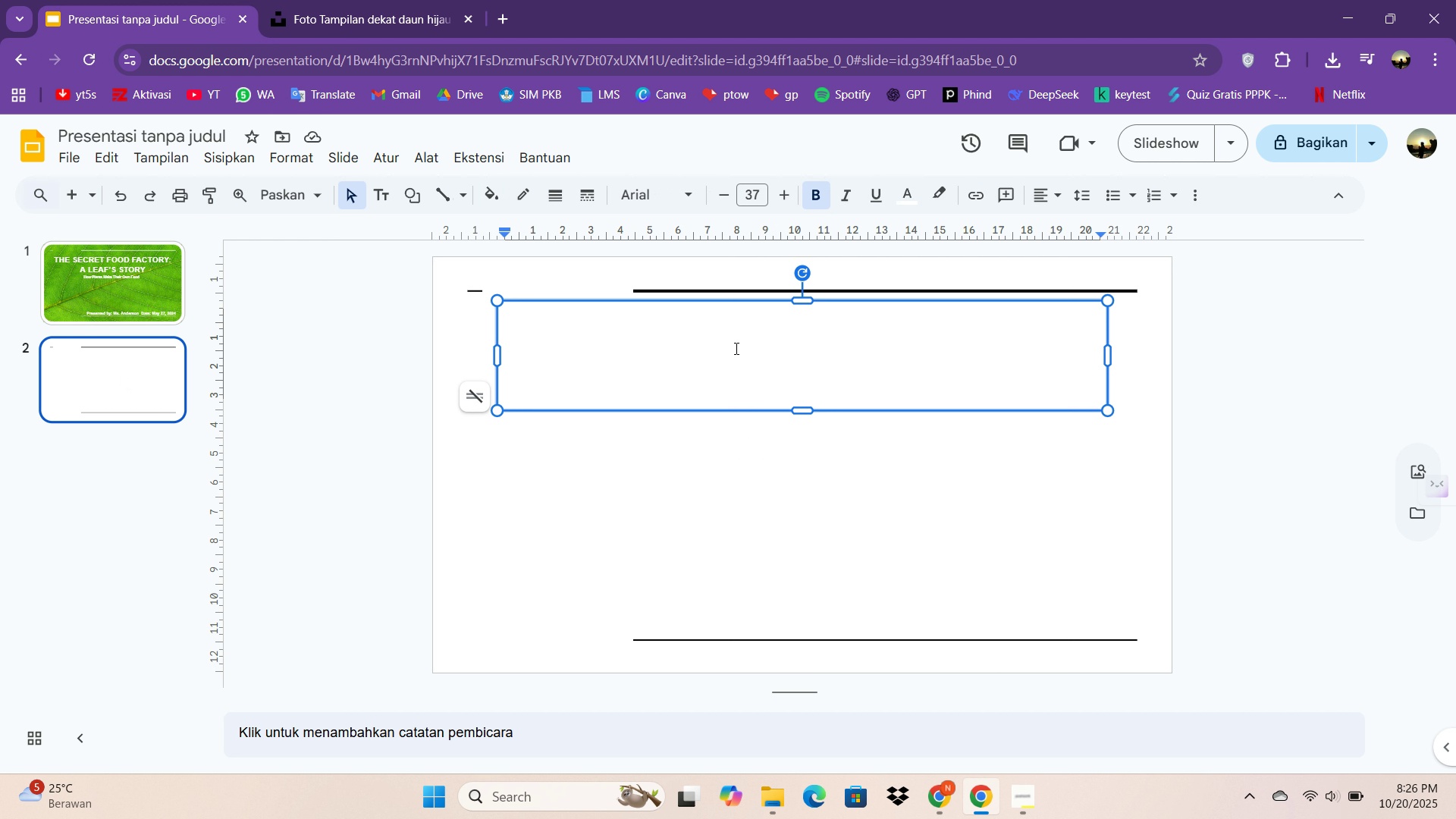 
triple_click([735, 348])
 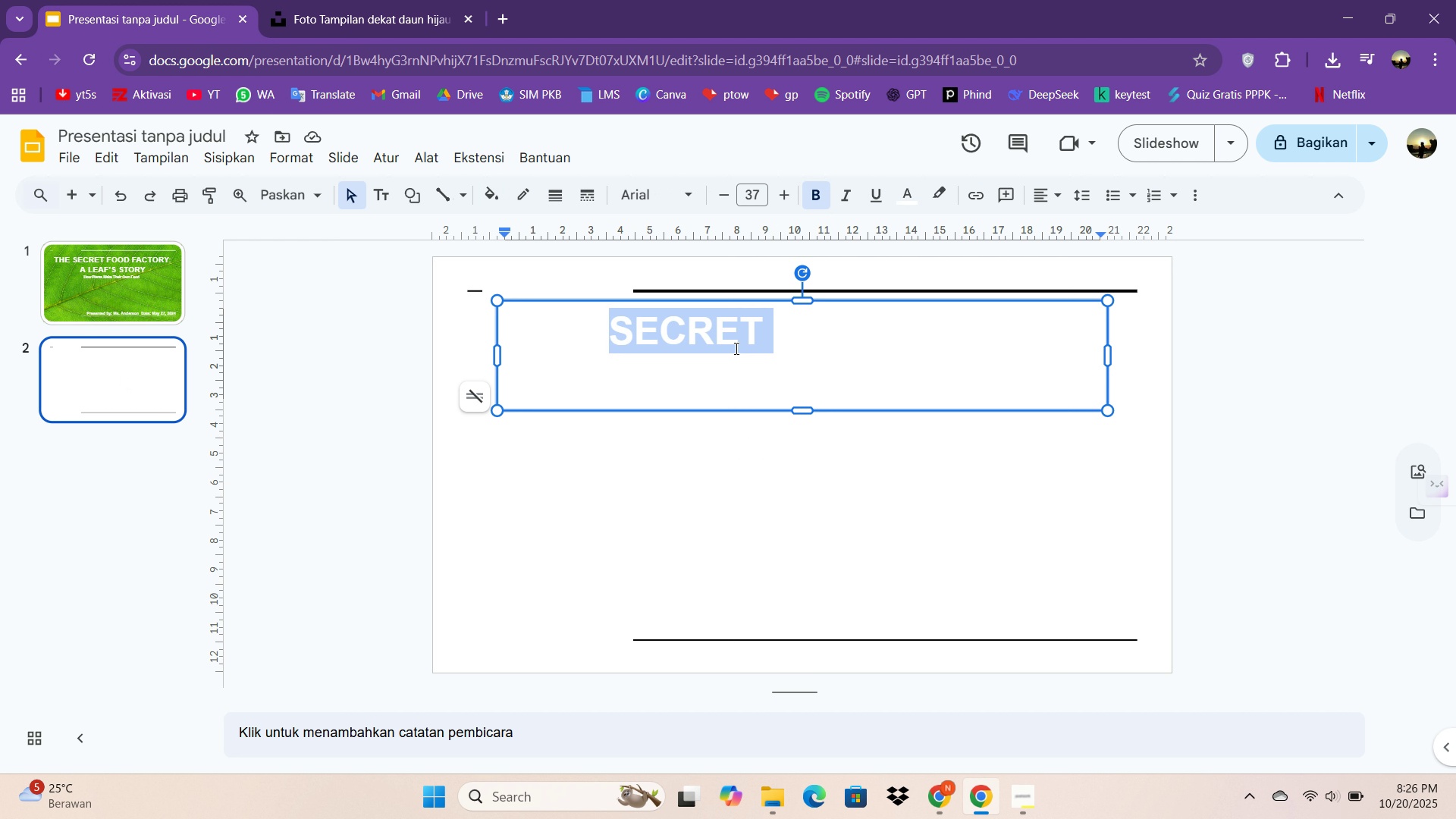 
triple_click([735, 348])
 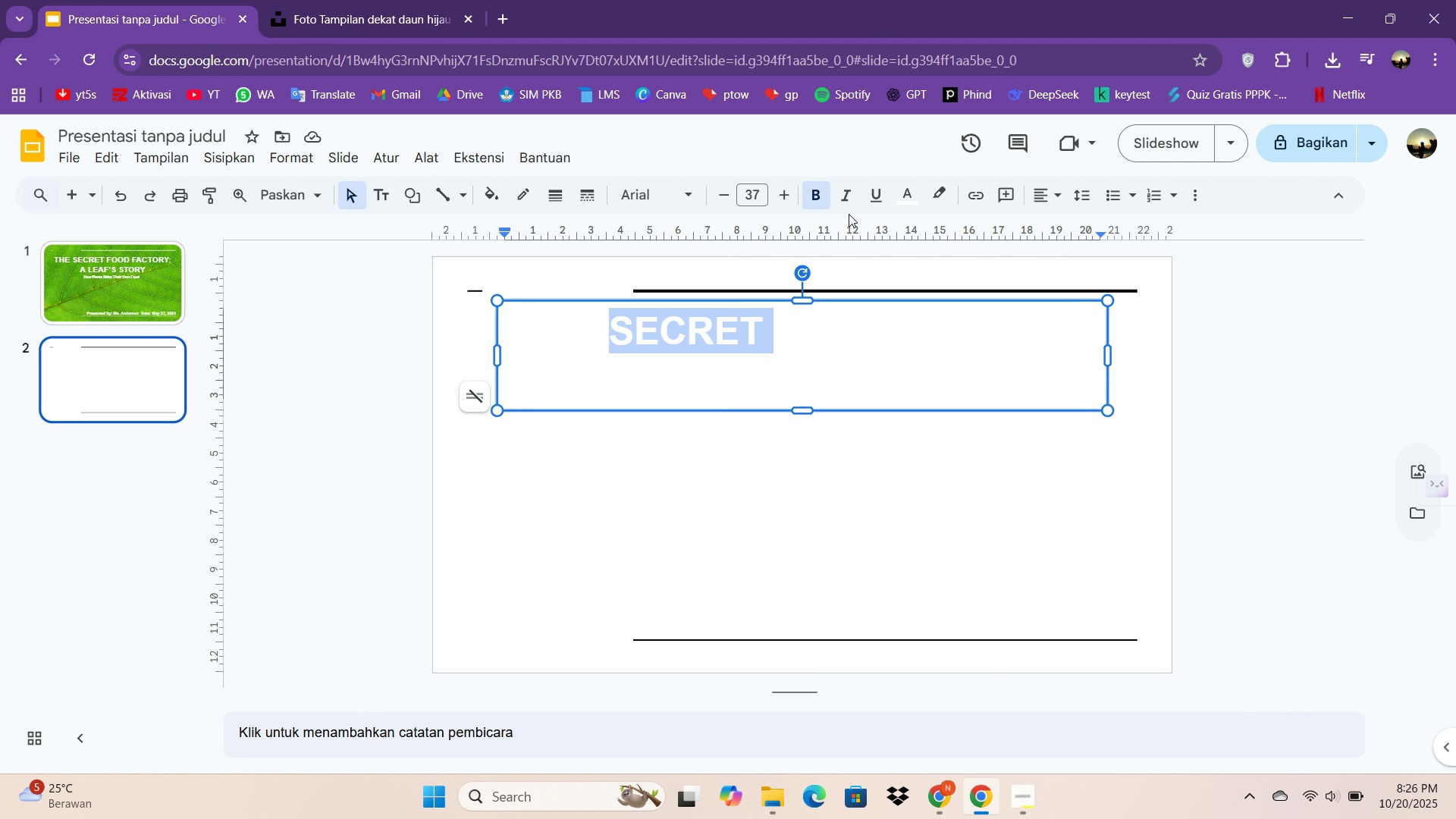 
left_click([905, 201])
 